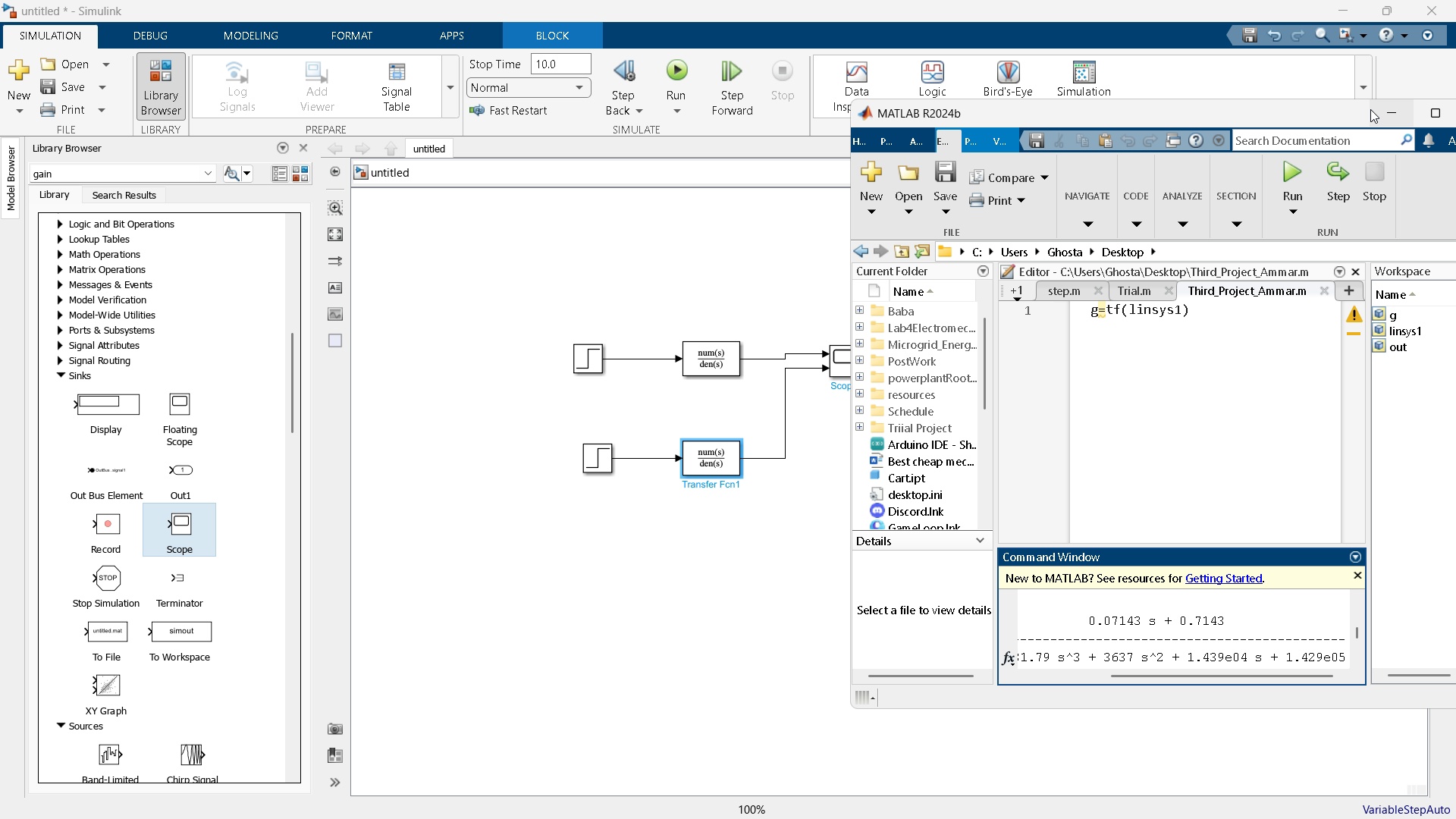 
left_click([1370, 110])
 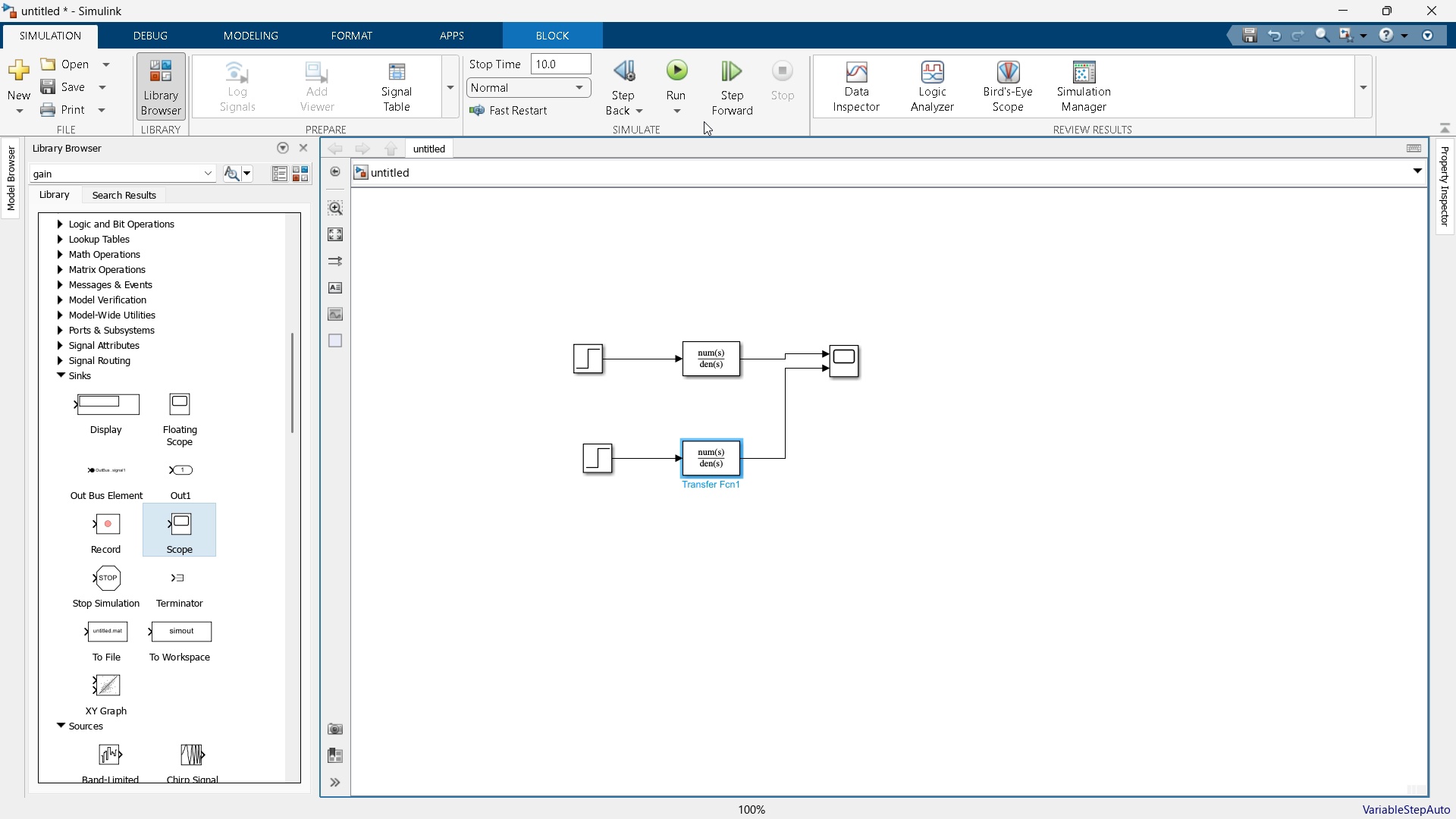 
left_click([664, 68])
 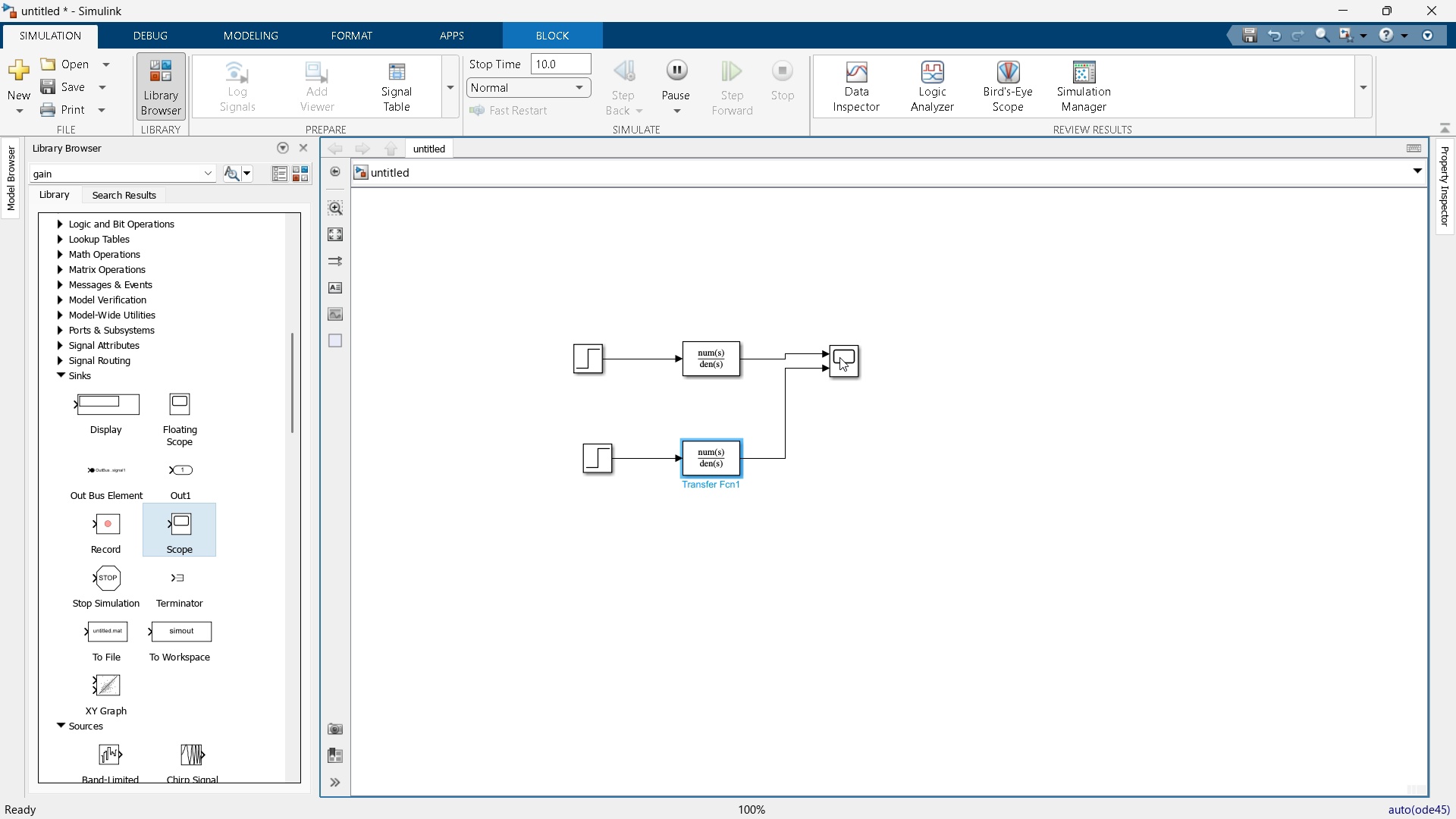 
double_click([839, 356])
 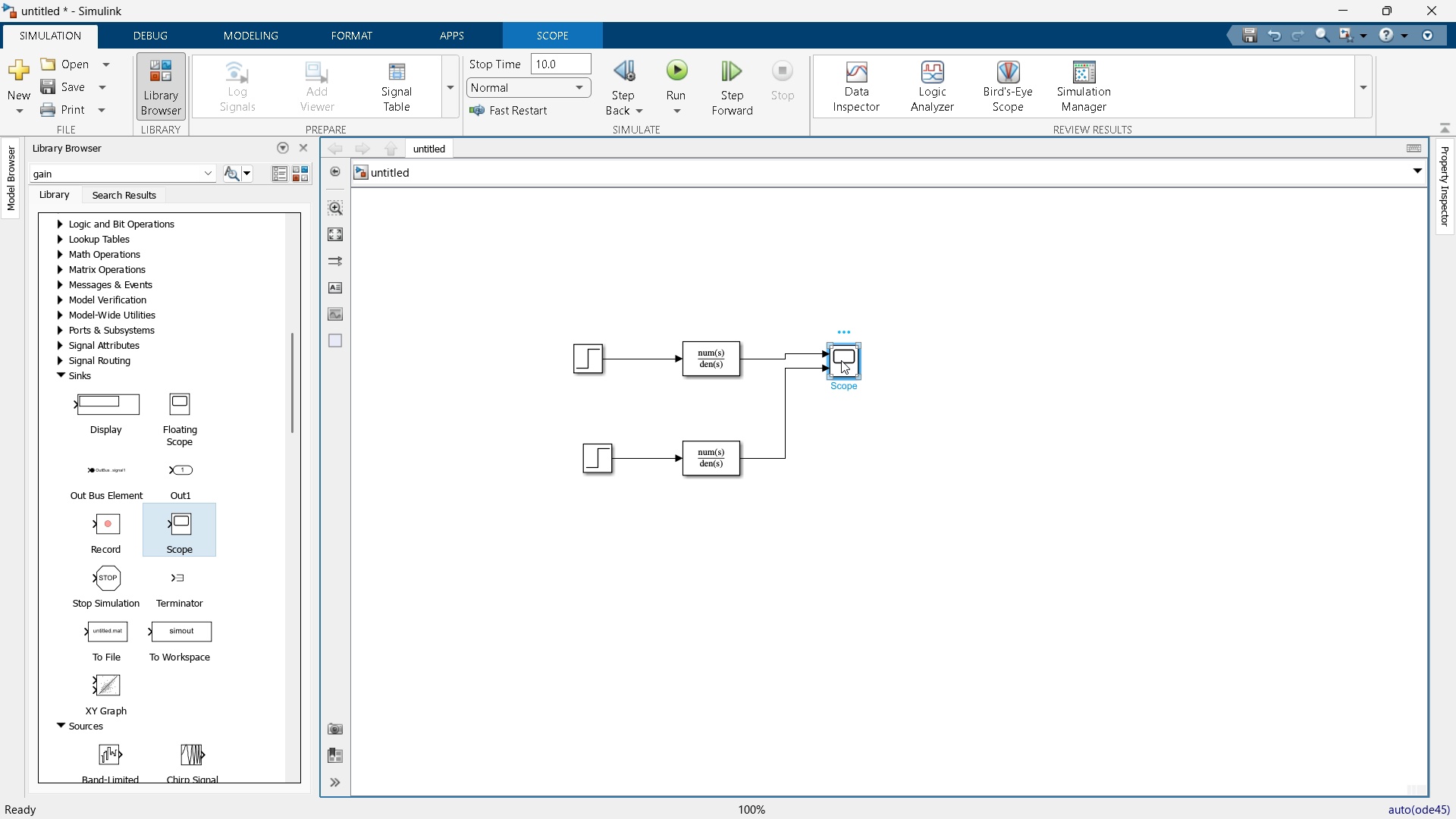 
left_click([841, 361])
 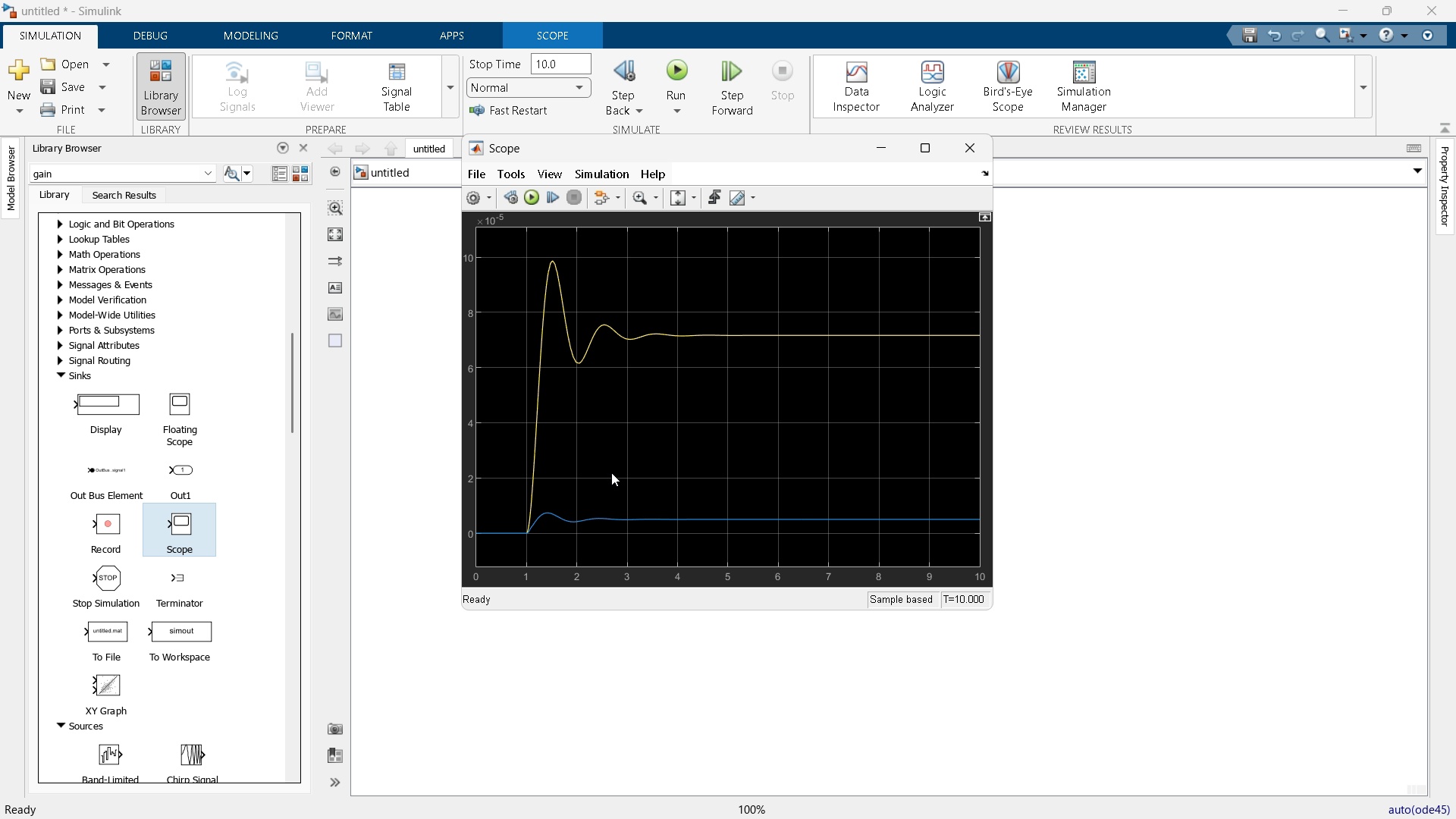 
left_click([882, 150])
 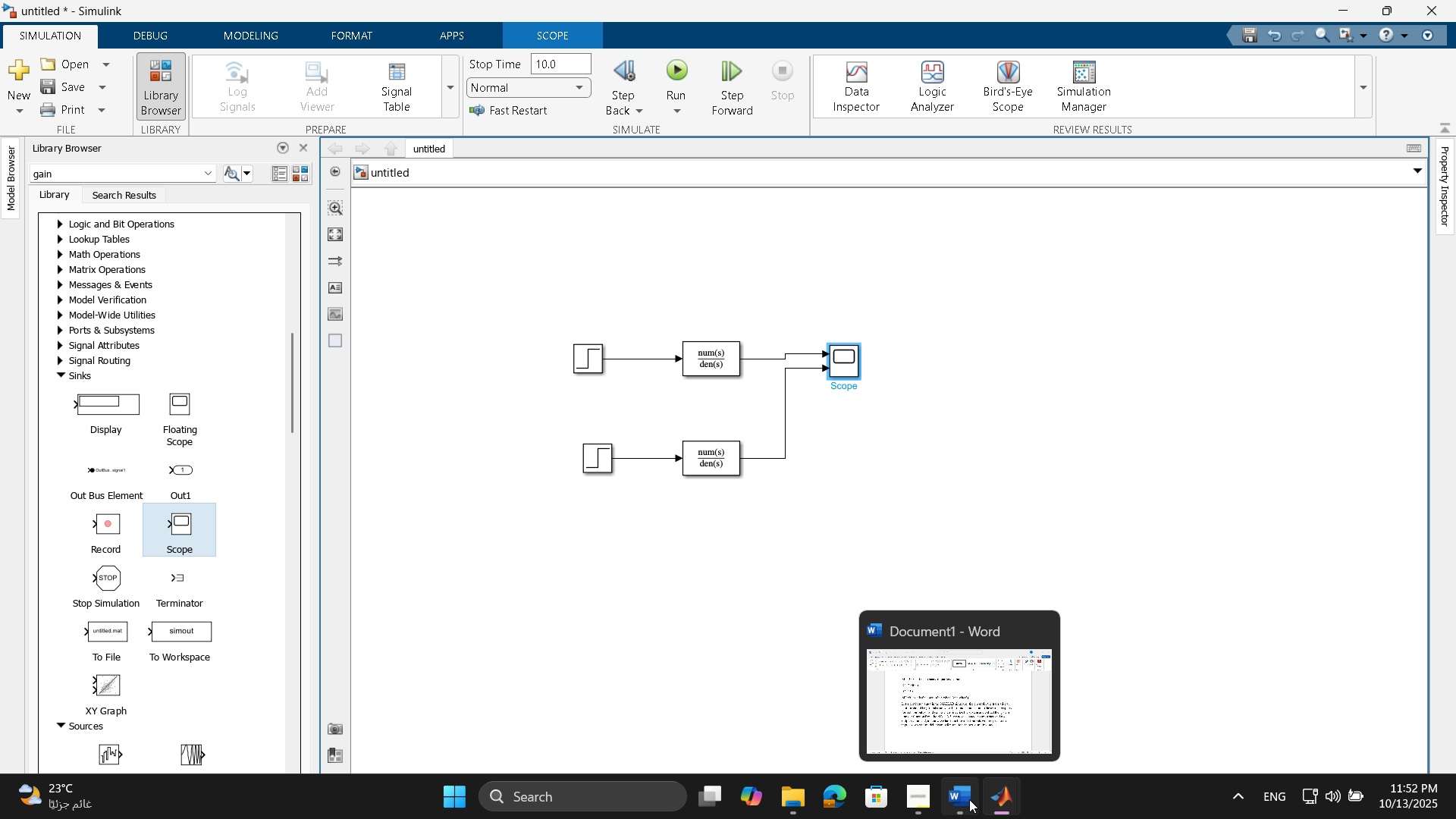 
left_click([974, 684])
 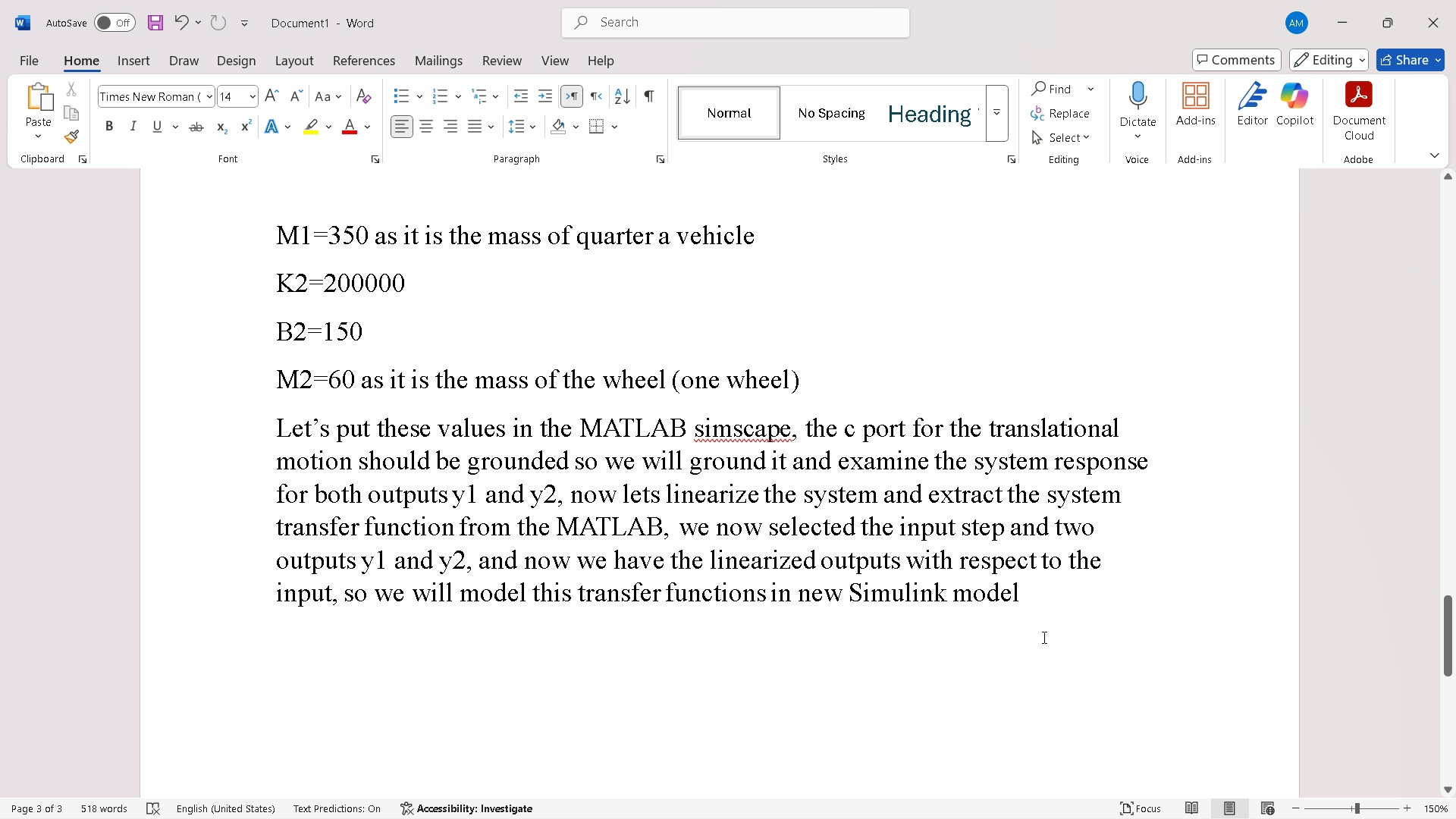 
type(after linearizing the model we see that both outputs from)
key(Backspace)
key(Backspace)
key(Backspace)
key(Backspace)
type(from the simscape without linearizing a)
key(Backspace)
type(is )
 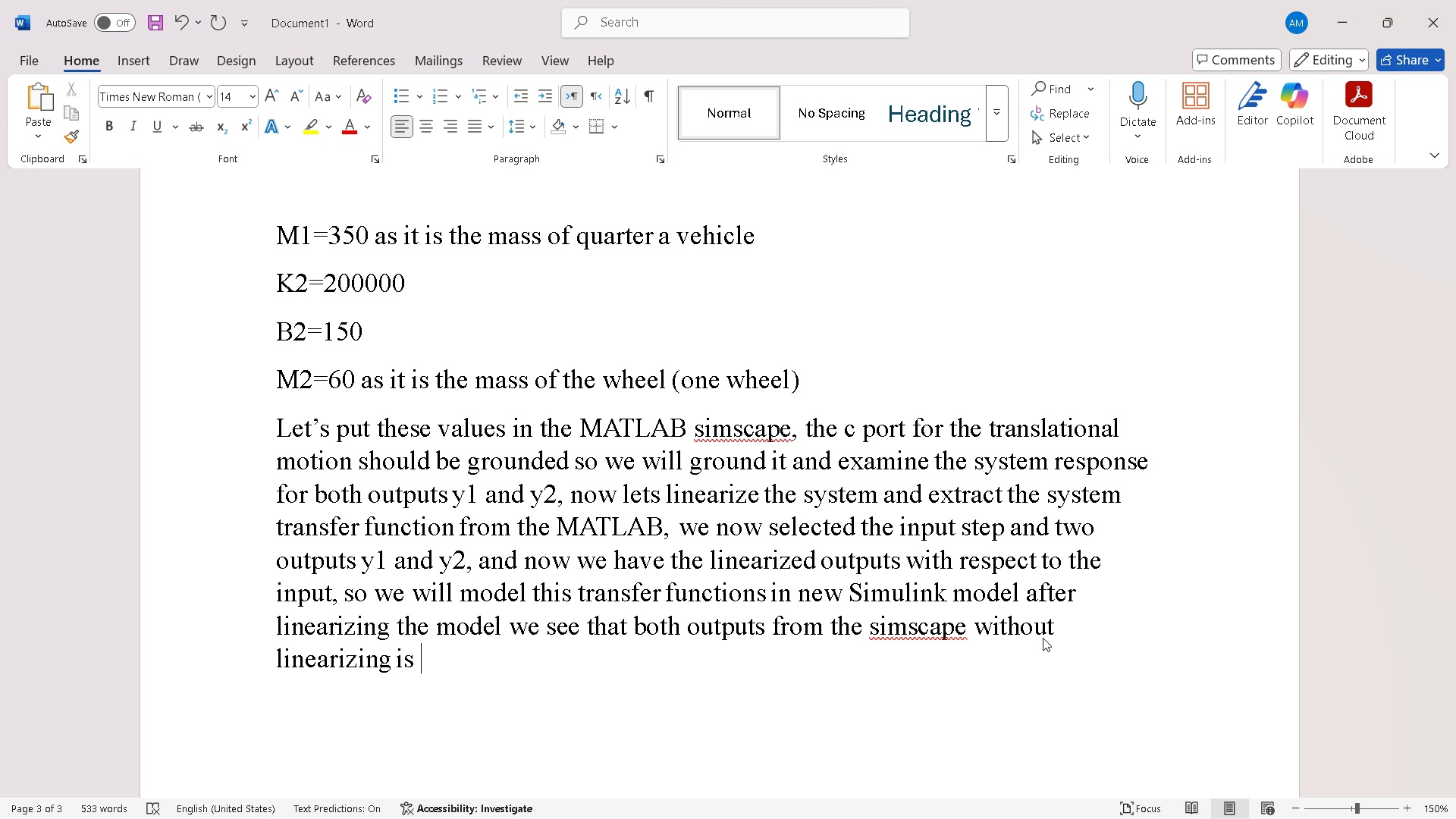 
wait(5.44)
 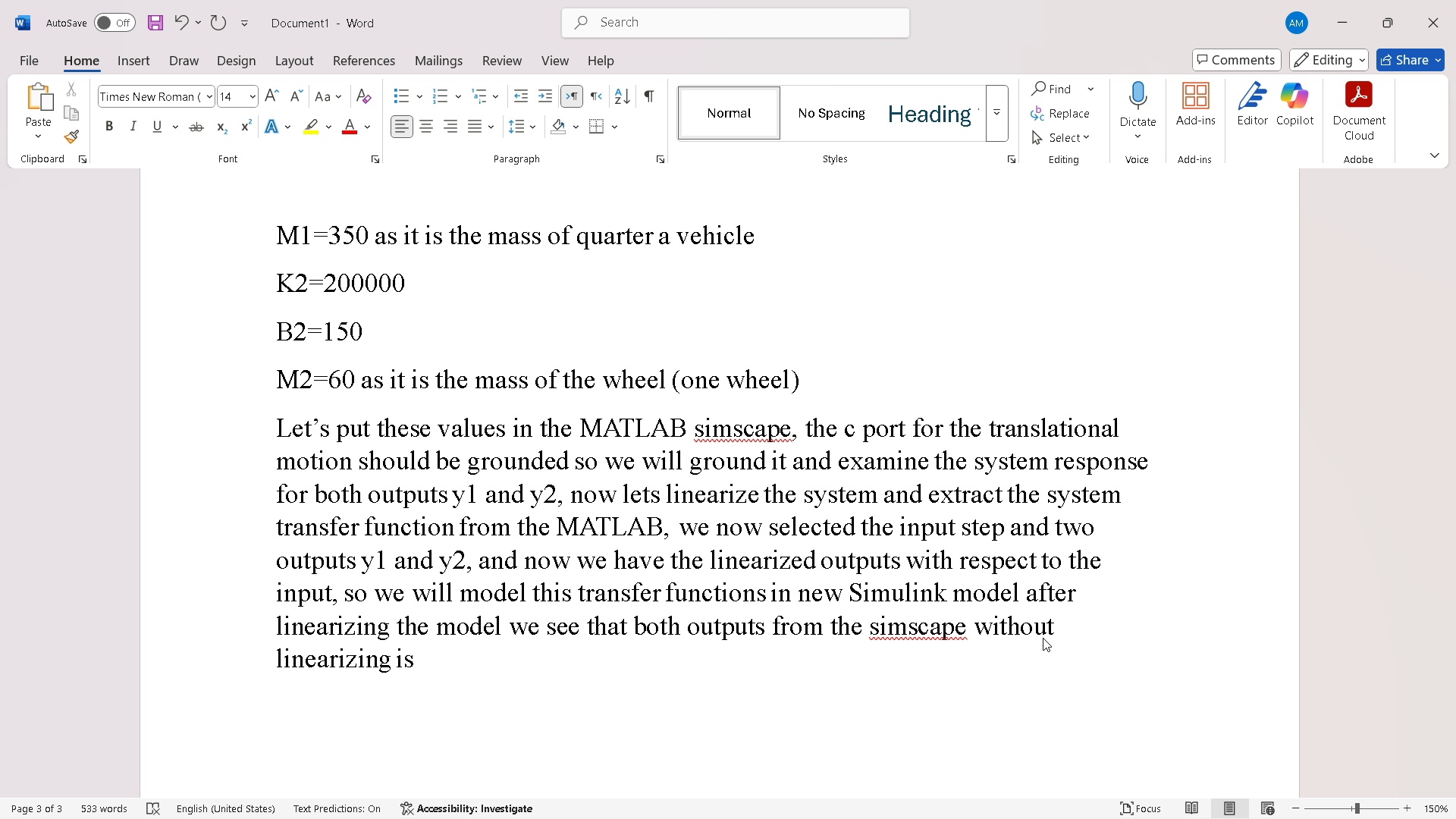 
key(Backspace)
key(Backspace)
key(Backspace)
type(and i )
key(Backspace)
type(n)
key(Backspace)
key(Backspace)
type(in the su)
key(Backspace)
type(imulink linera)
key(Backspace)
key(Backspace)
type(arized model are too similar now for the last part we should contor)
key(Backspace)
key(Backspace)
key(Backspace)
type(trol the model and)
key(Backspace)
key(Backspace)
key(Backspace)
type(by PID controller and tune th)
key(Backspace)
key(Backspace)
type(the values for the constand k)
key(Backspace)
key(Backspace)
key(Backspace)
type(ts kp,kik)
key(Backspace)
type(, and kd )
 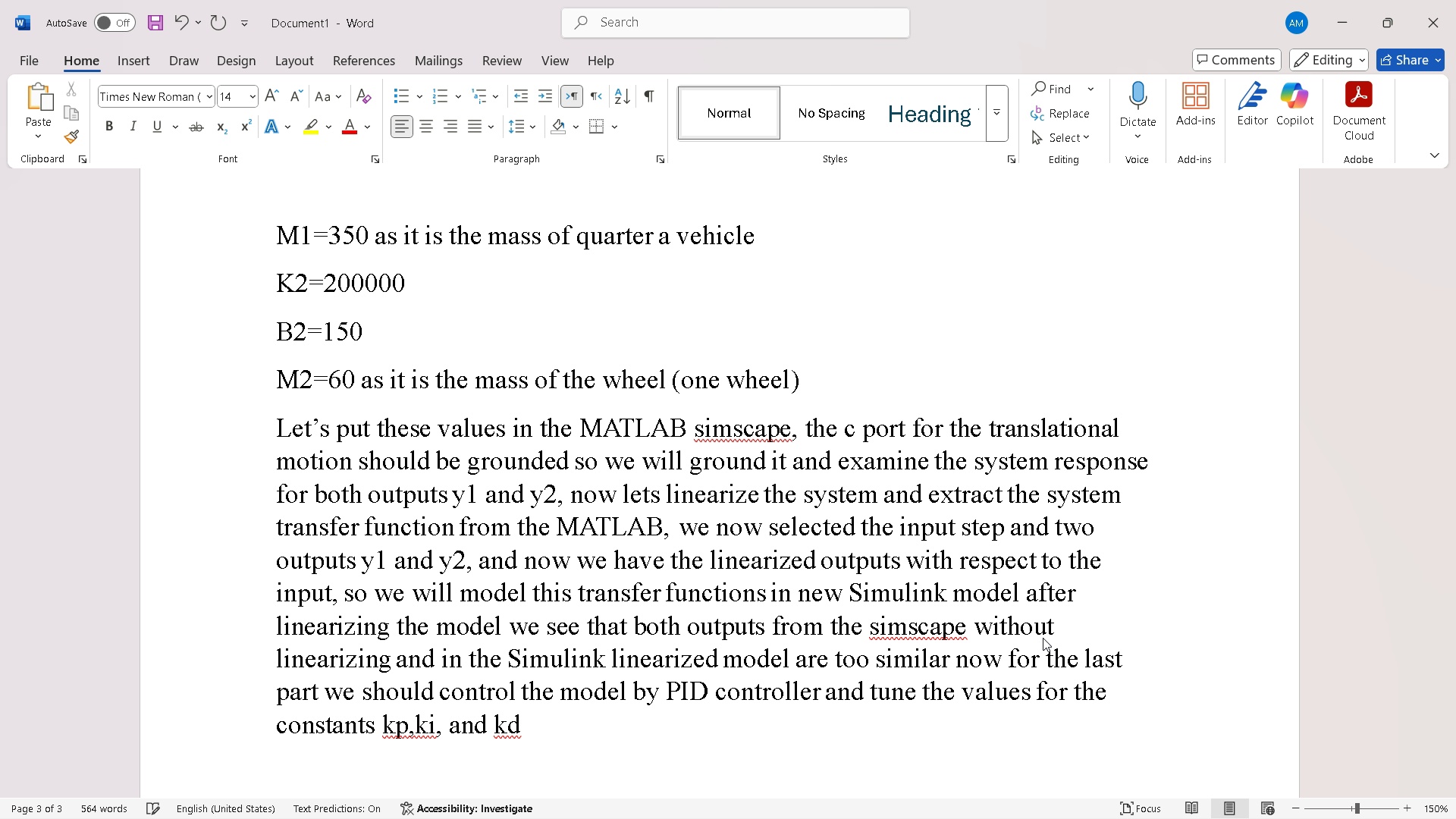 
type(, s)
key(Backspace)
type(we will us)
key(Backspace)
key(Backspace)
type(tune first the paramett)
key(Backspace)
type(ers in the simu)
key(Backspace)
type(scape model )
 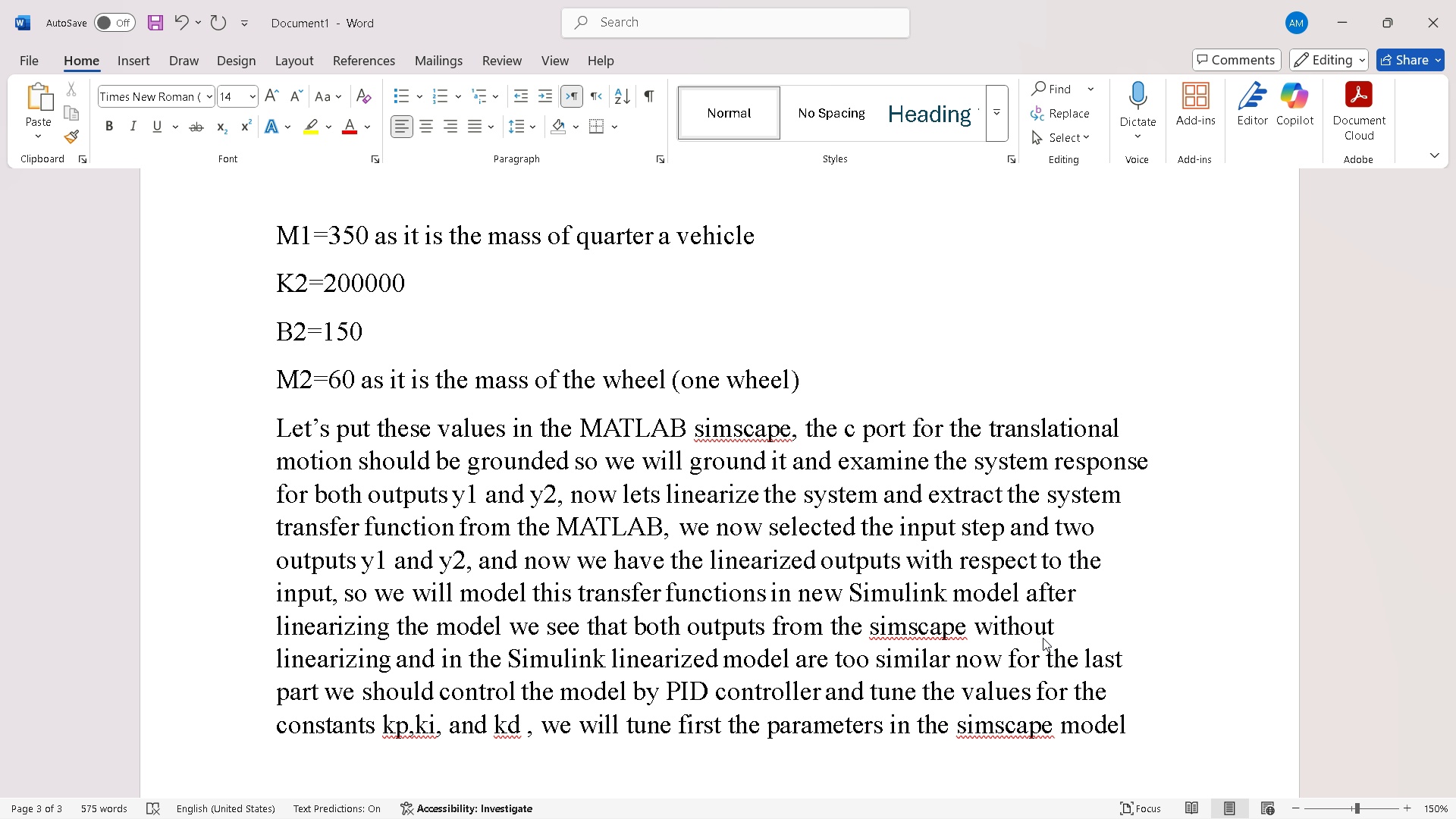 
type(then apply Pi)
key(Backspace)
type(ID controll in the simulink model)
 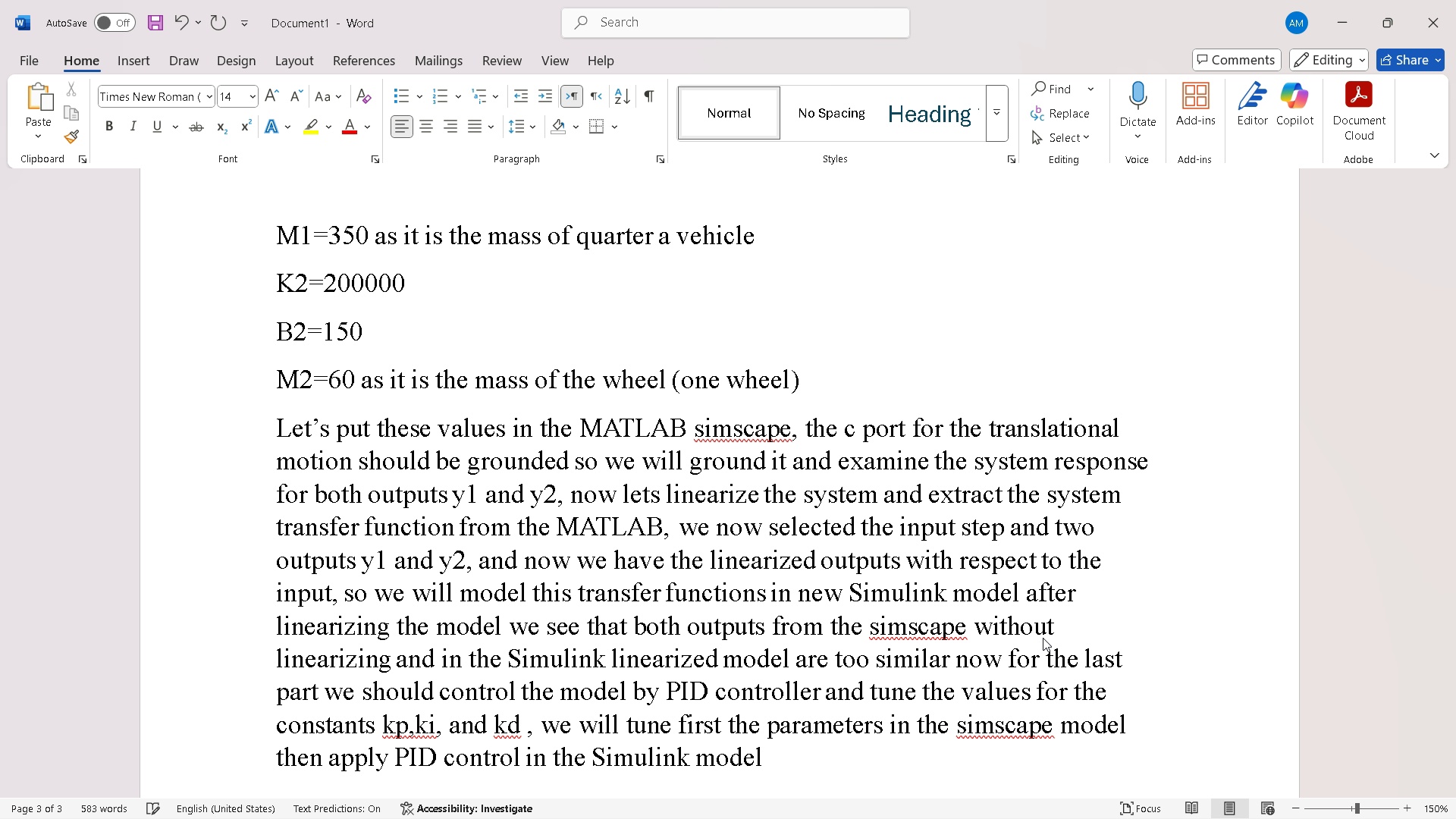 
hold_key(key=ArrowLeft, duration=0.82)
 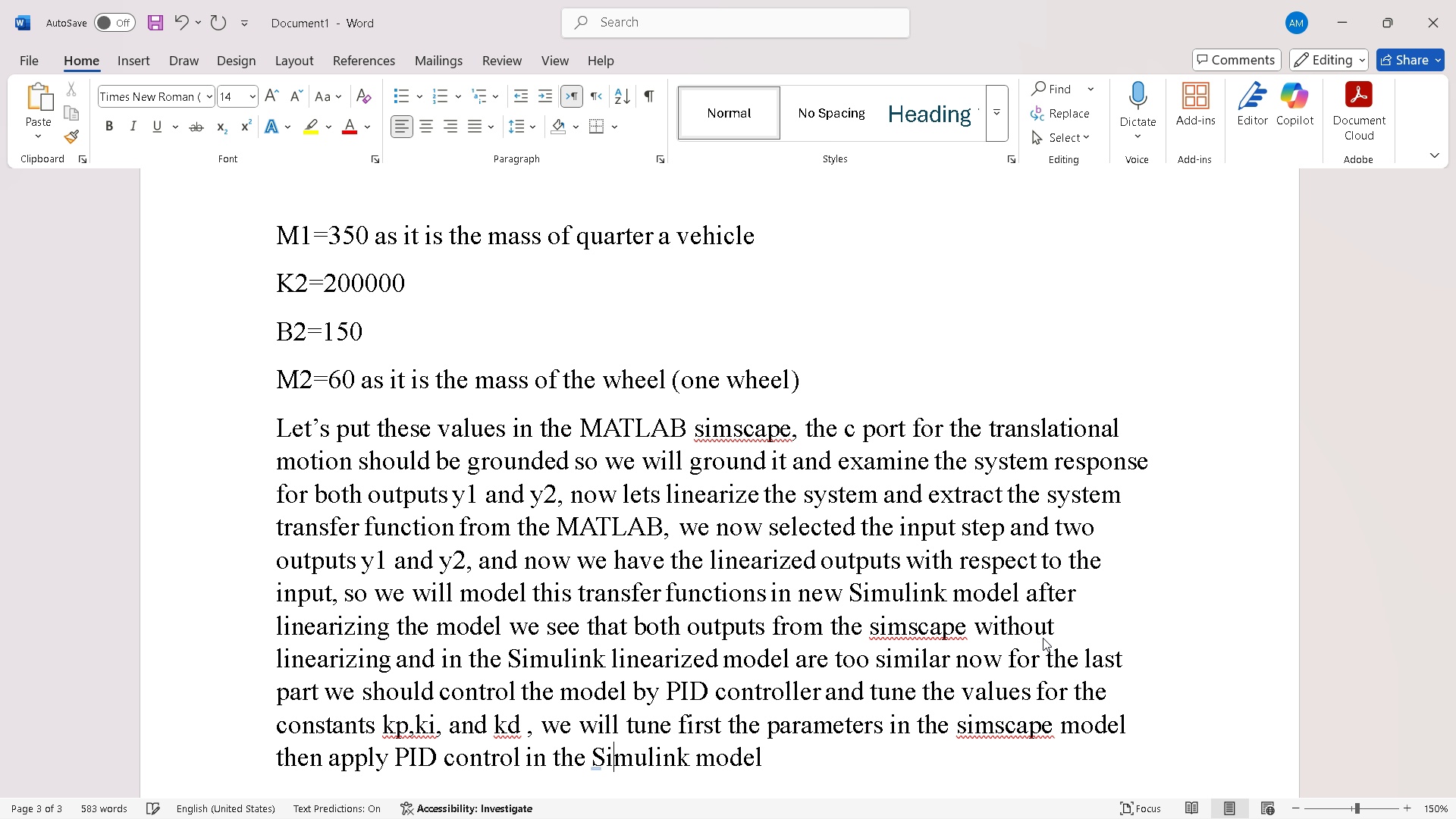 
key(ArrowLeft)
 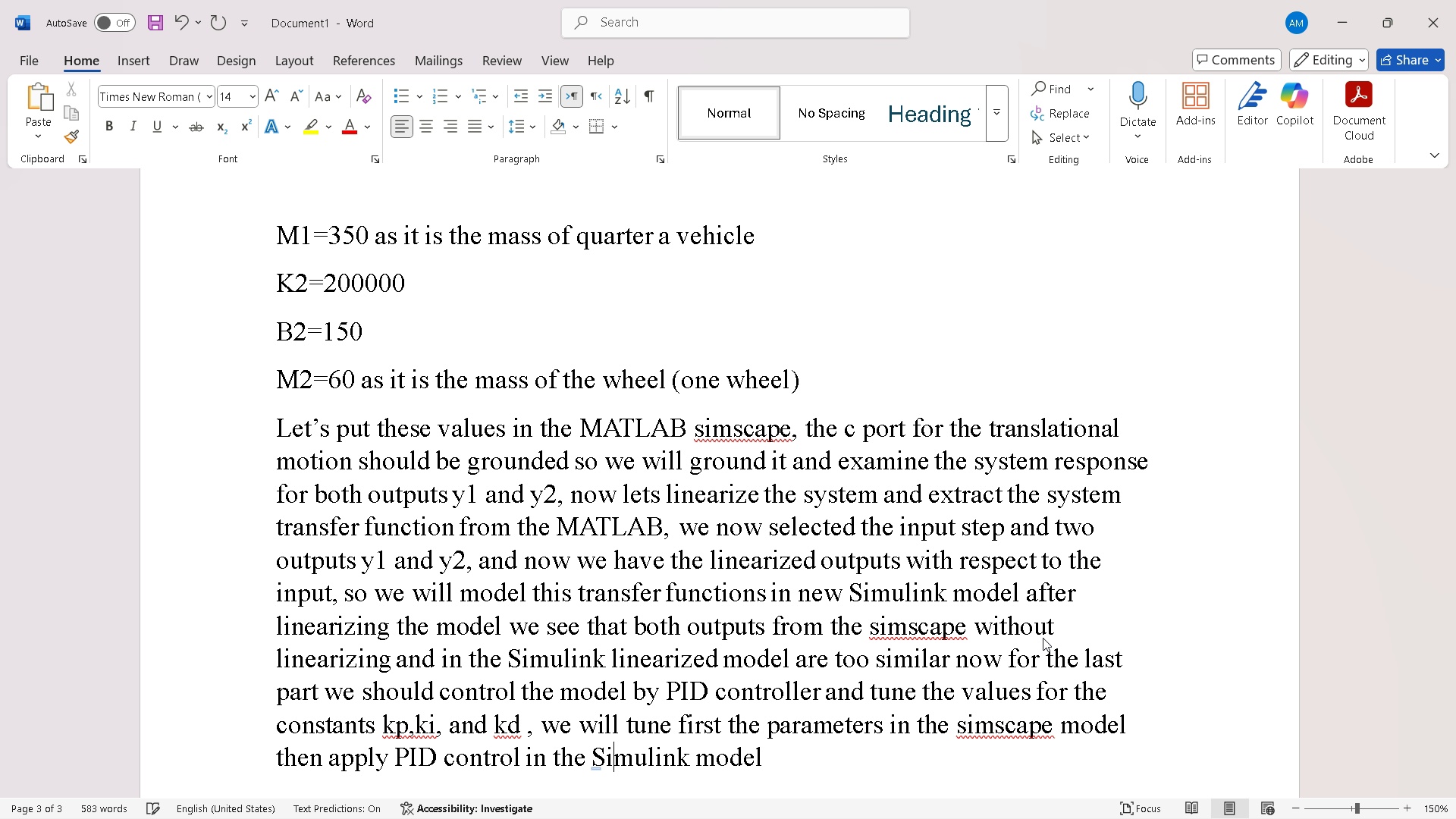 
key(ArrowLeft)
 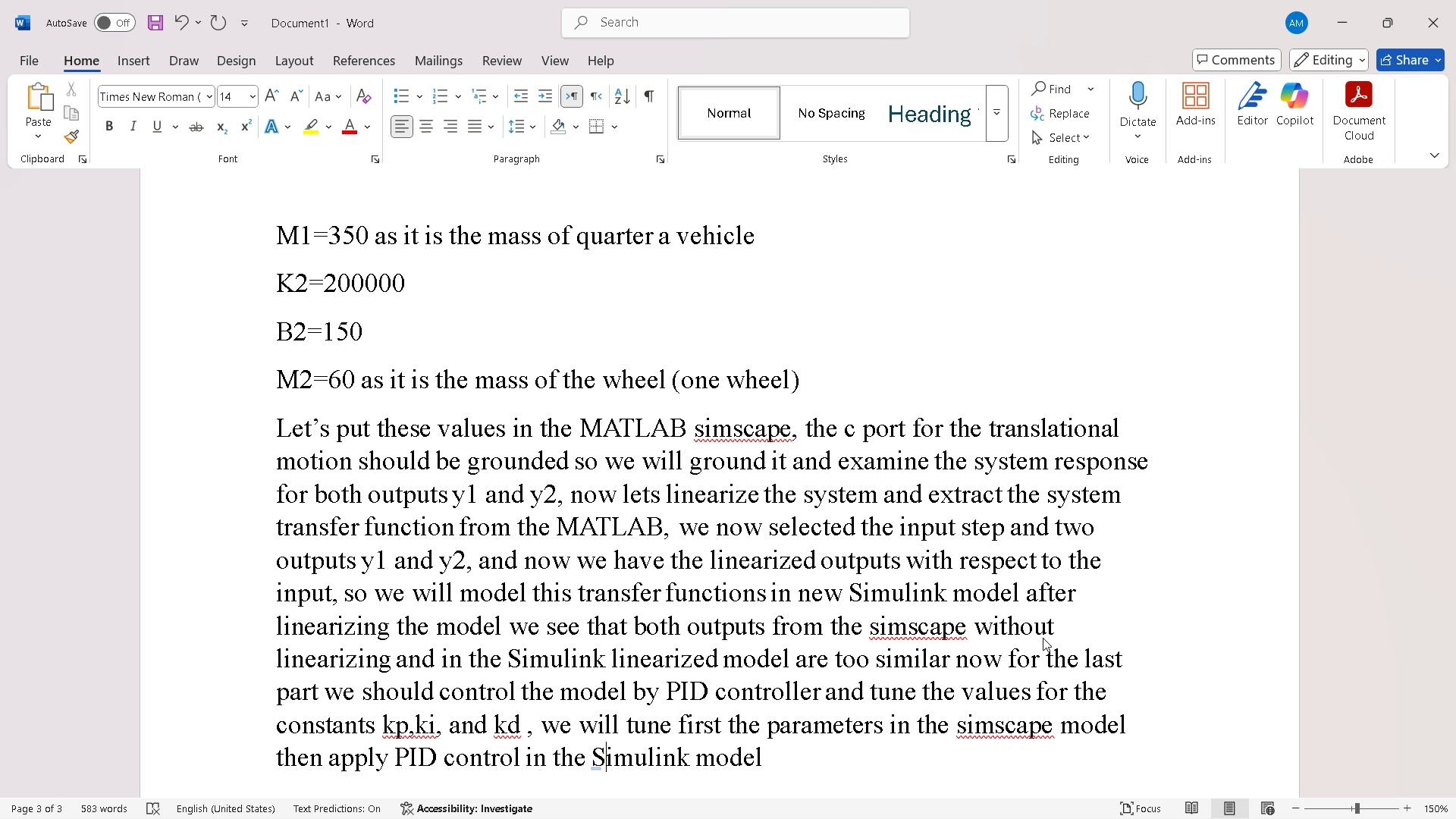 
key(ArrowLeft)
 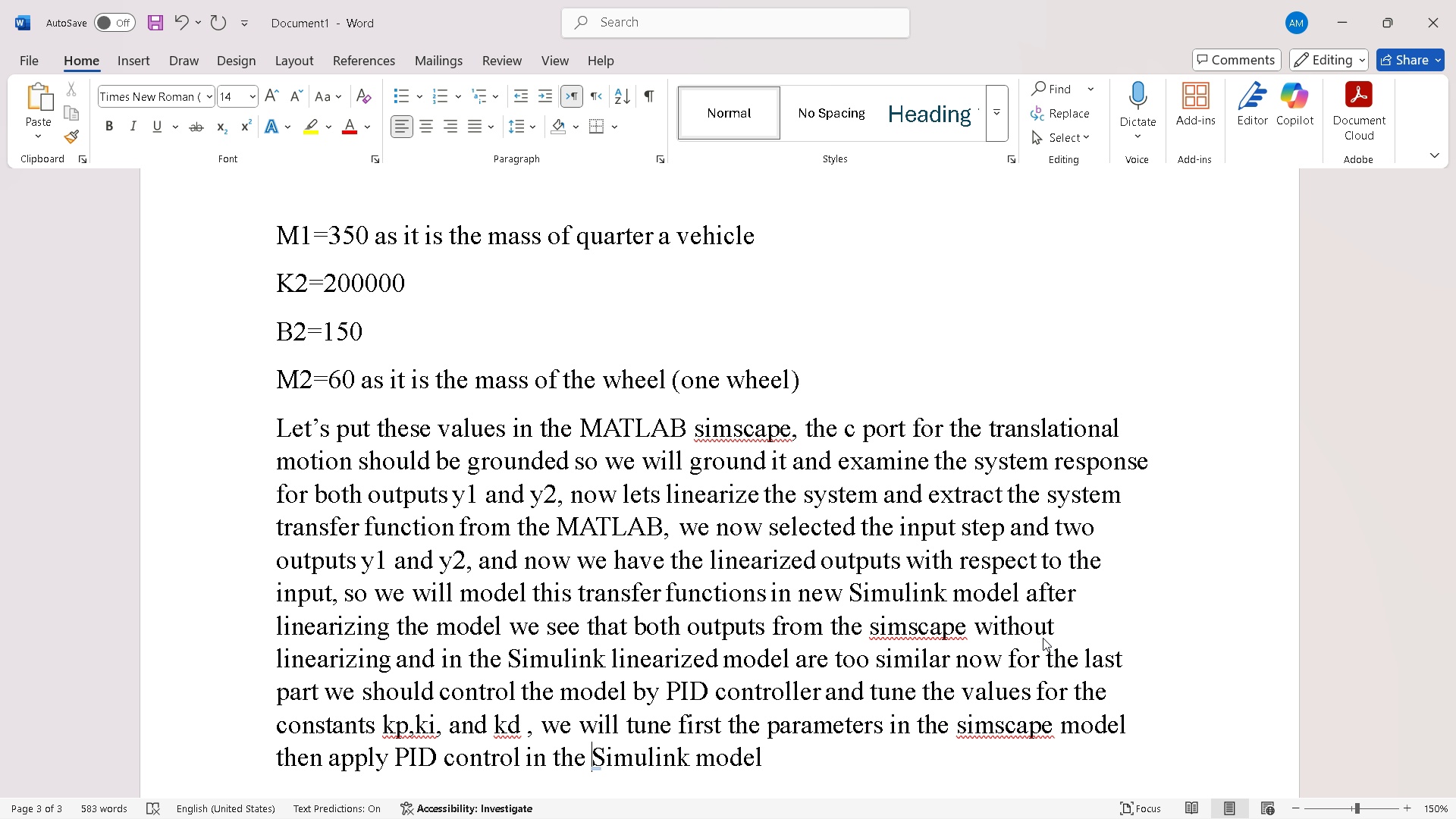 
type(ku)
key(Backspace)
key(Backspace)
type(linearized )
 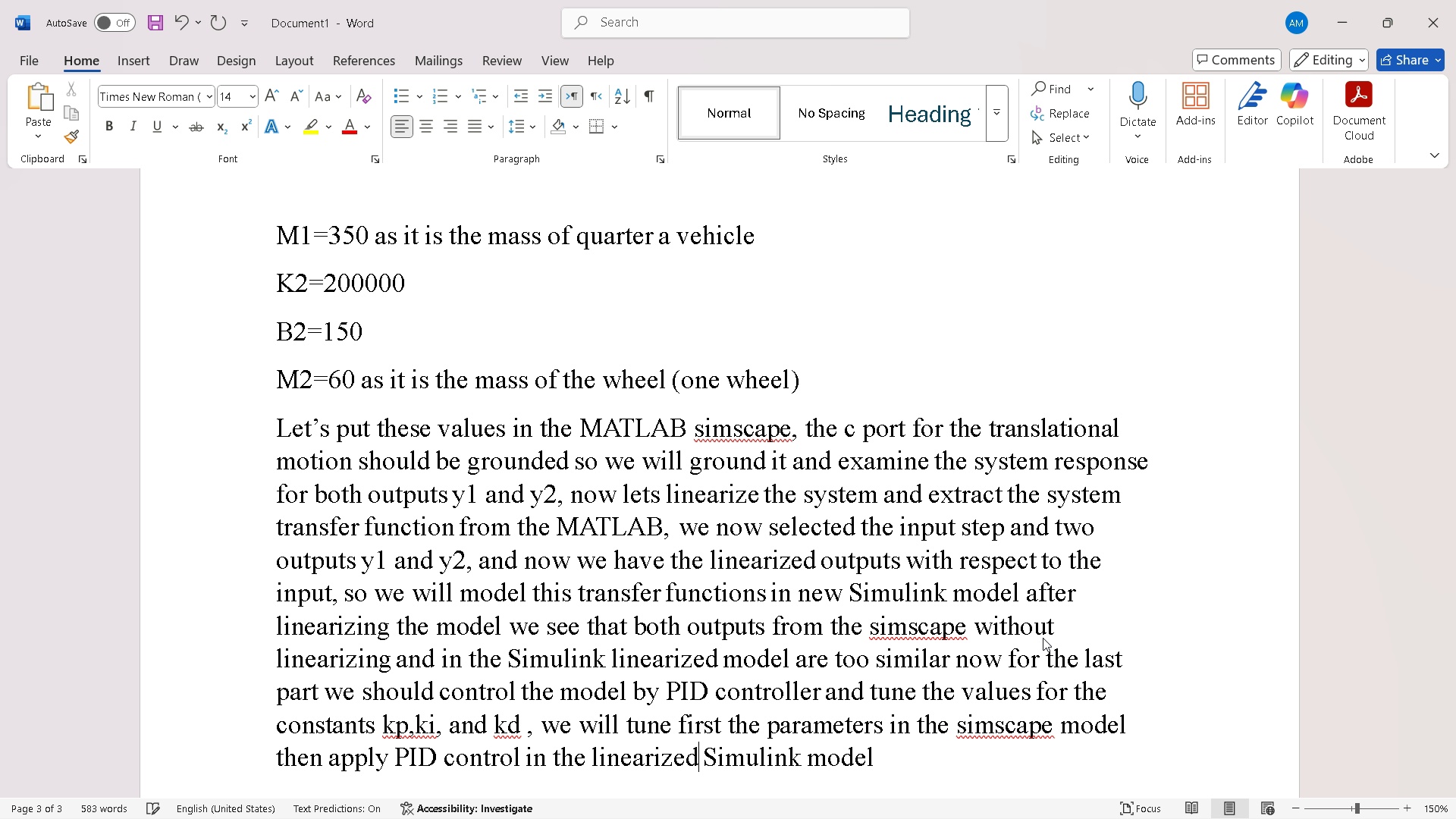 
hold_key(key=ArrowLeft, duration=0.98)
 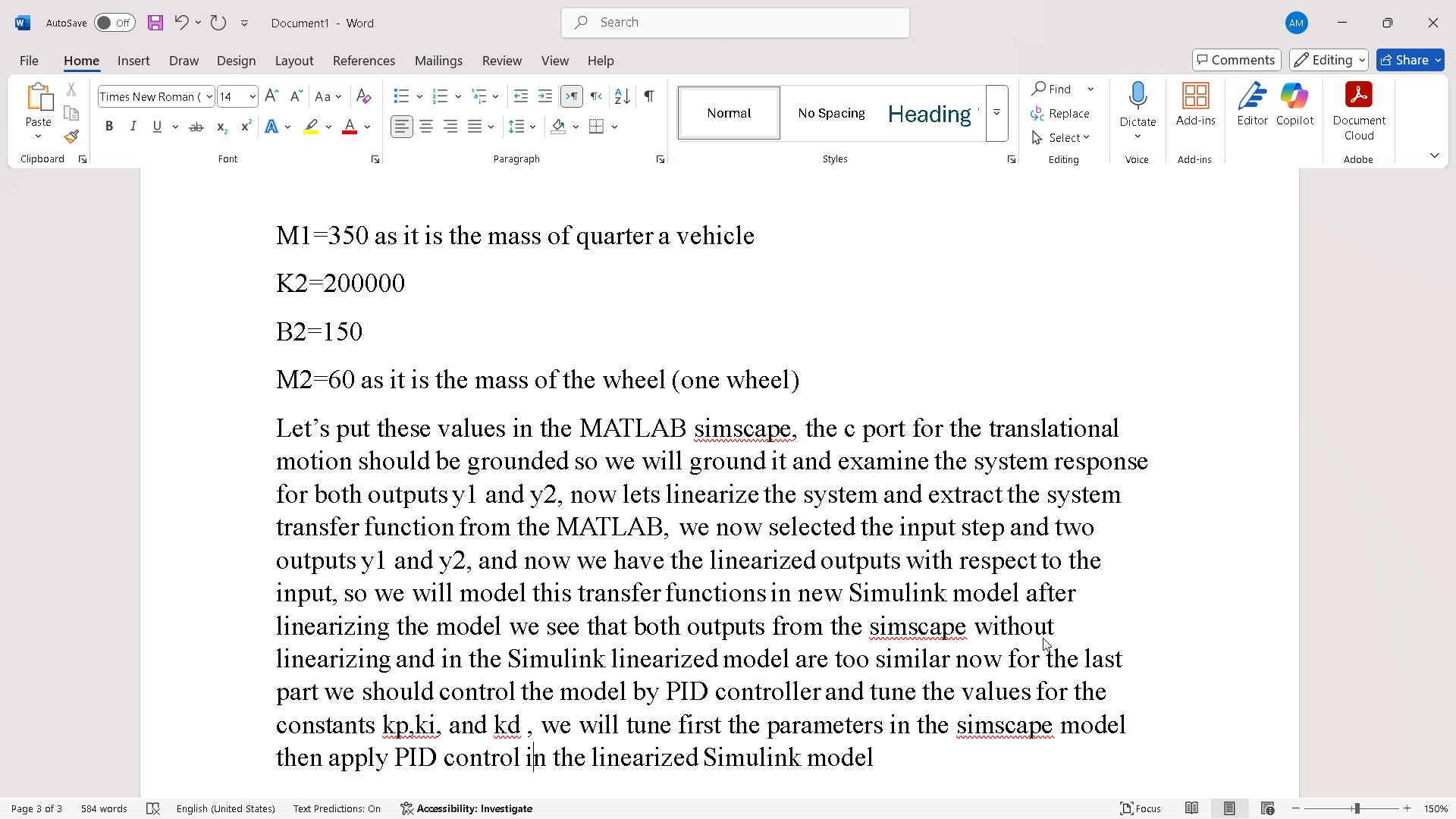 
key(ArrowLeft)
 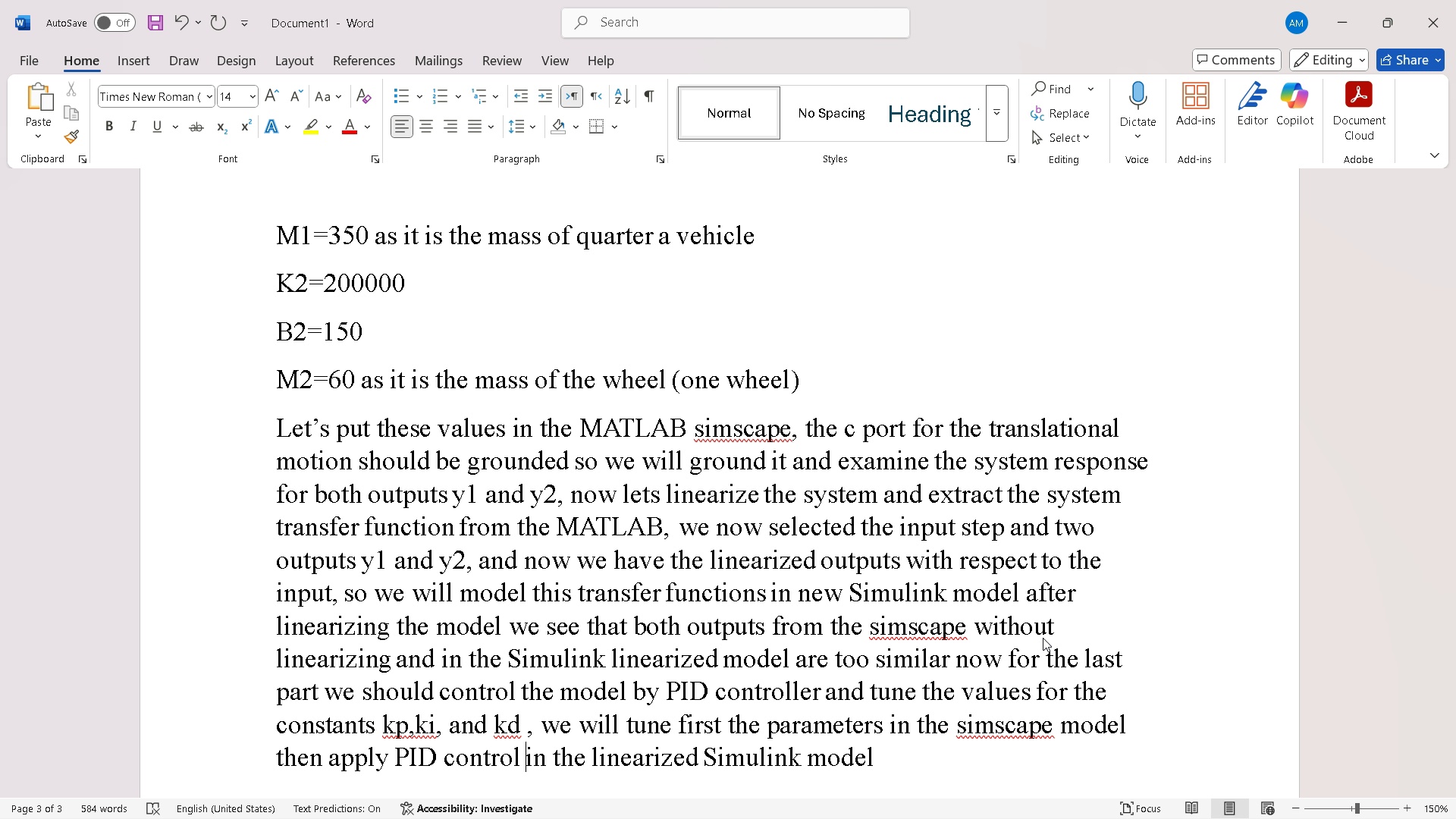 
key(ArrowLeft)
 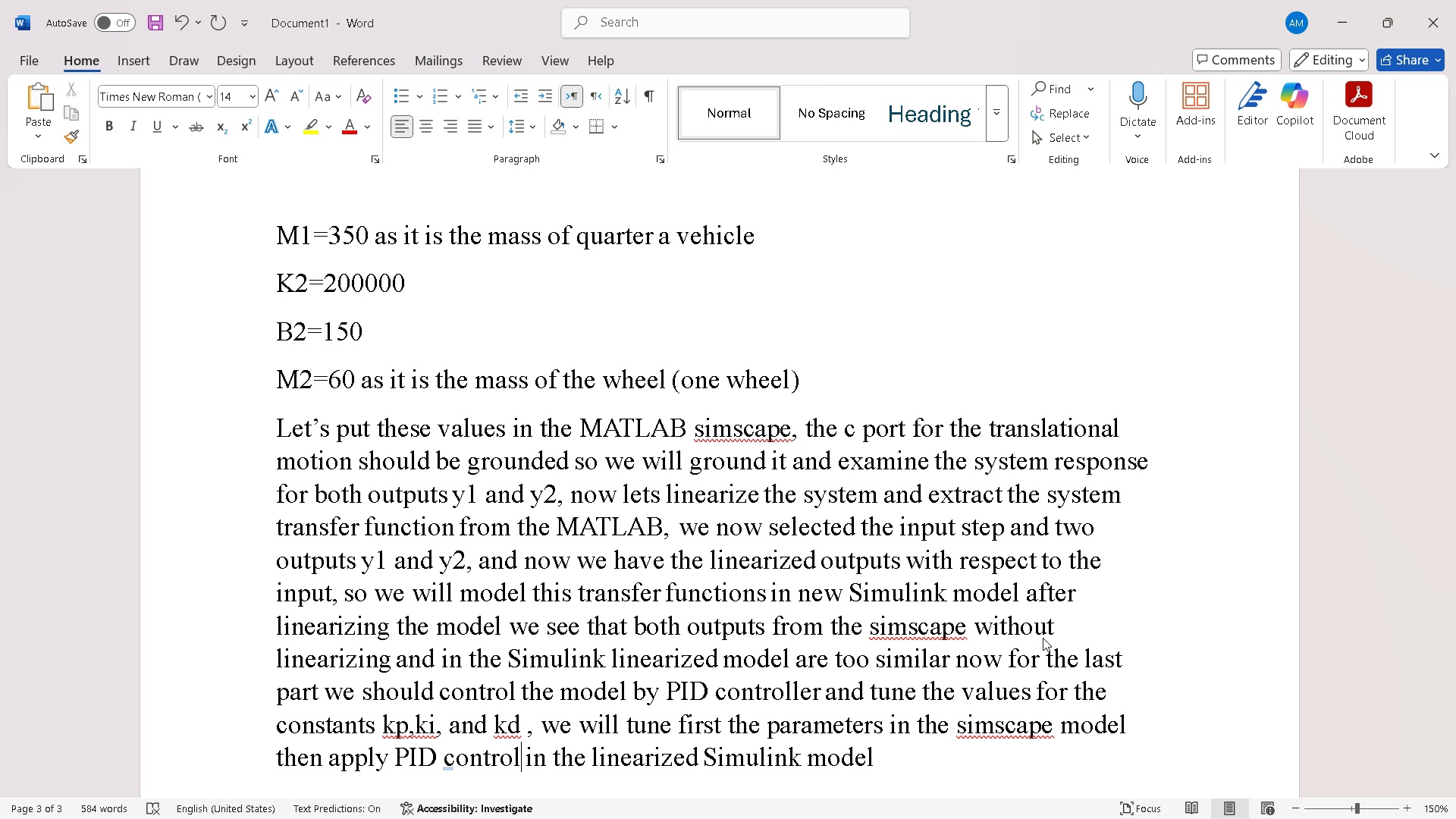 
key(ArrowLeft)
 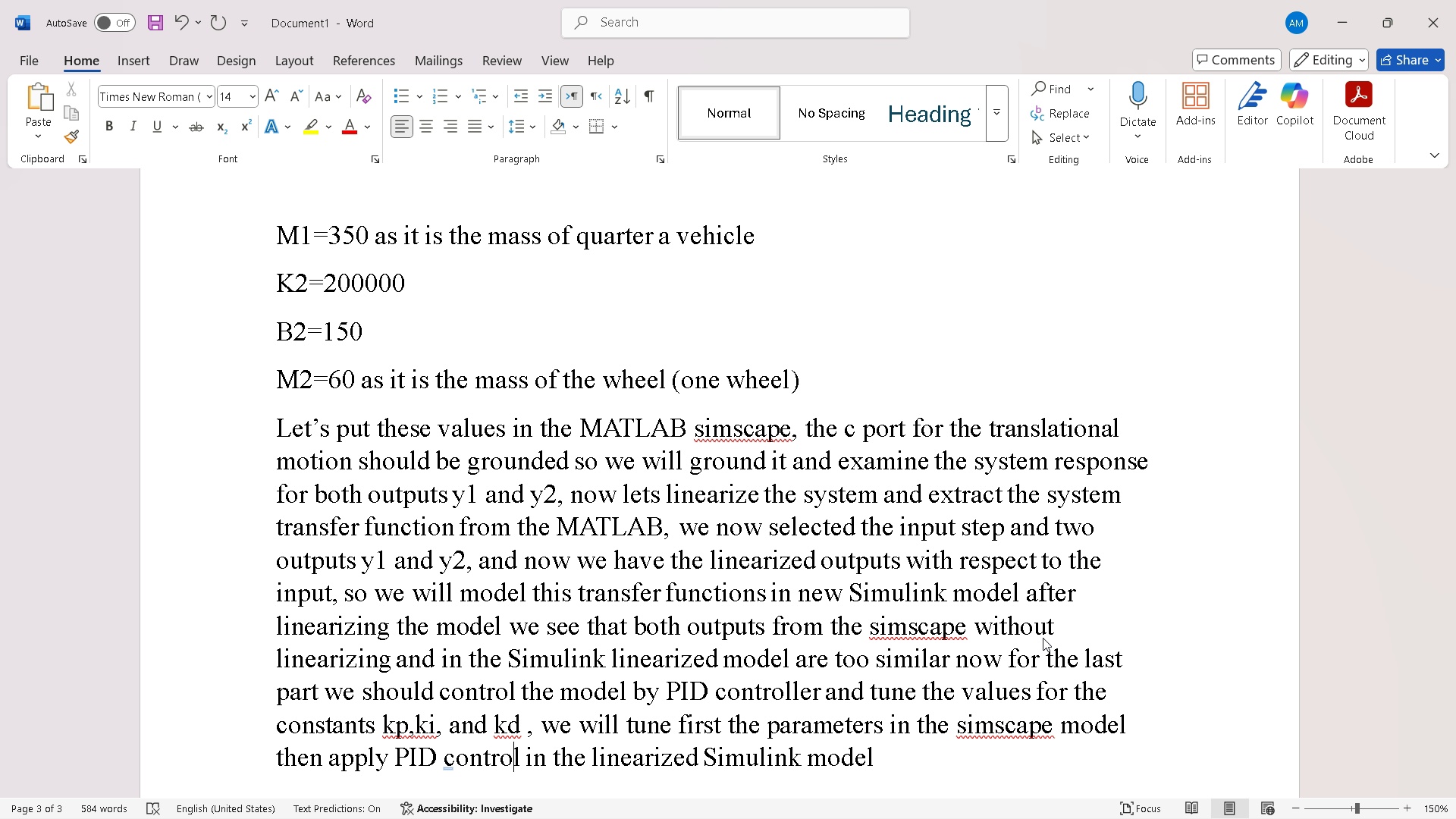 
key(ArrowLeft)
 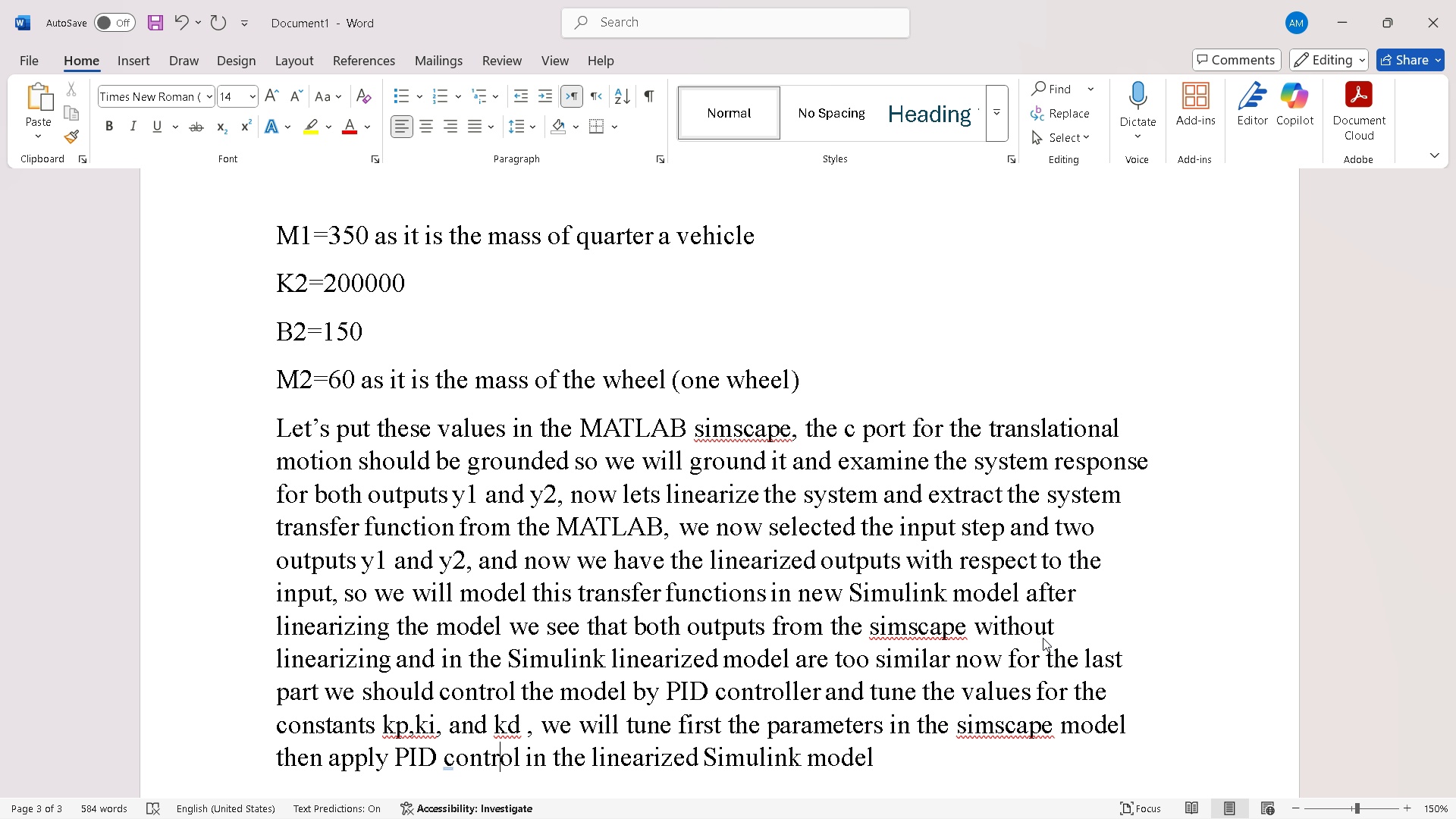 
key(ArrowLeft)
 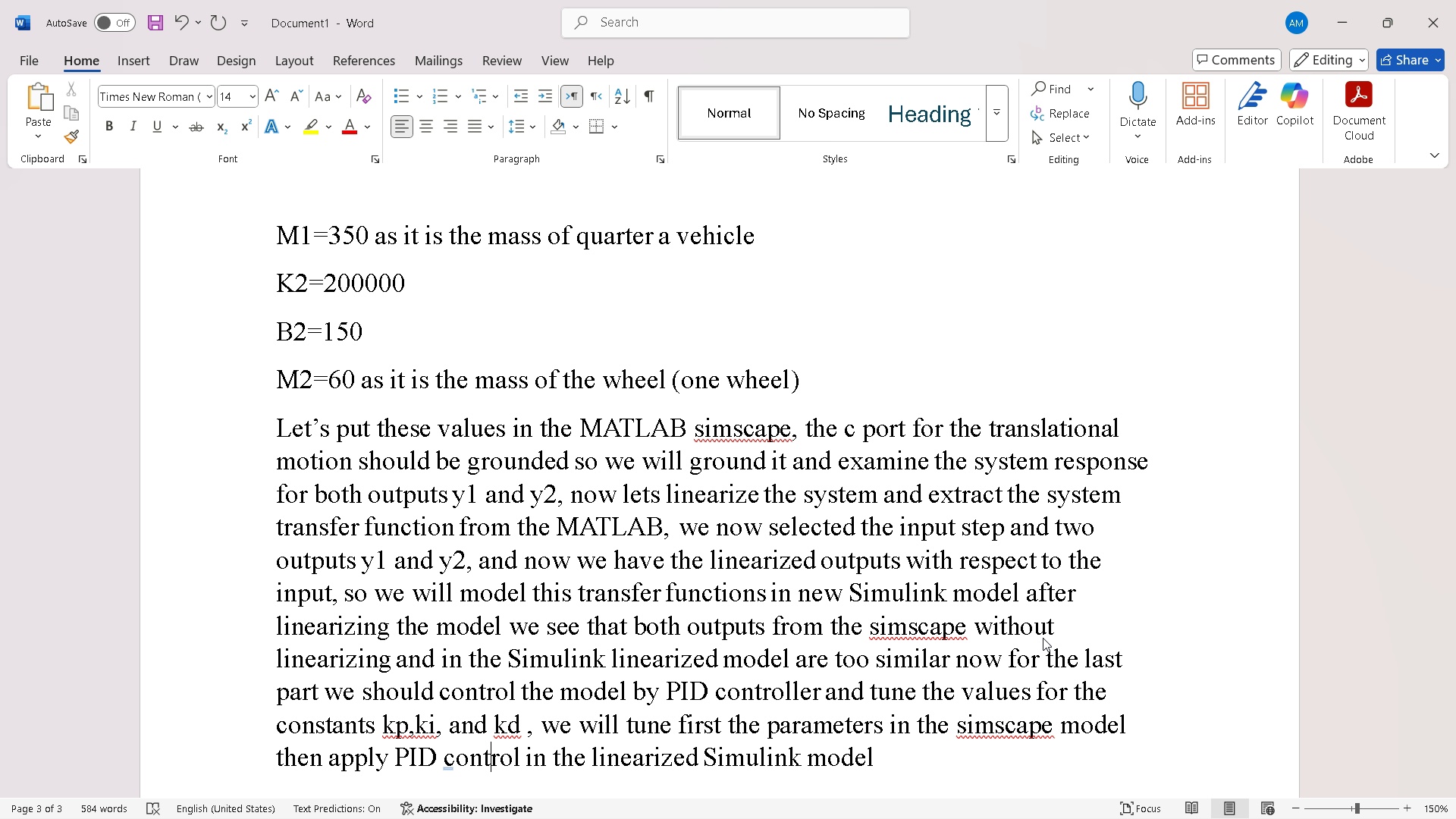 
key(ArrowLeft)
 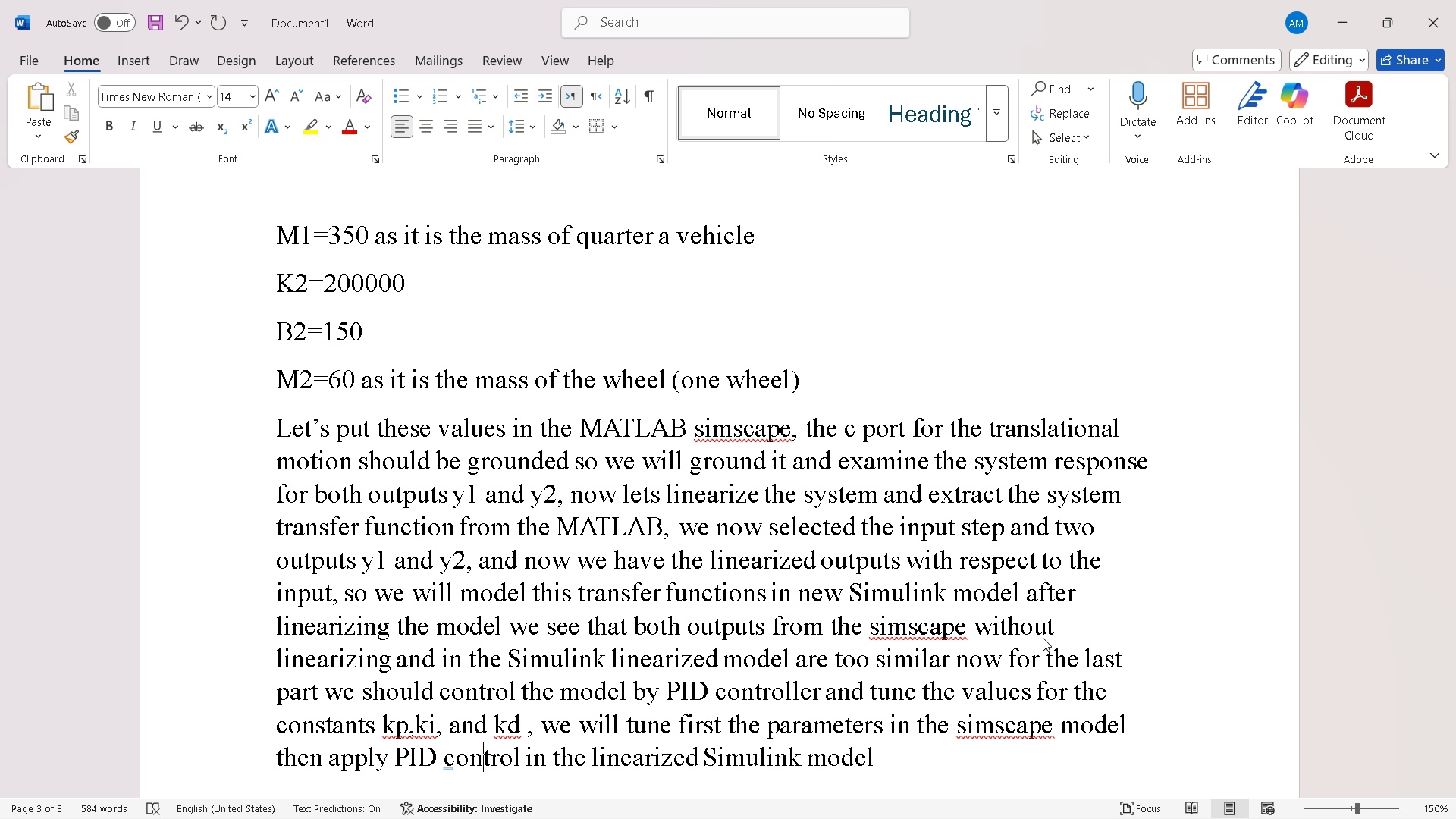 
key(ArrowLeft)
 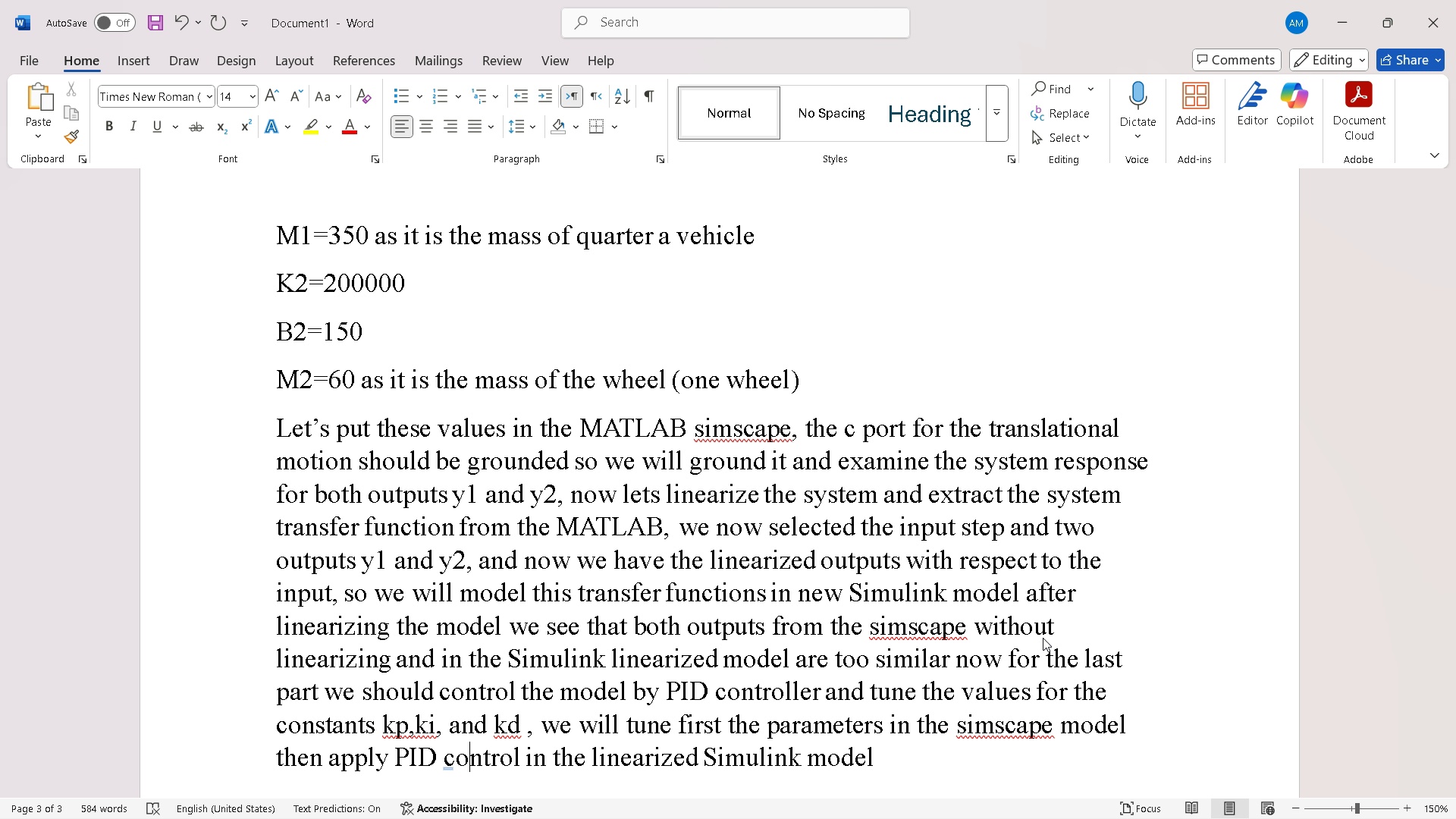 
key(ArrowLeft)
 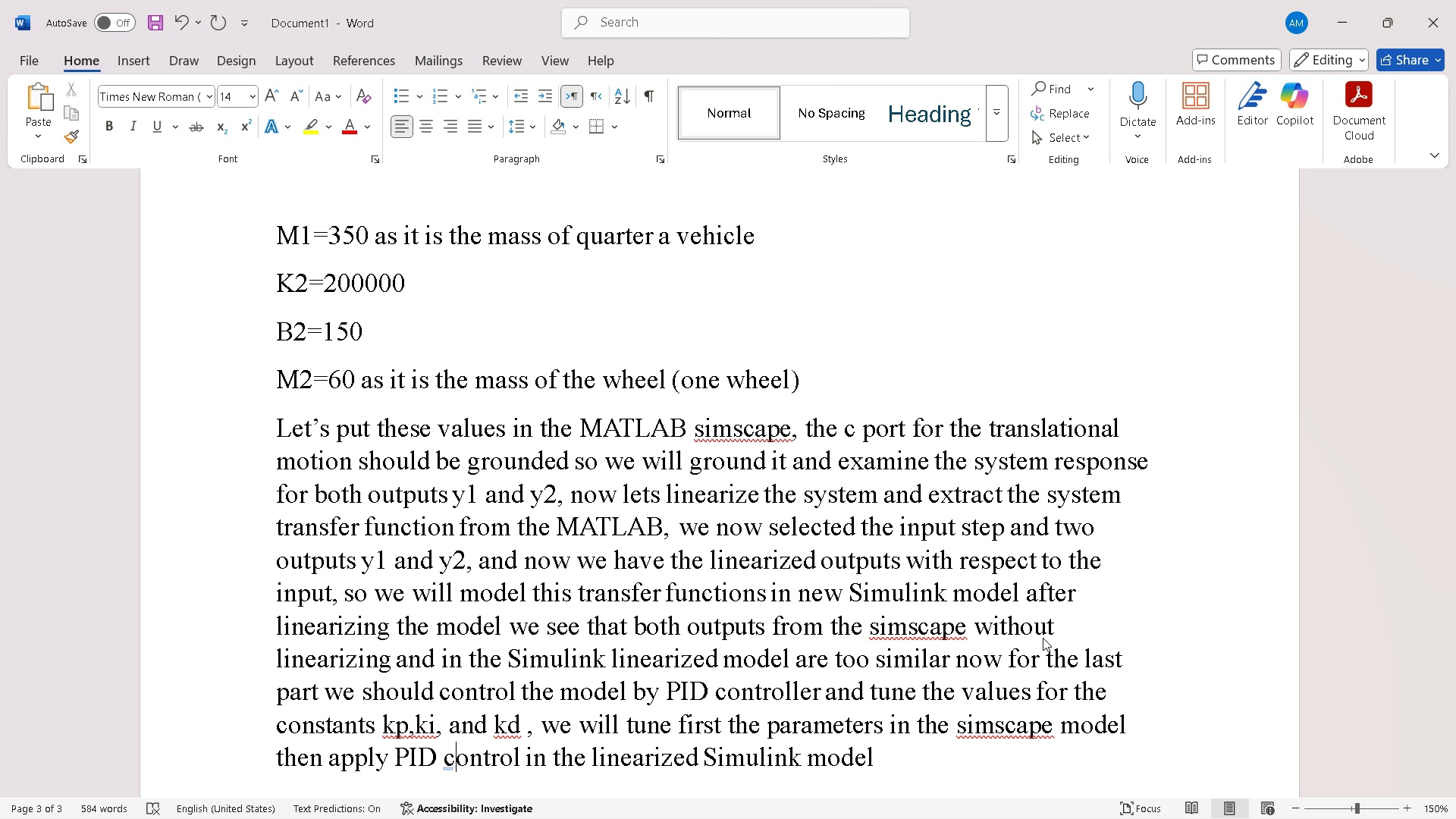 
key(ArrowLeft)
 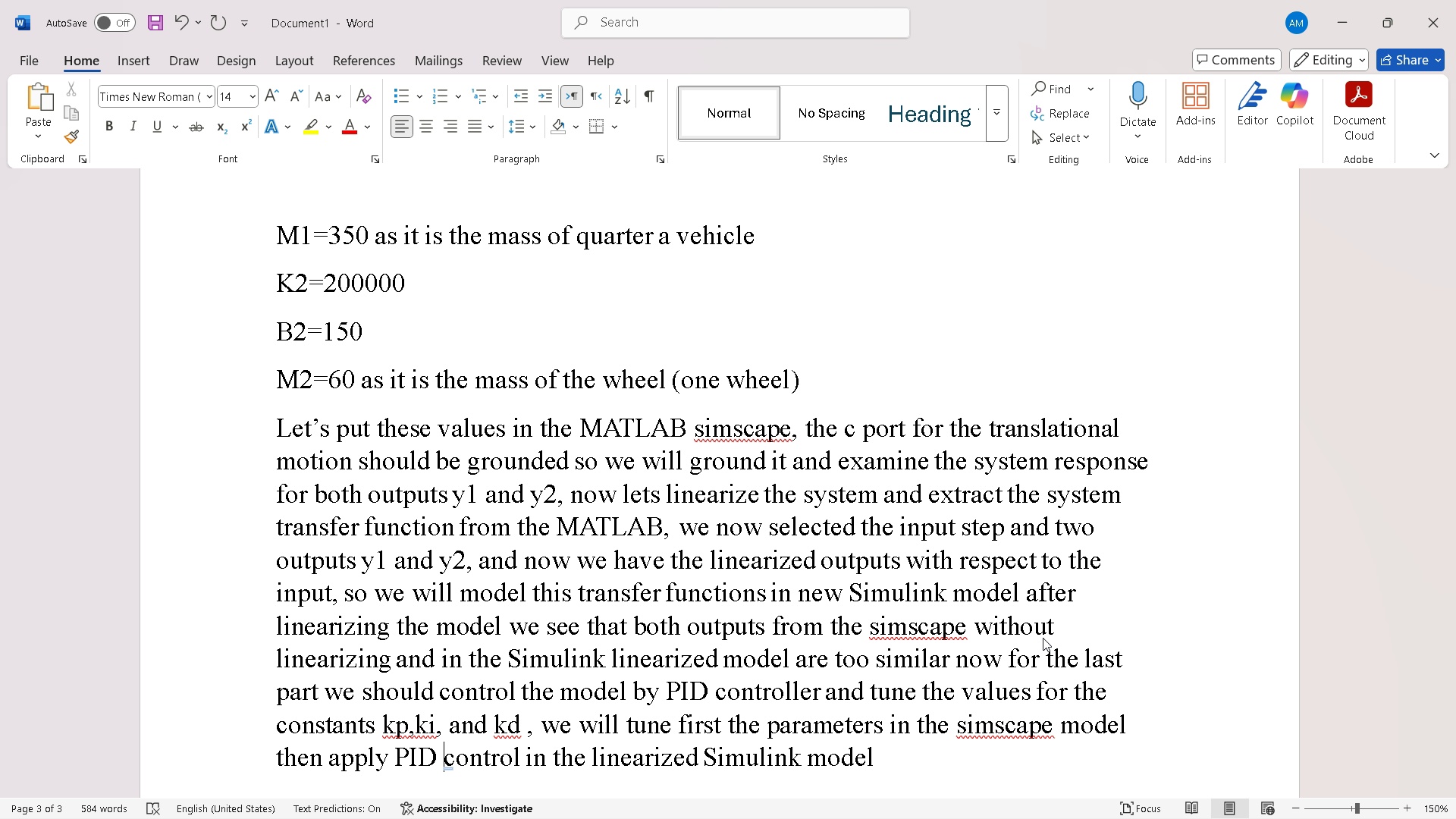 
key(ArrowLeft)
 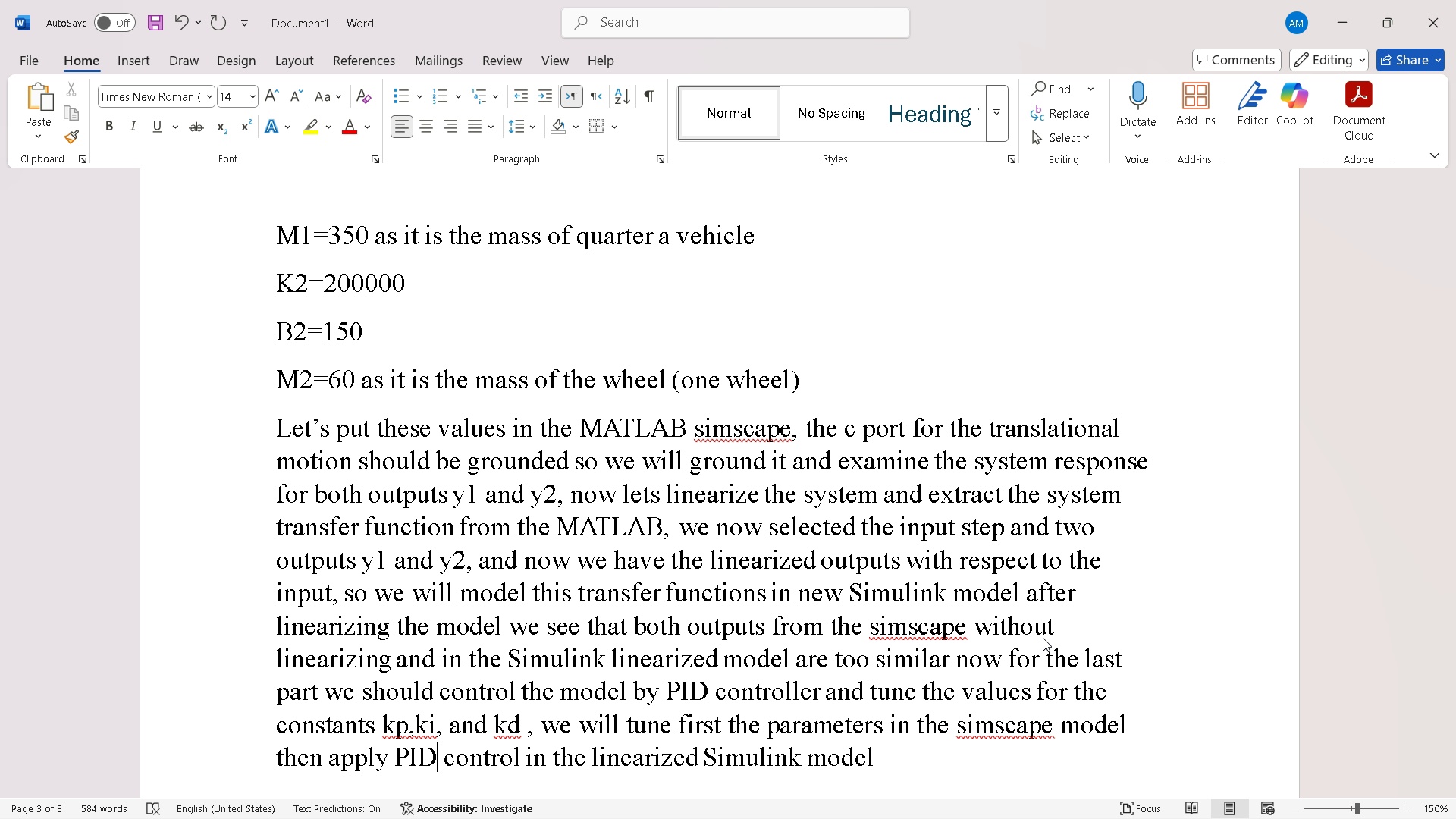 
key(ArrowLeft)
 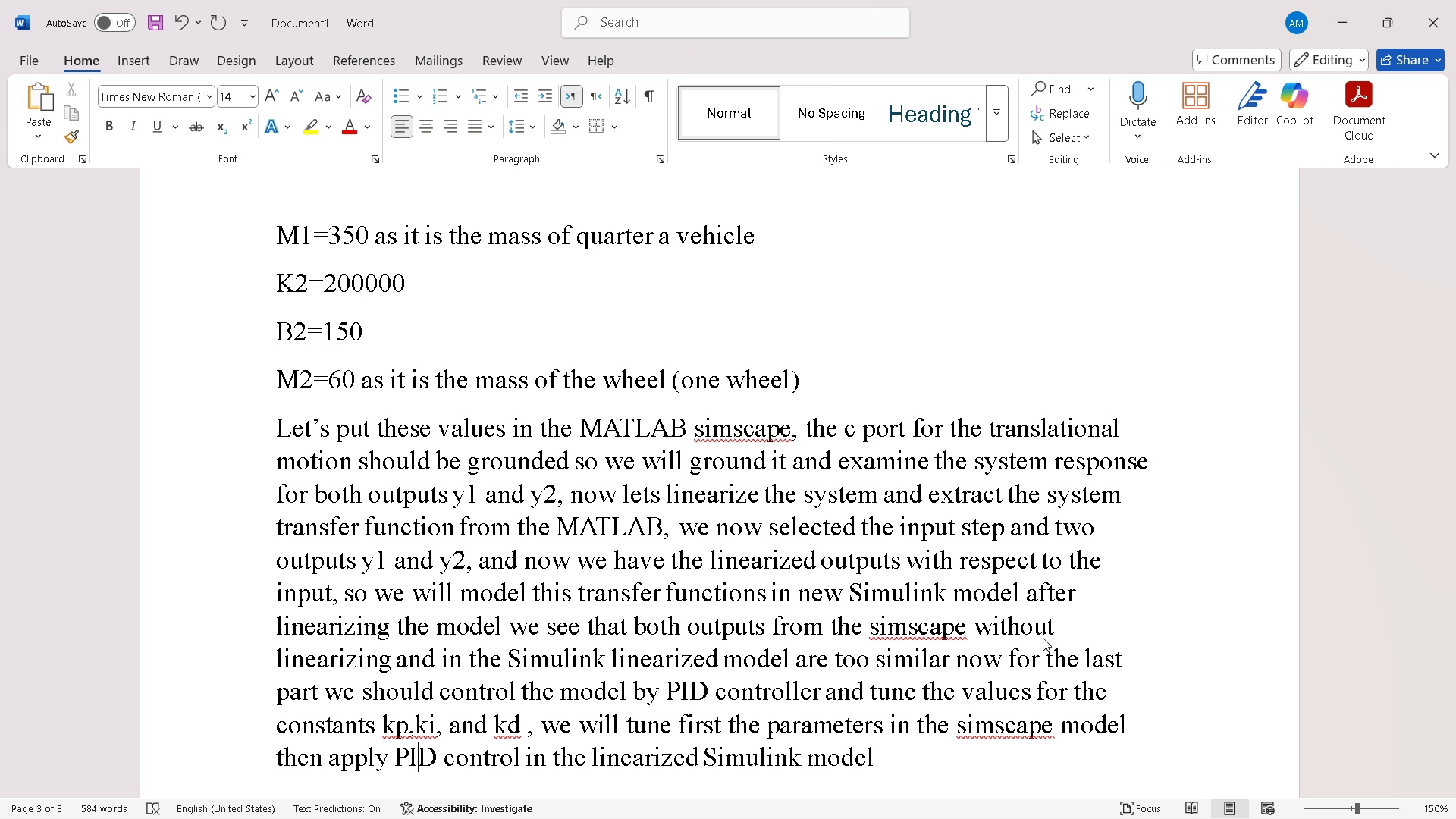 
key(ArrowLeft)
 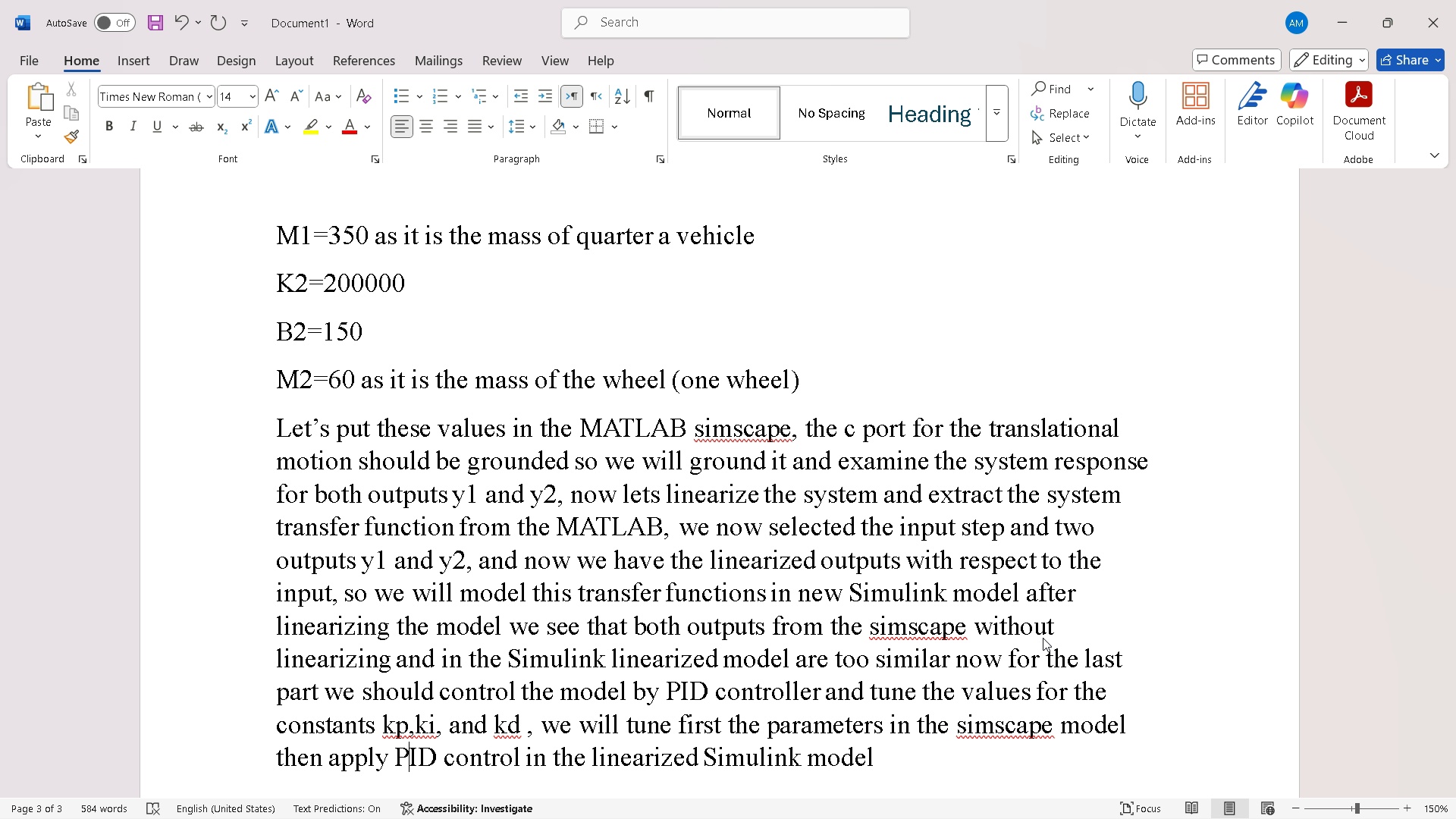 
key(ArrowLeft)
 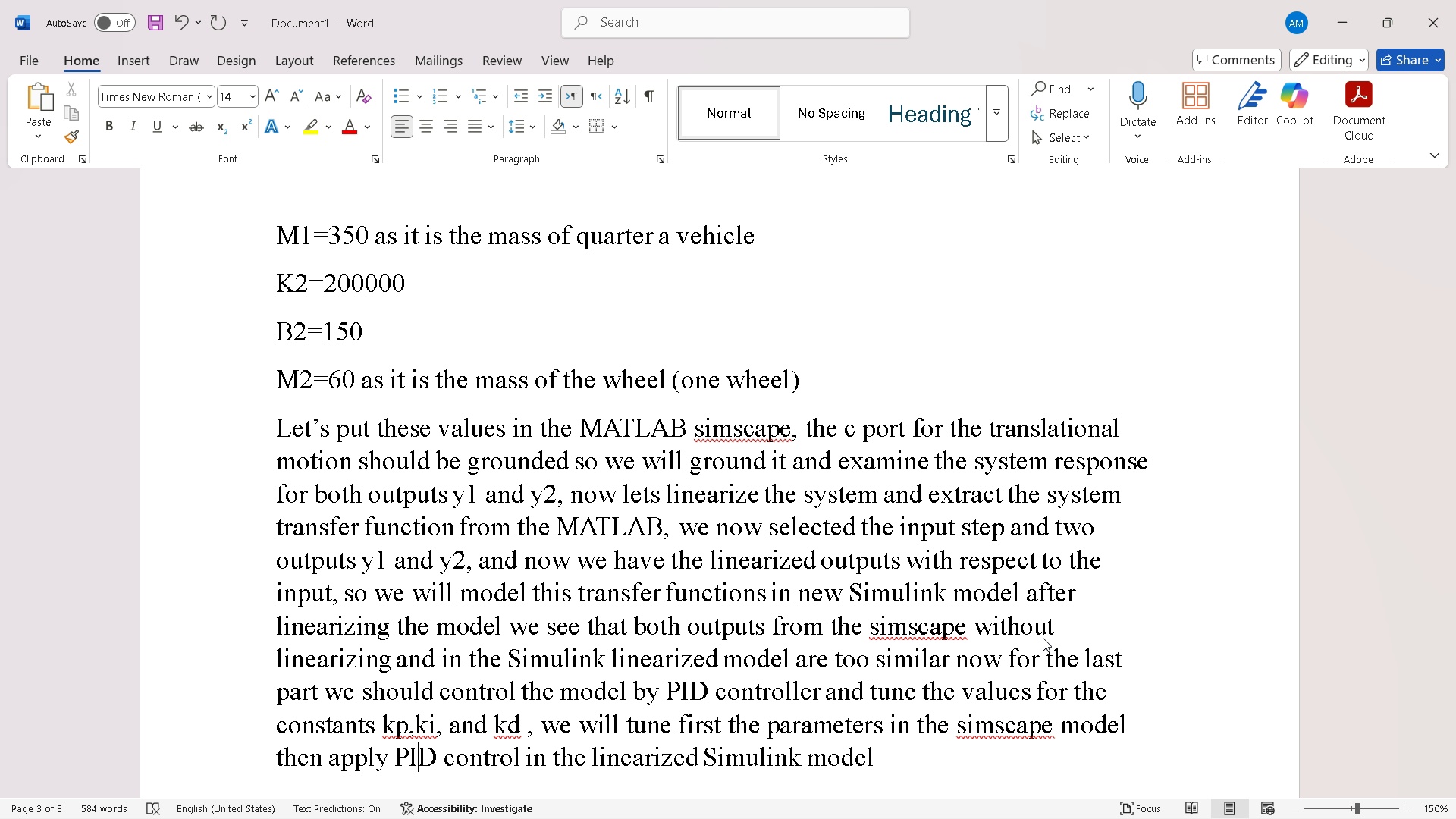 
key(ArrowRight)
 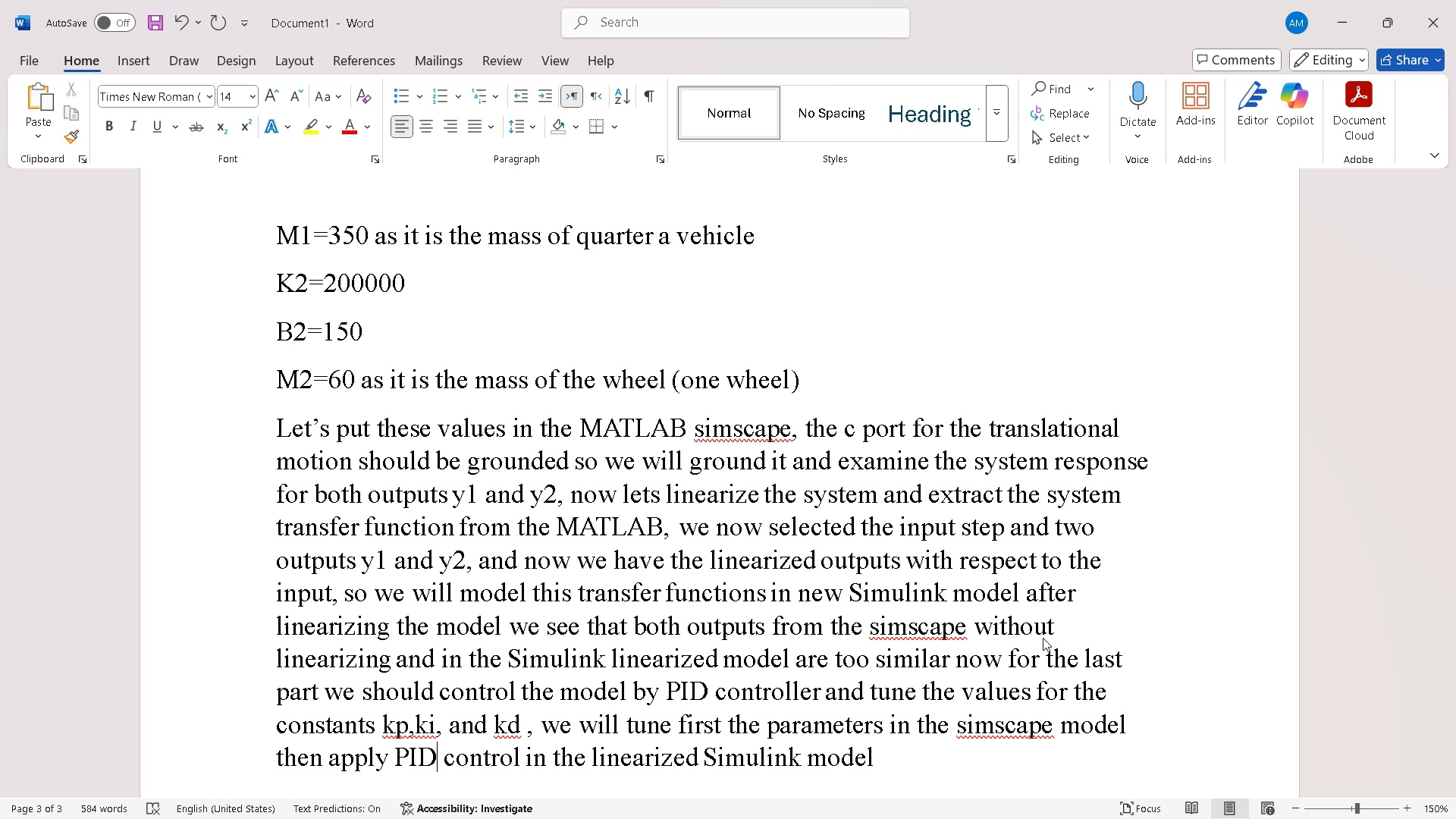 
key(ArrowRight)
 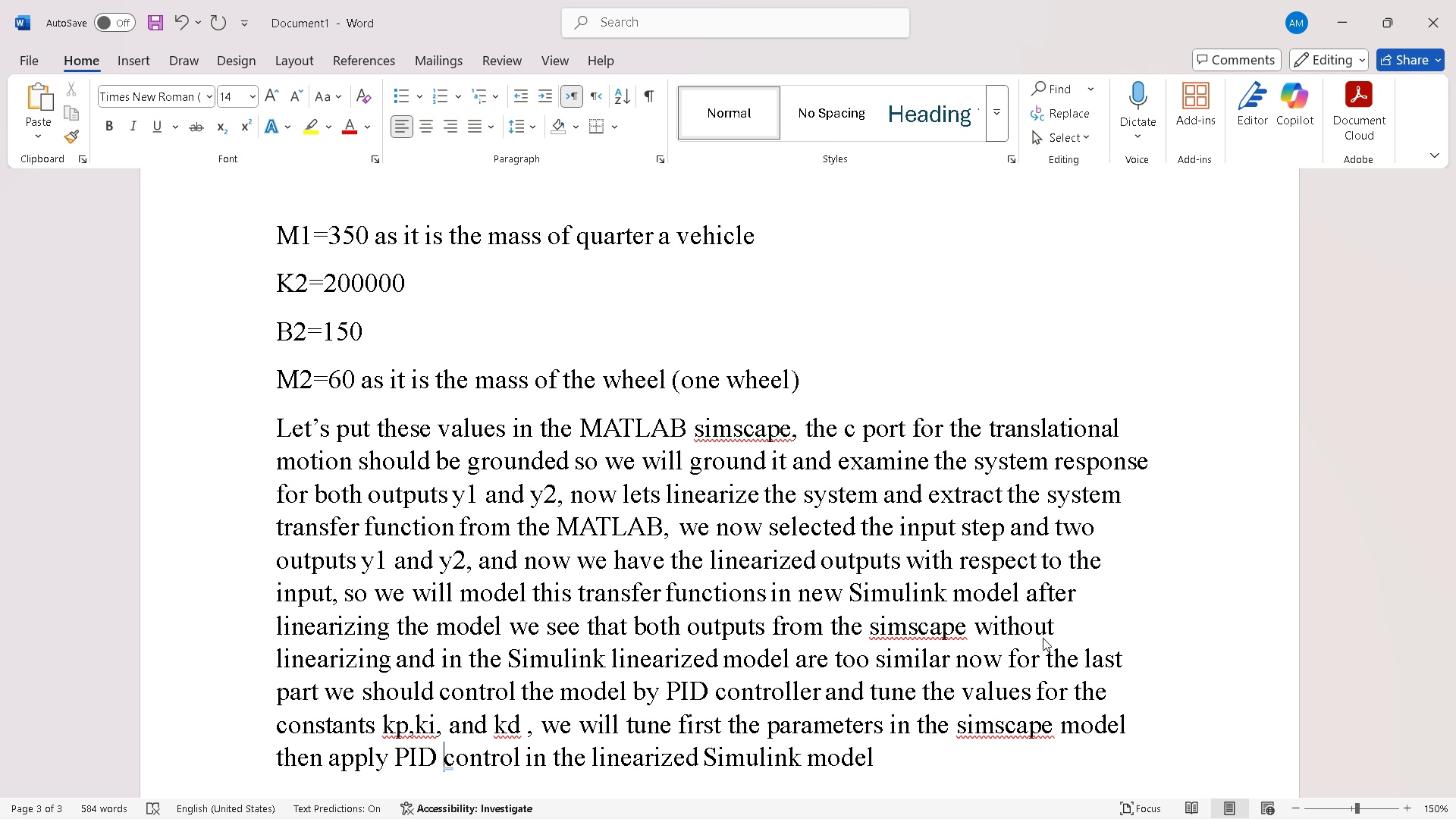 
hold_key(key=ArrowRight, duration=1.54)
 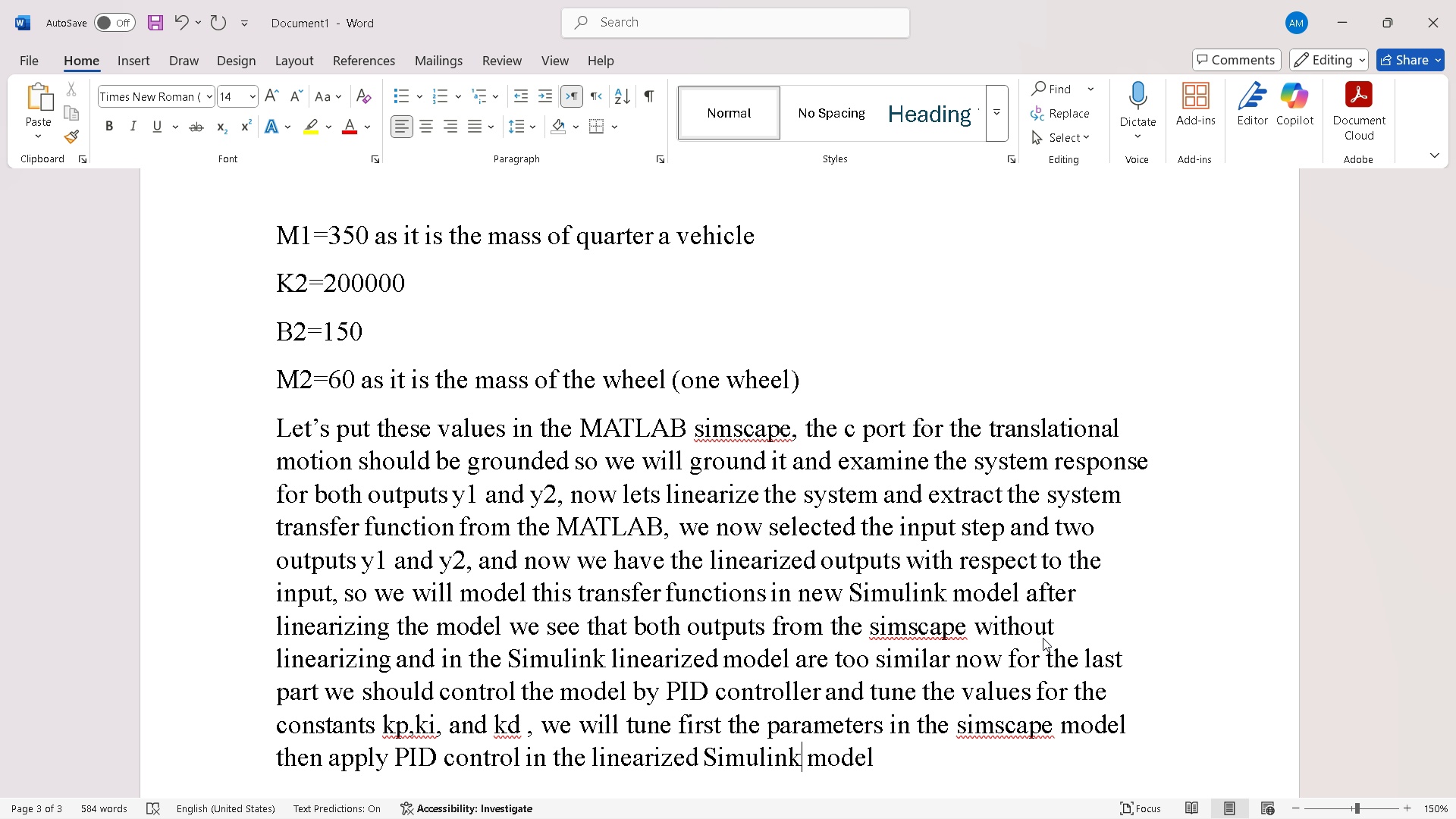 
key(ArrowRight)
 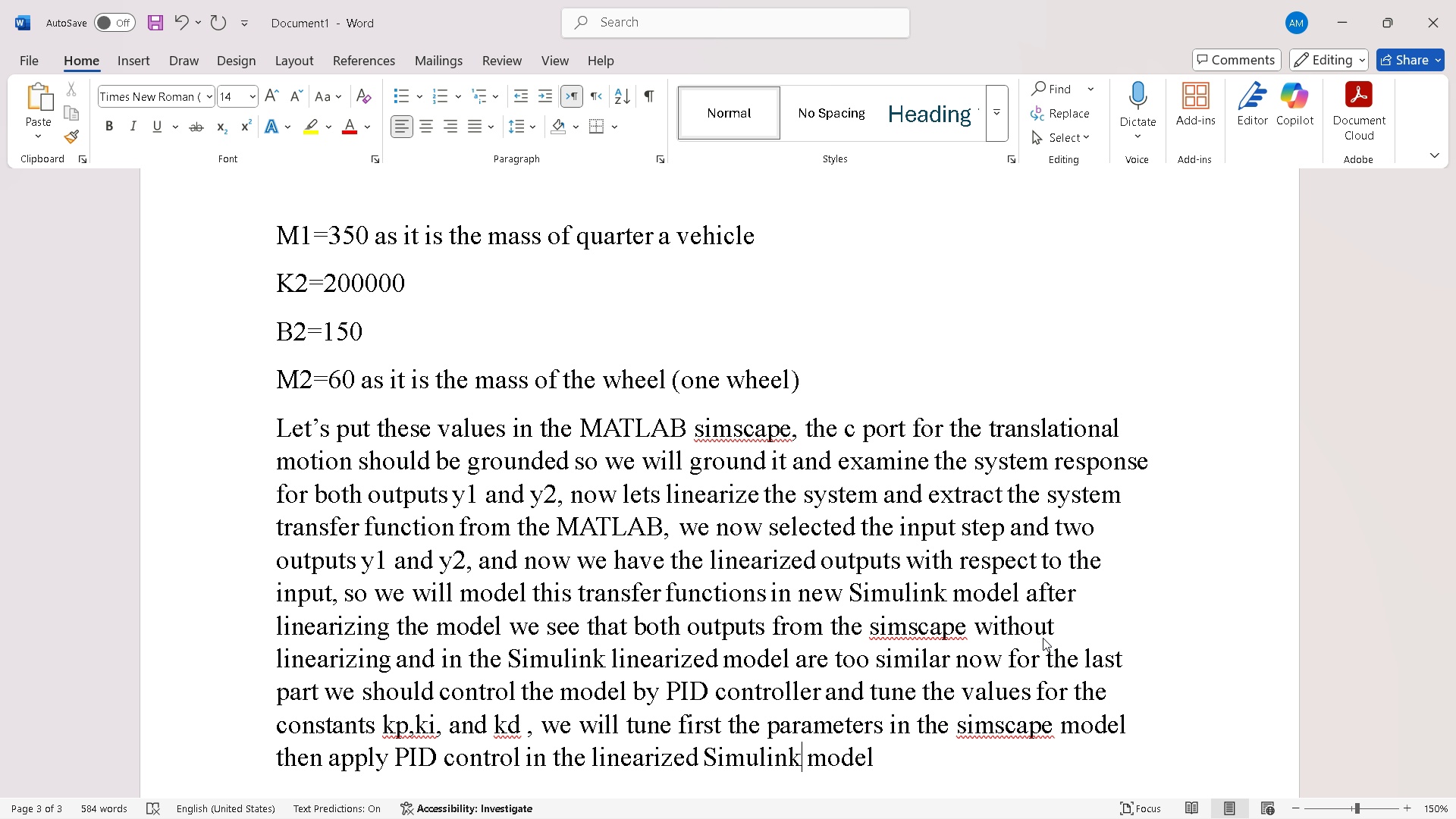 
key(ArrowRight)
 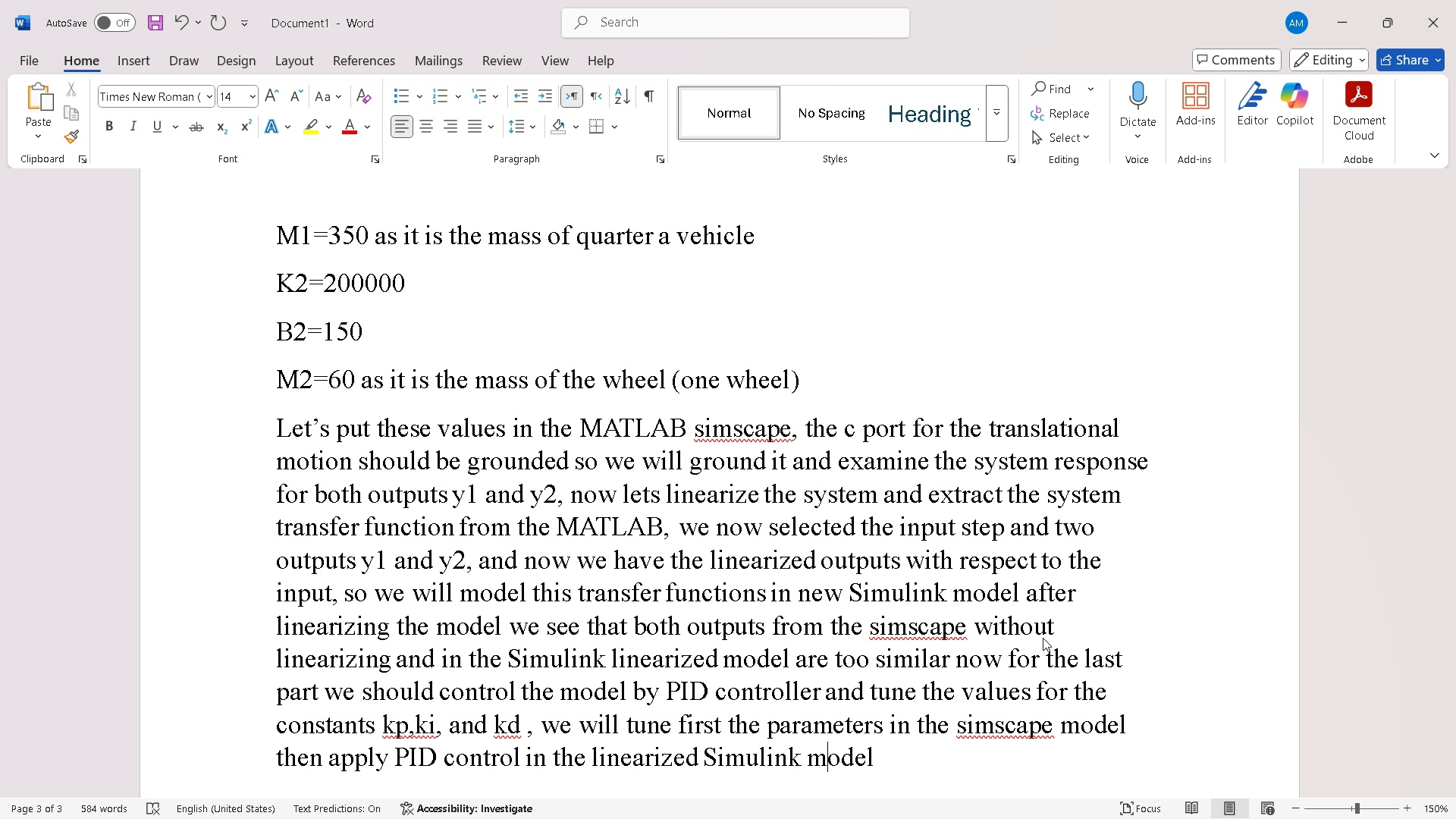 
key(ArrowRight)
 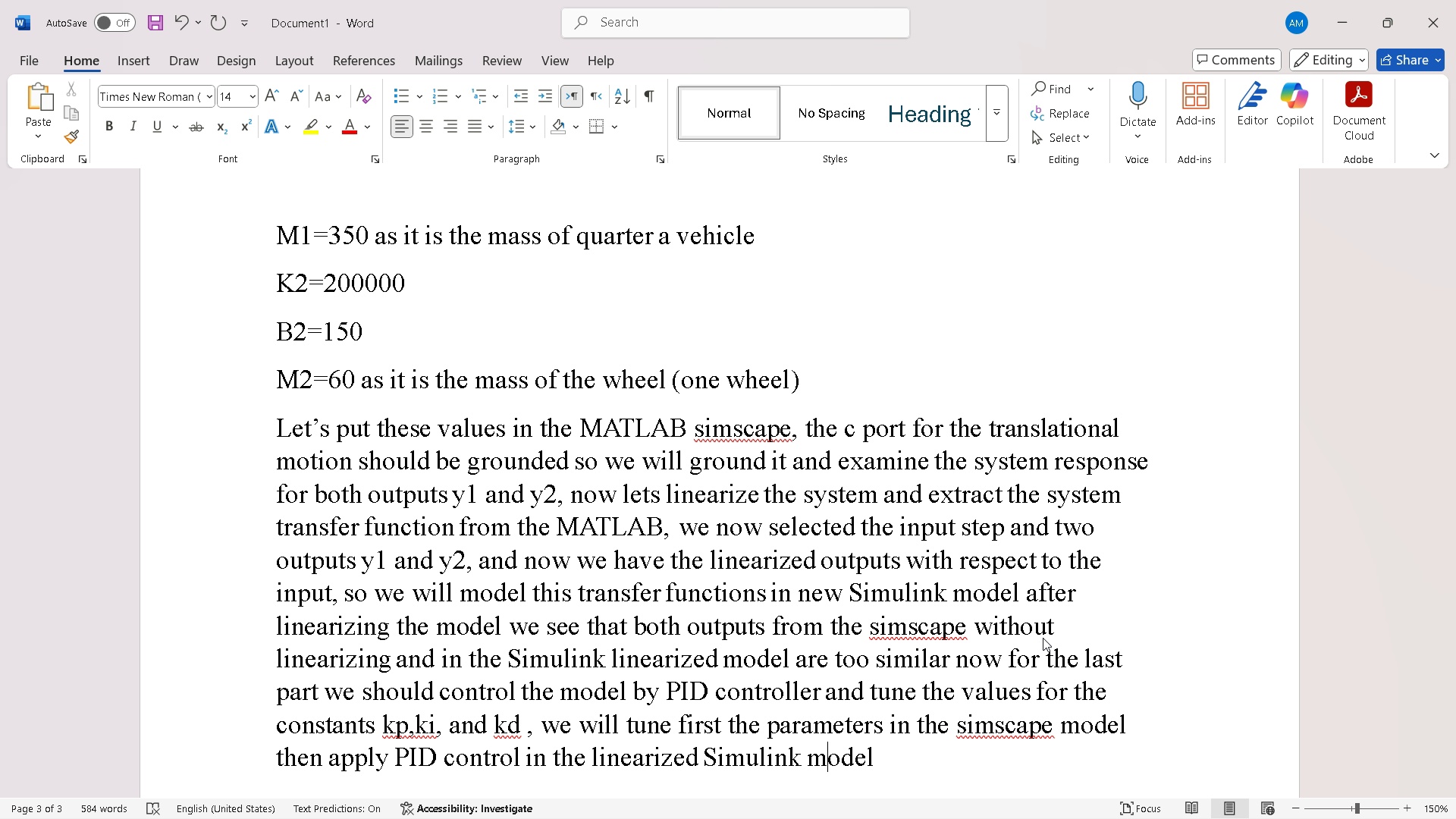 
key(ArrowRight)
 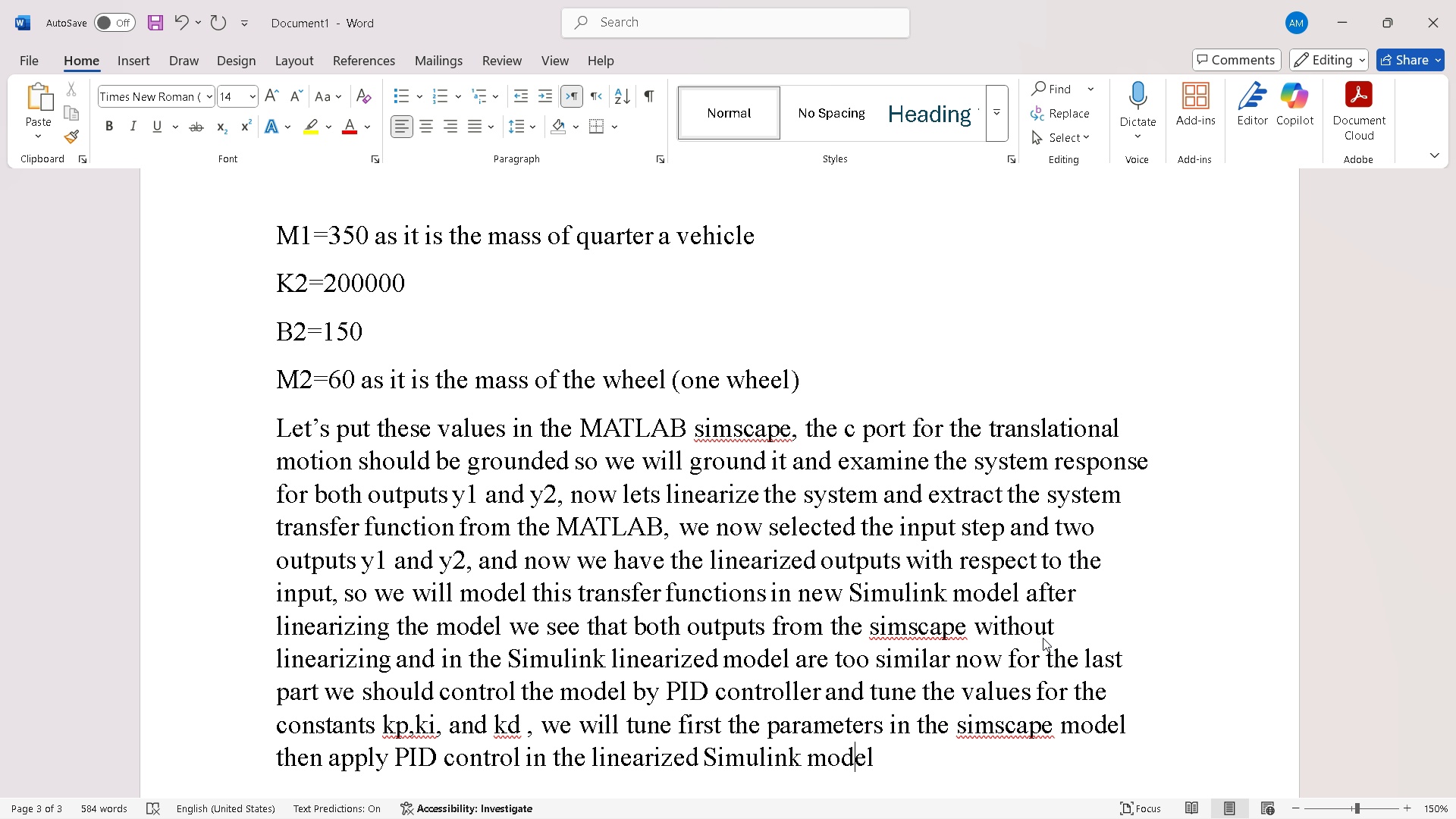 
key(ArrowRight)
 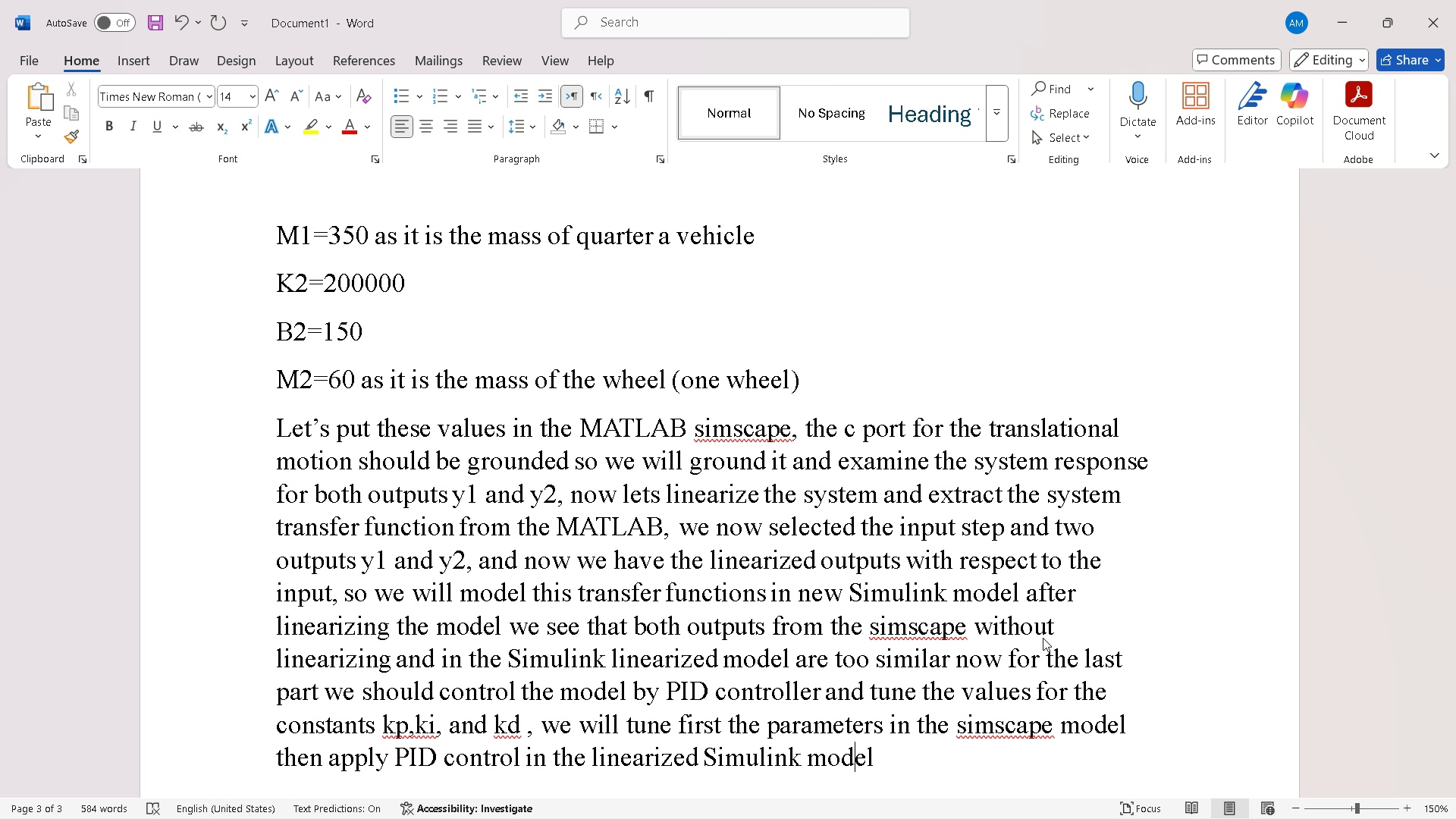 
key(ArrowRight)
 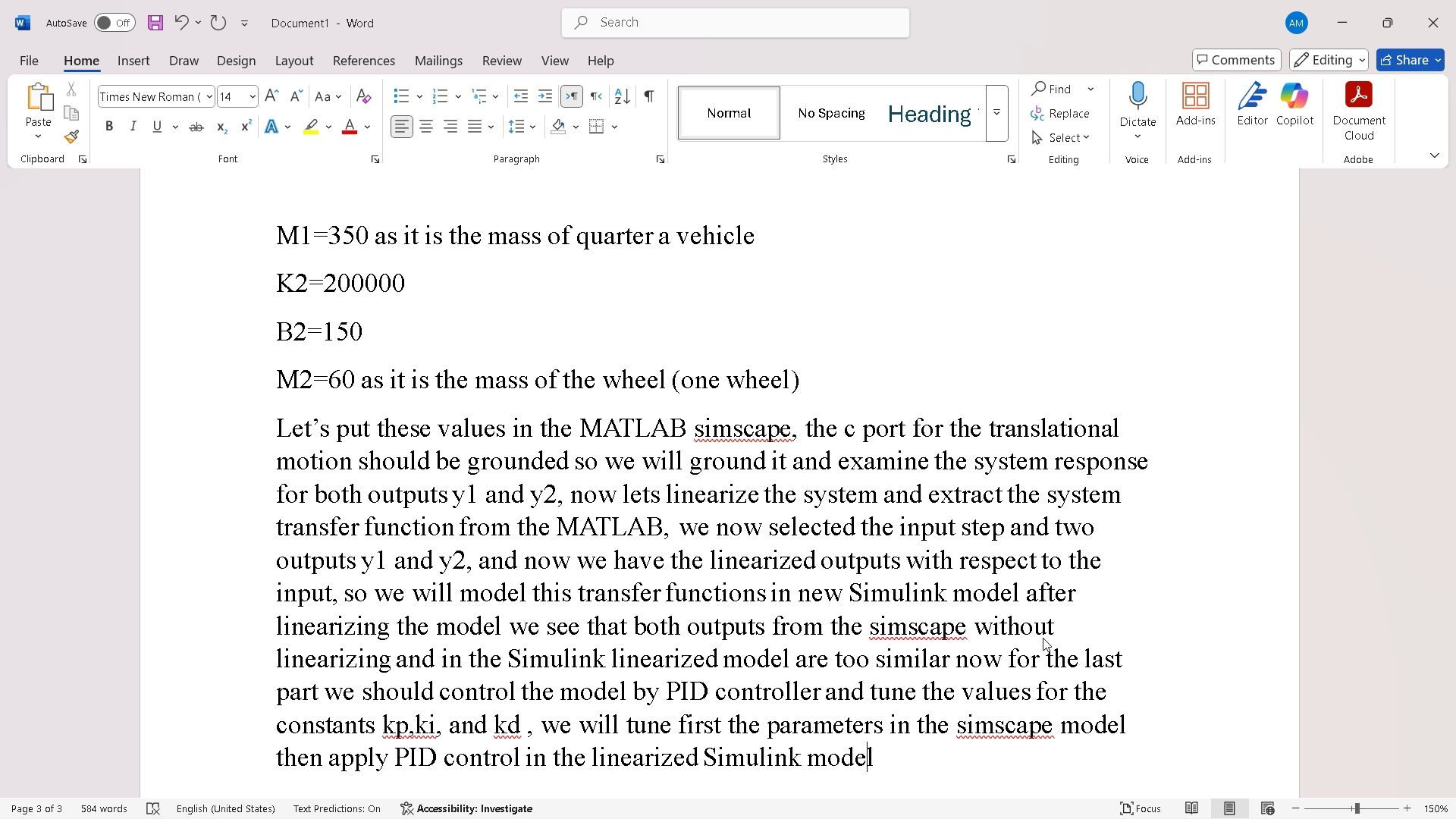 
key(ArrowRight)
 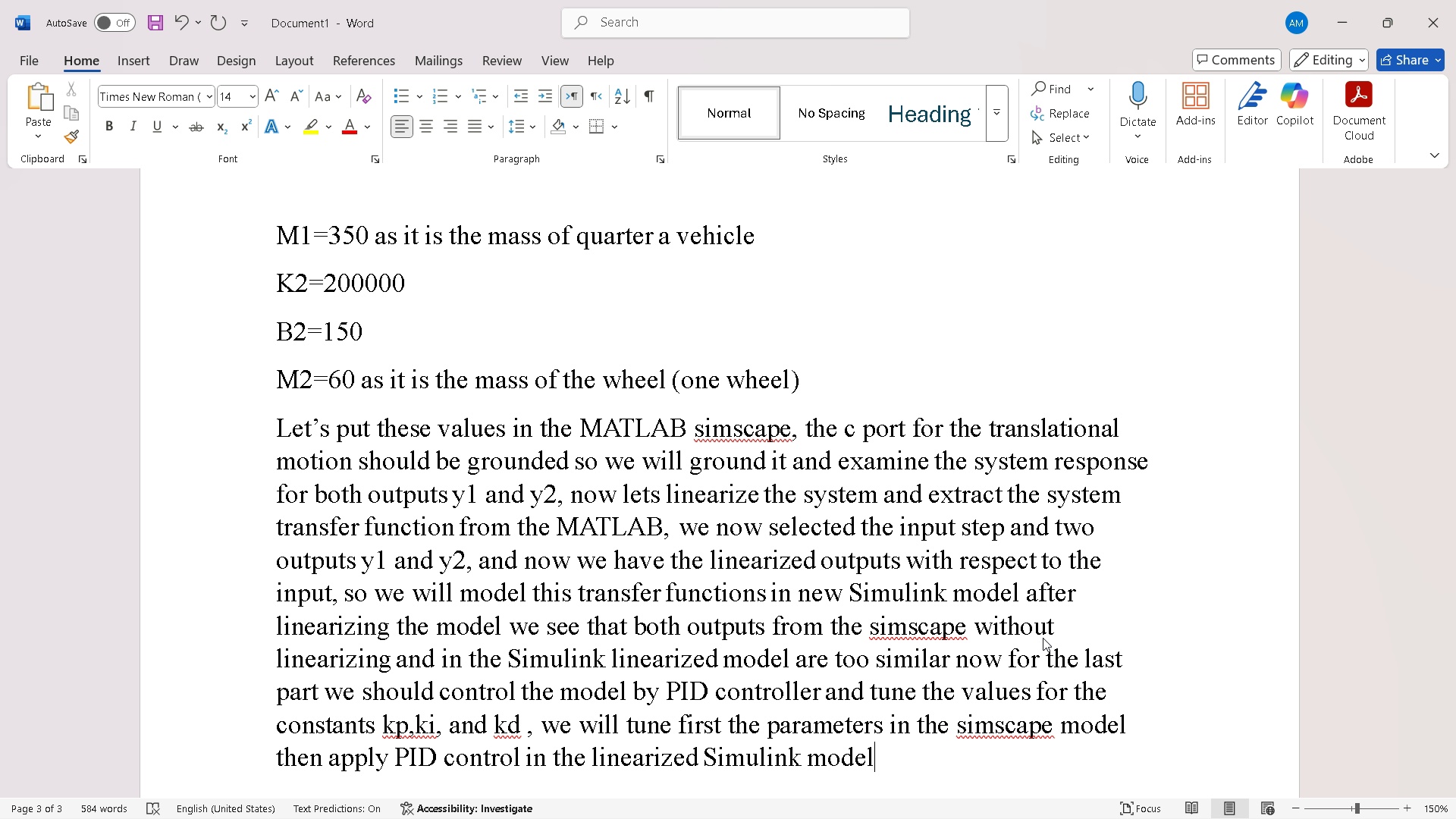 
key(ArrowRight)
 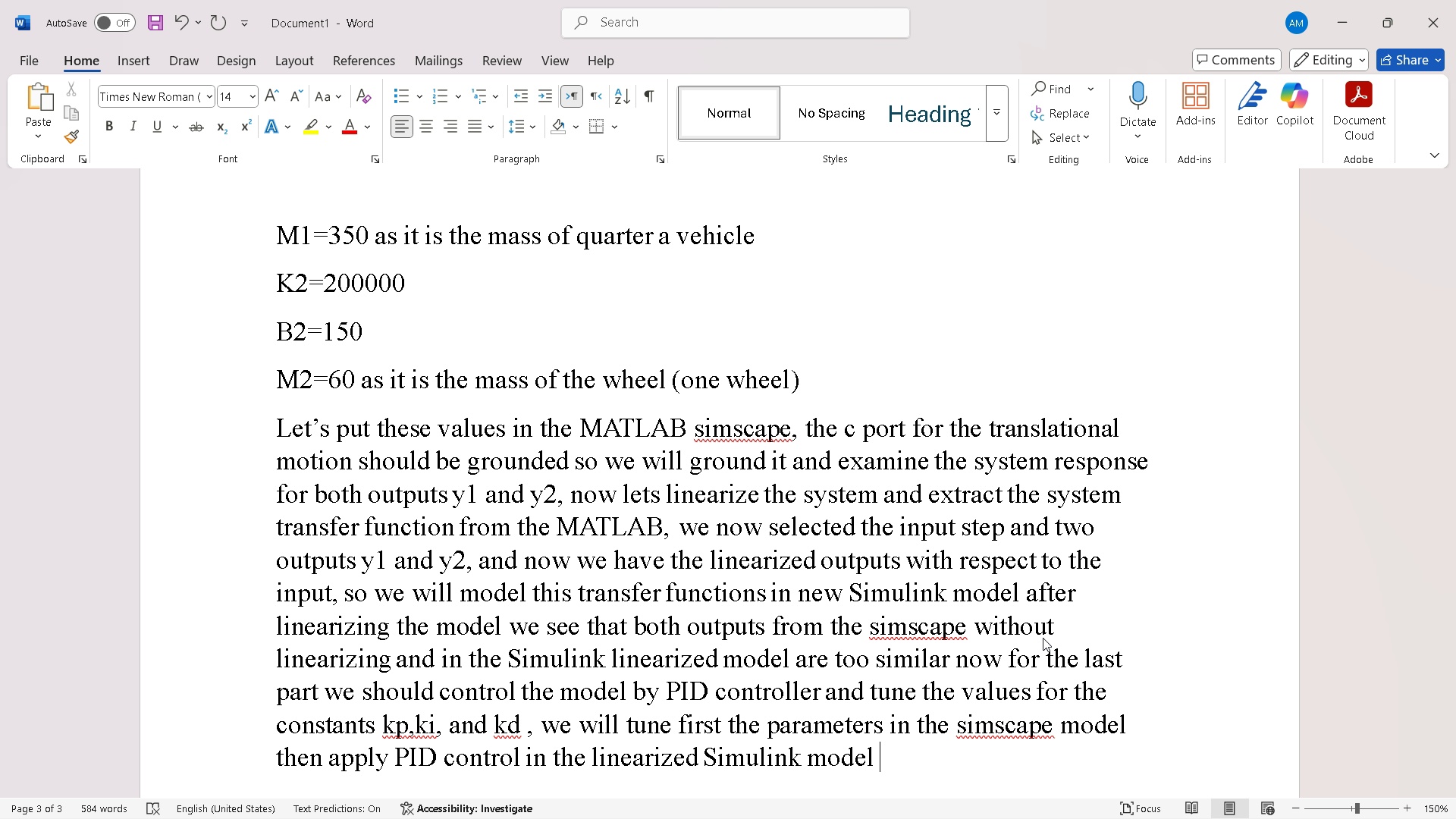 
type( after gettein )
key(Backspace)
key(Backspace)
key(Backspace)
key(Backspace)
type(ing the values from the simscape)
 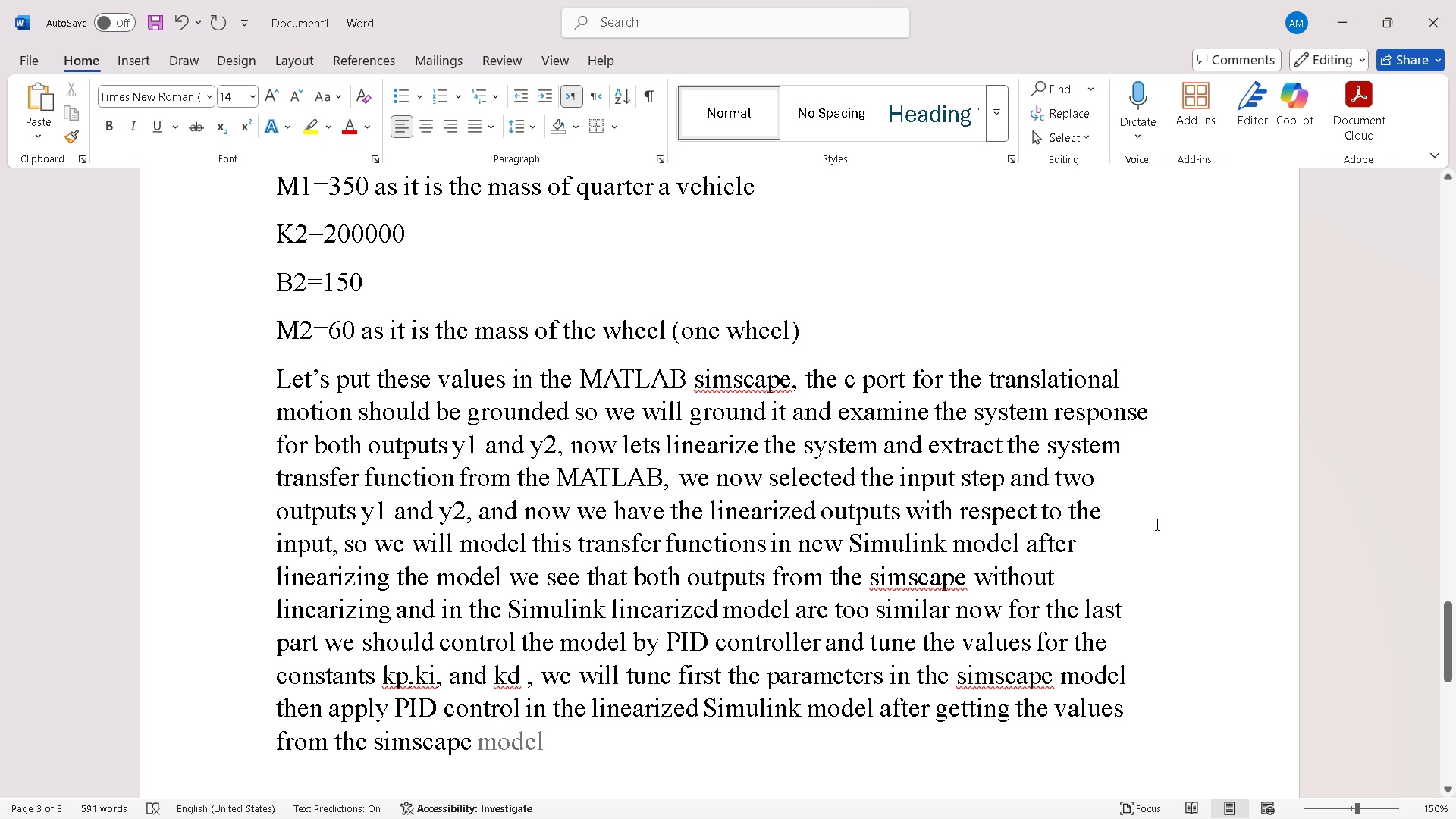 
scroll: coordinate [953, 499], scroll_direction: down, amount: 1.0
 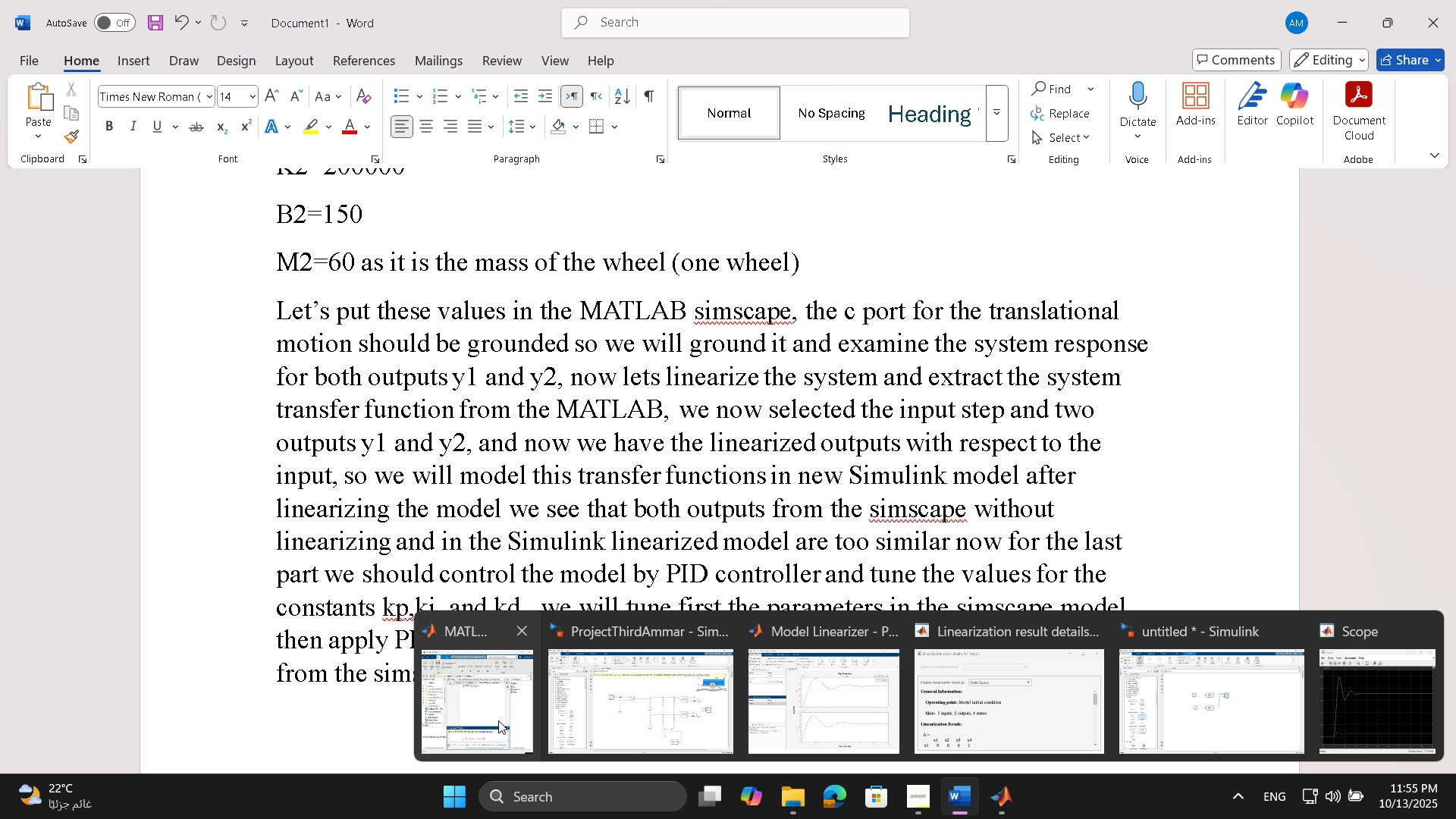 
wait(6.02)
 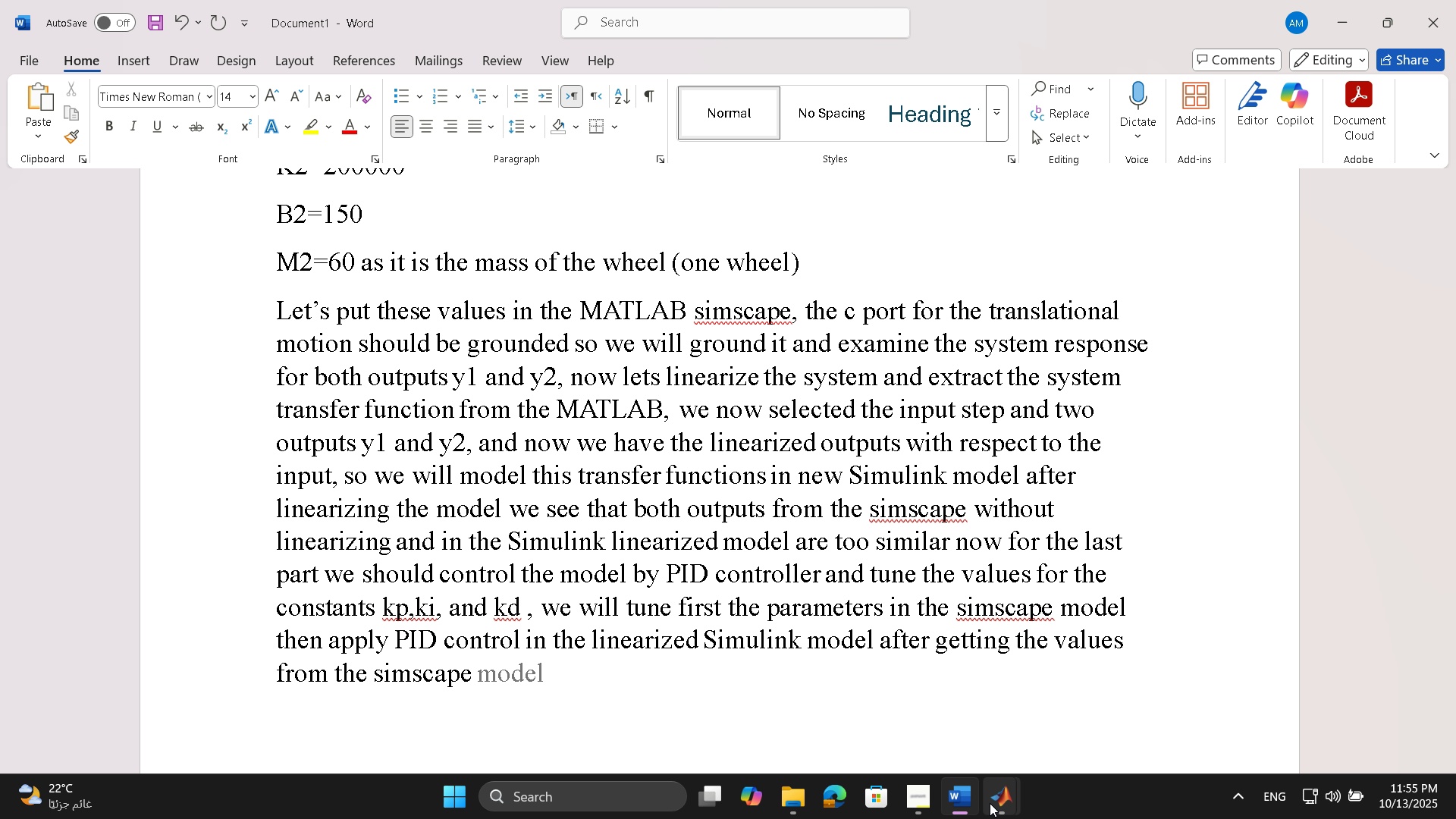 
left_click([653, 714])
 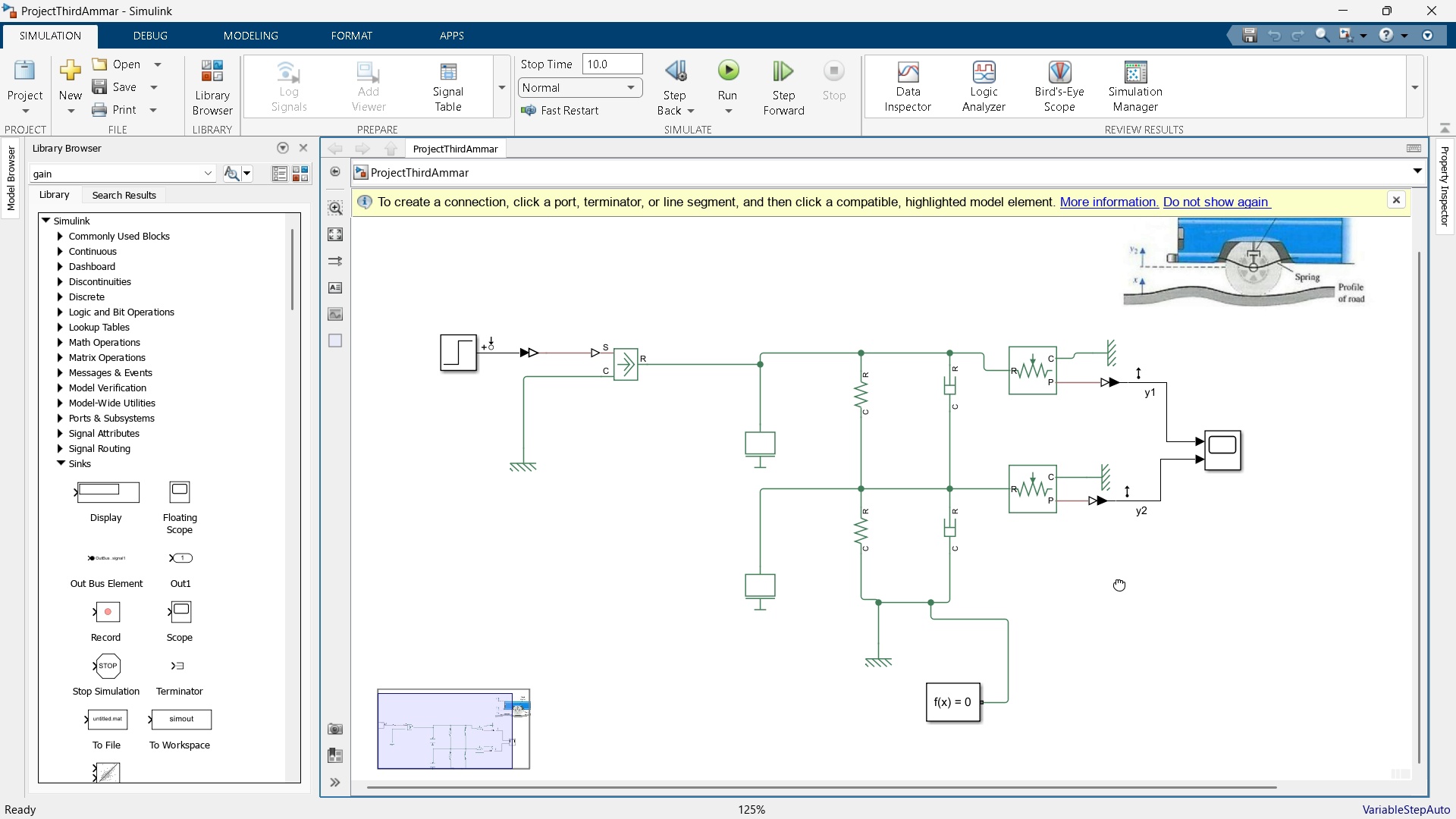 
scroll: coordinate [1120, 583], scroll_direction: down, amount: 1.0
 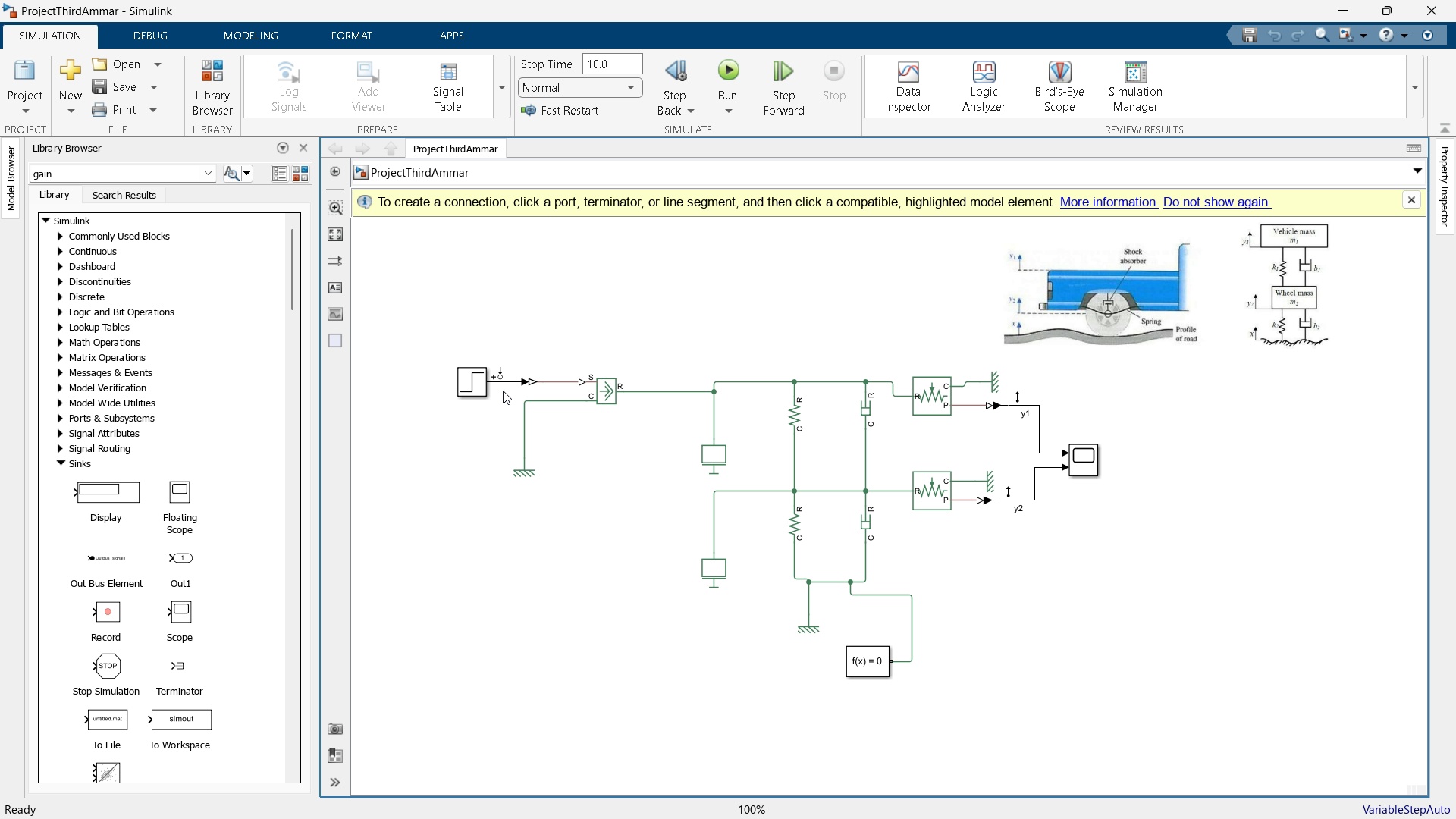 
wait(5.99)
 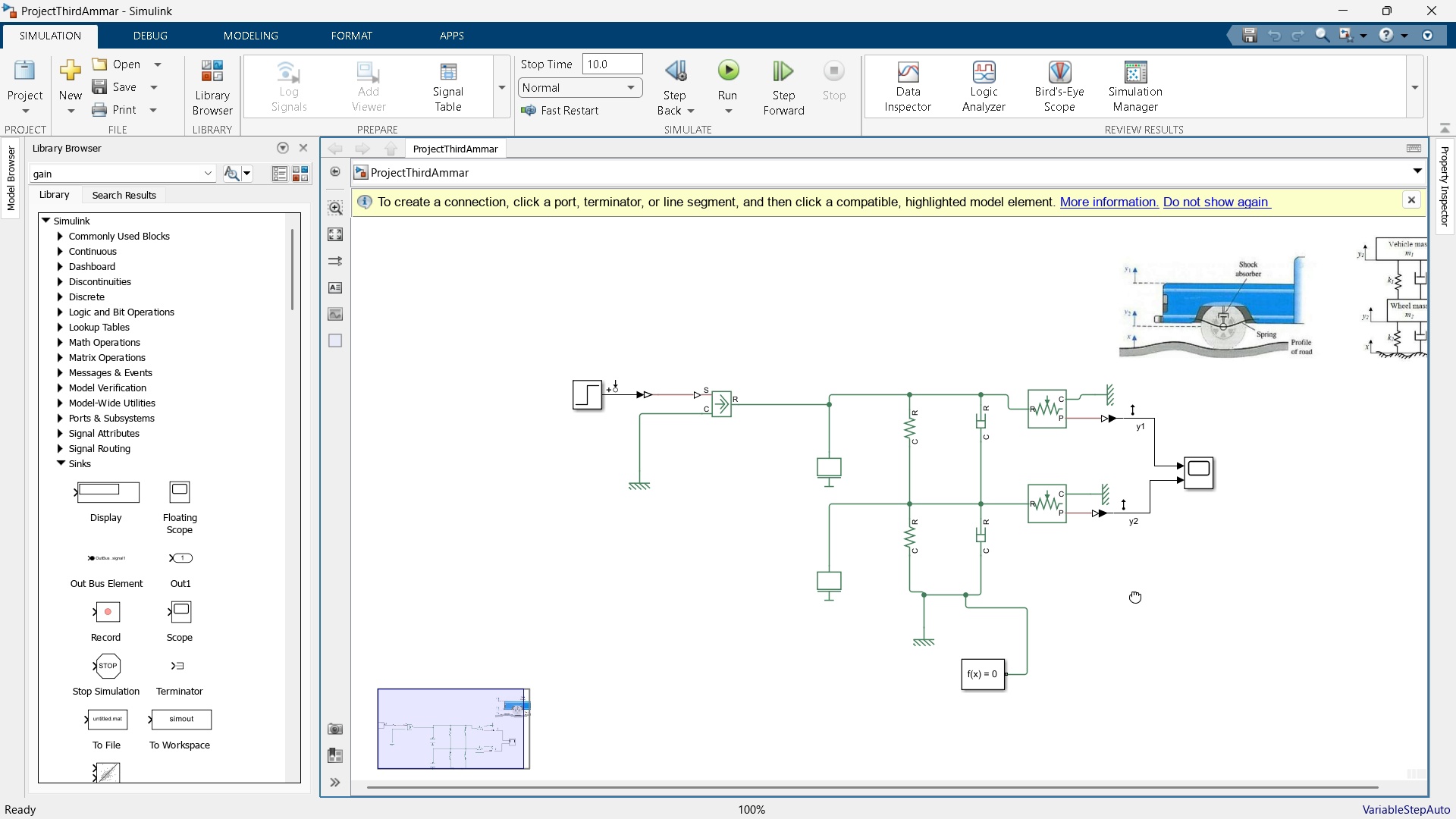 
left_click_drag(start_coordinate=[479, 384], to_coordinate=[441, 386])
 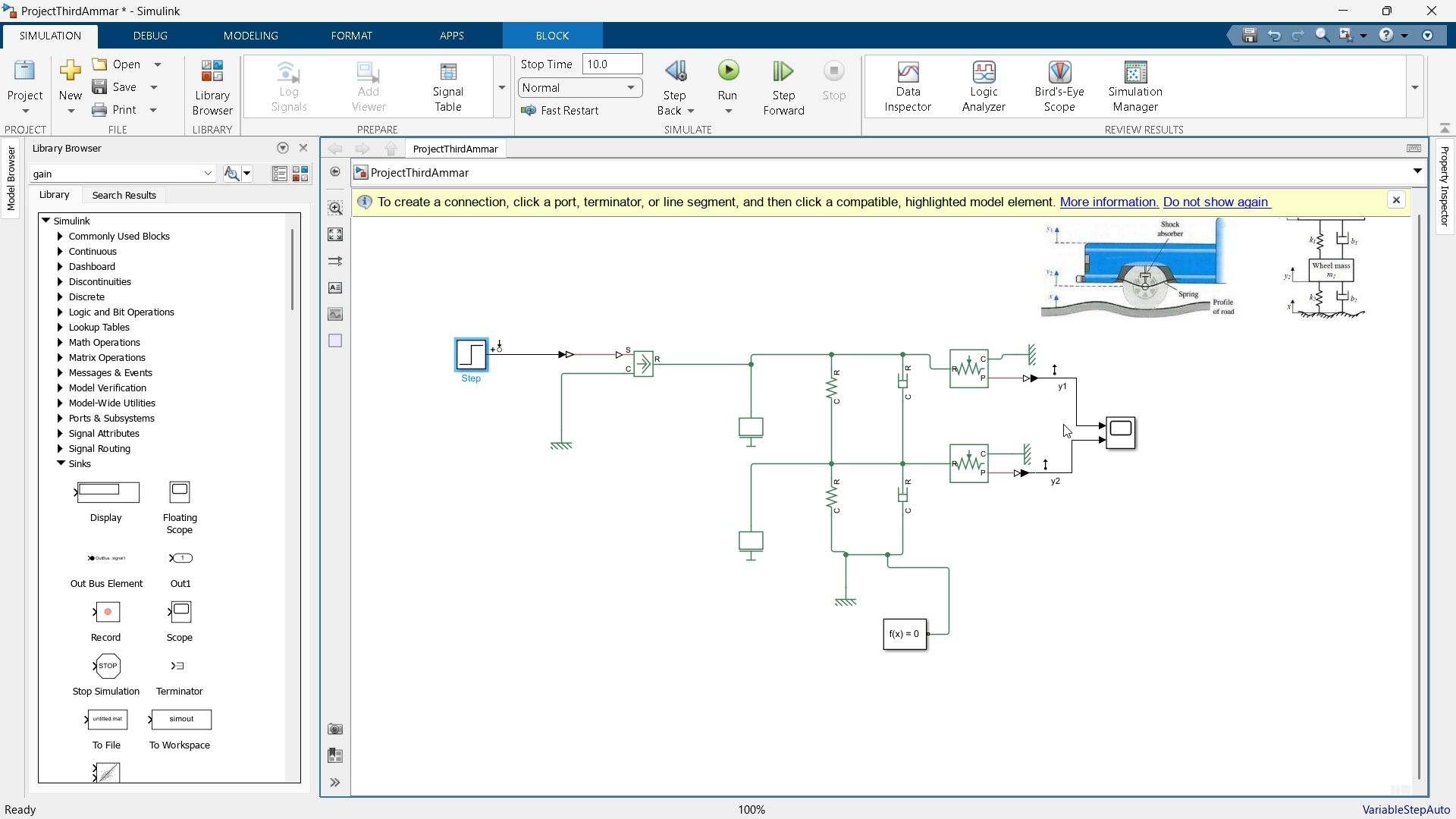 
wait(6.5)
 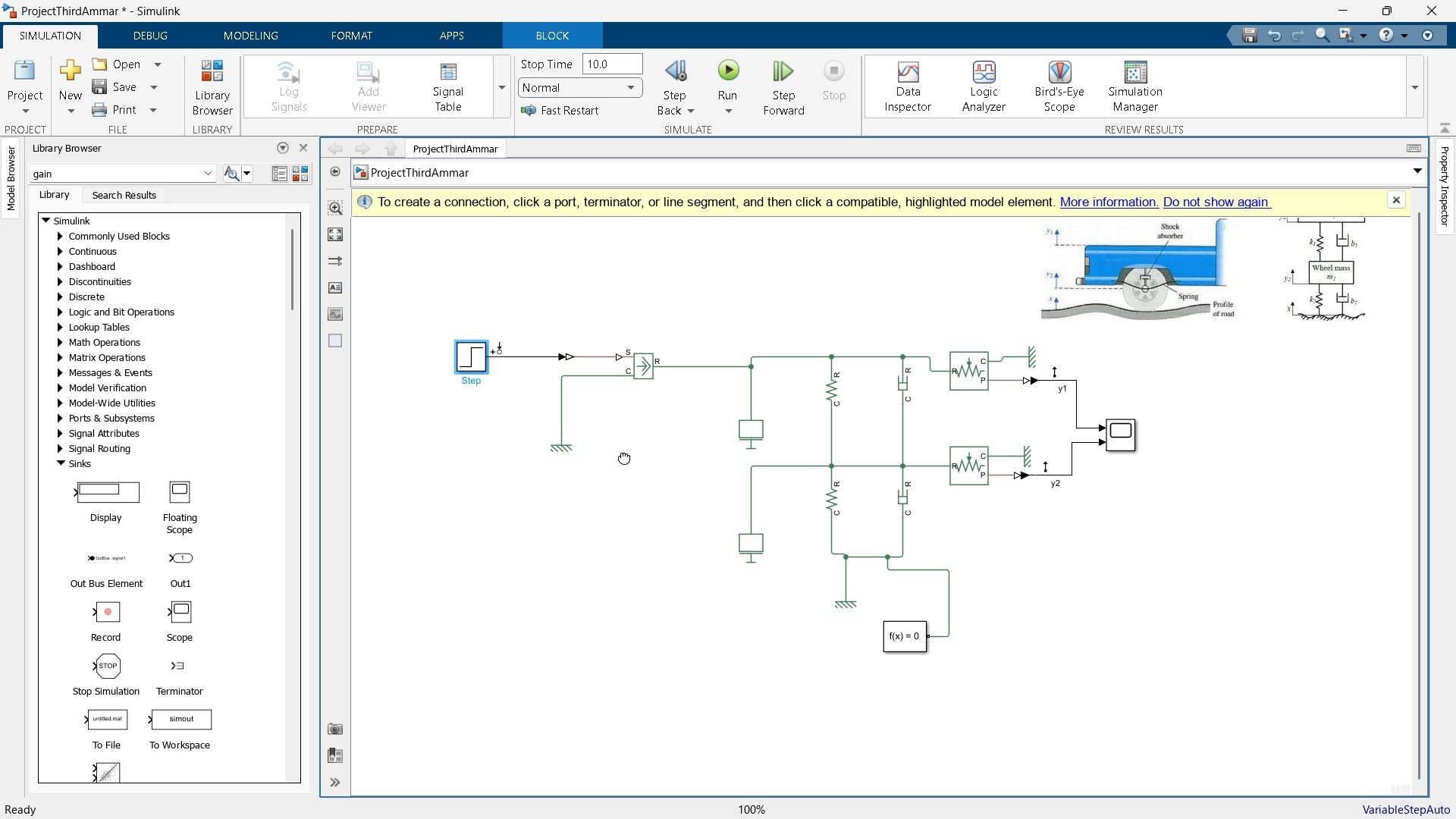 
left_click([523, 353])
 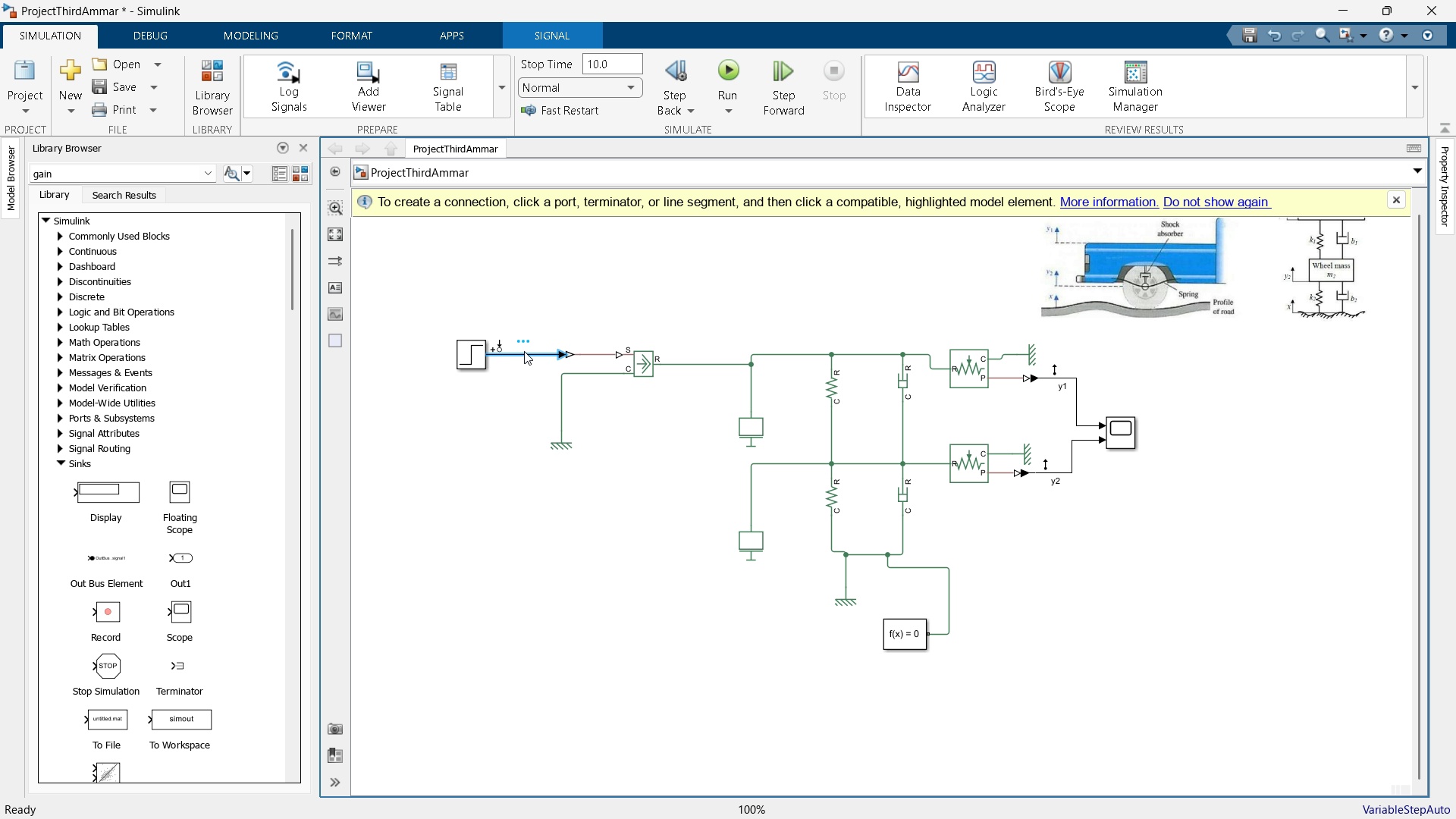 
key(Delete)
 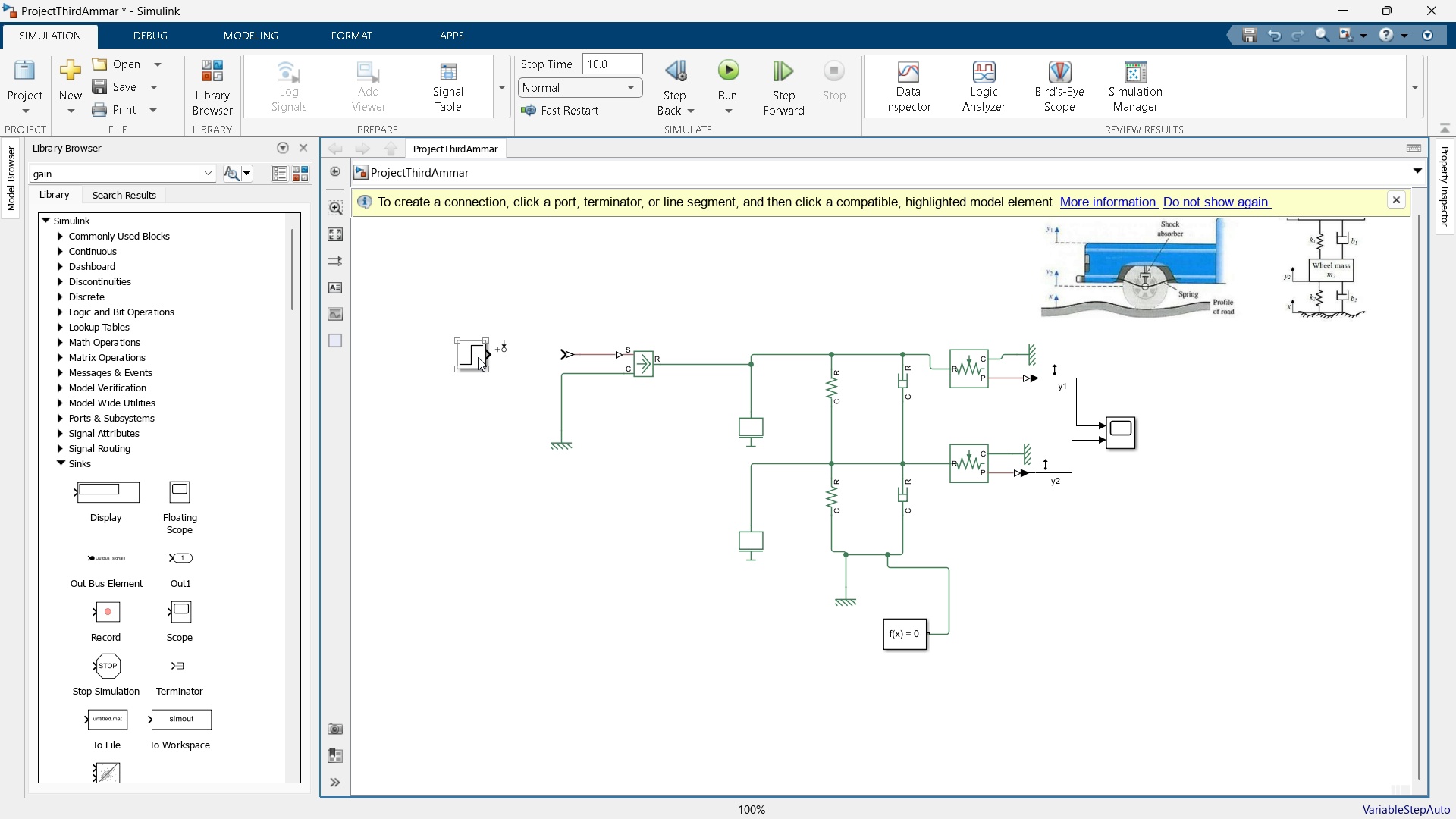 
left_click_drag(start_coordinate=[478, 357], to_coordinate=[418, 356])
 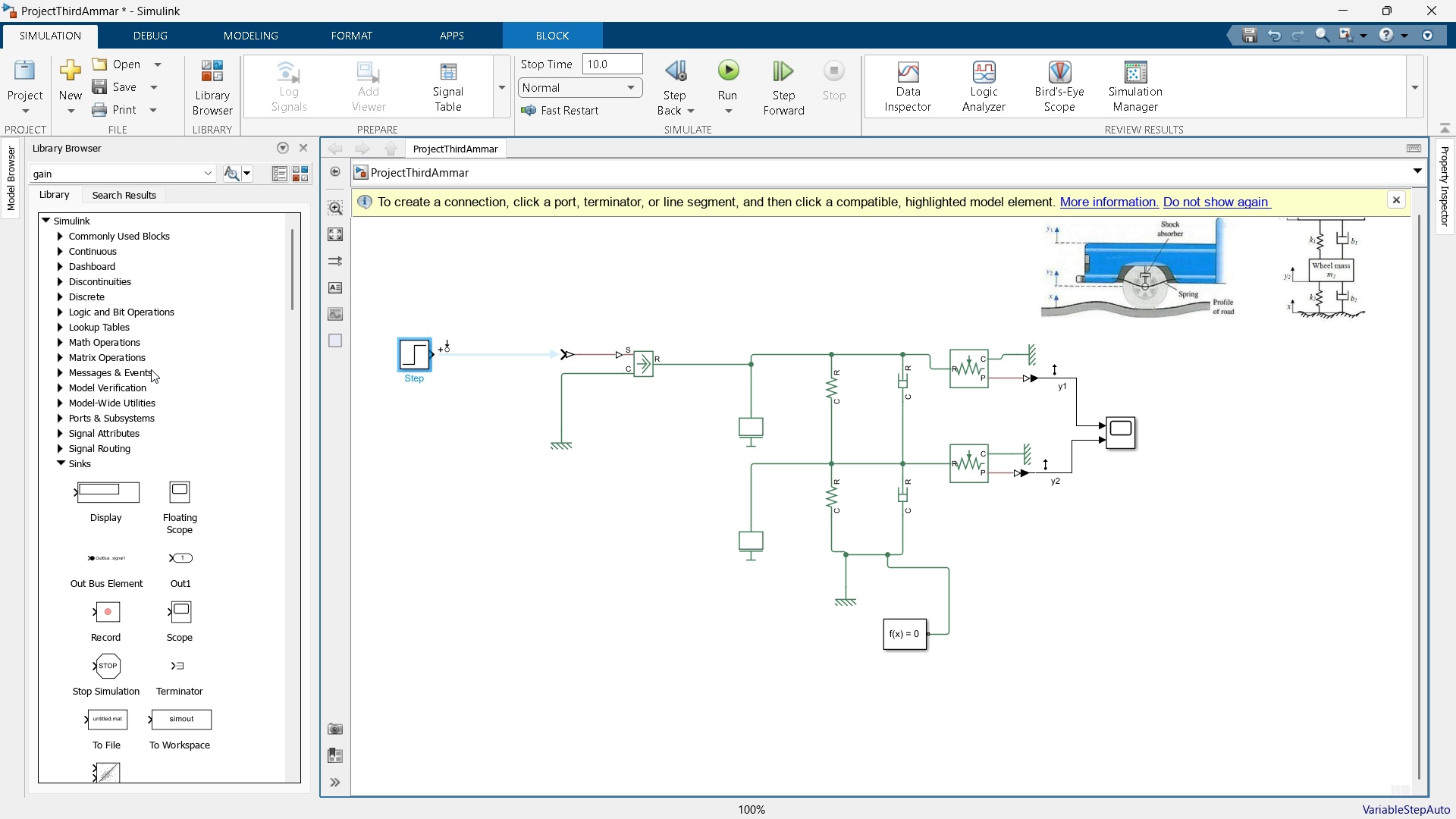 
scroll: coordinate [151, 370], scroll_direction: up, amount: 11.0
 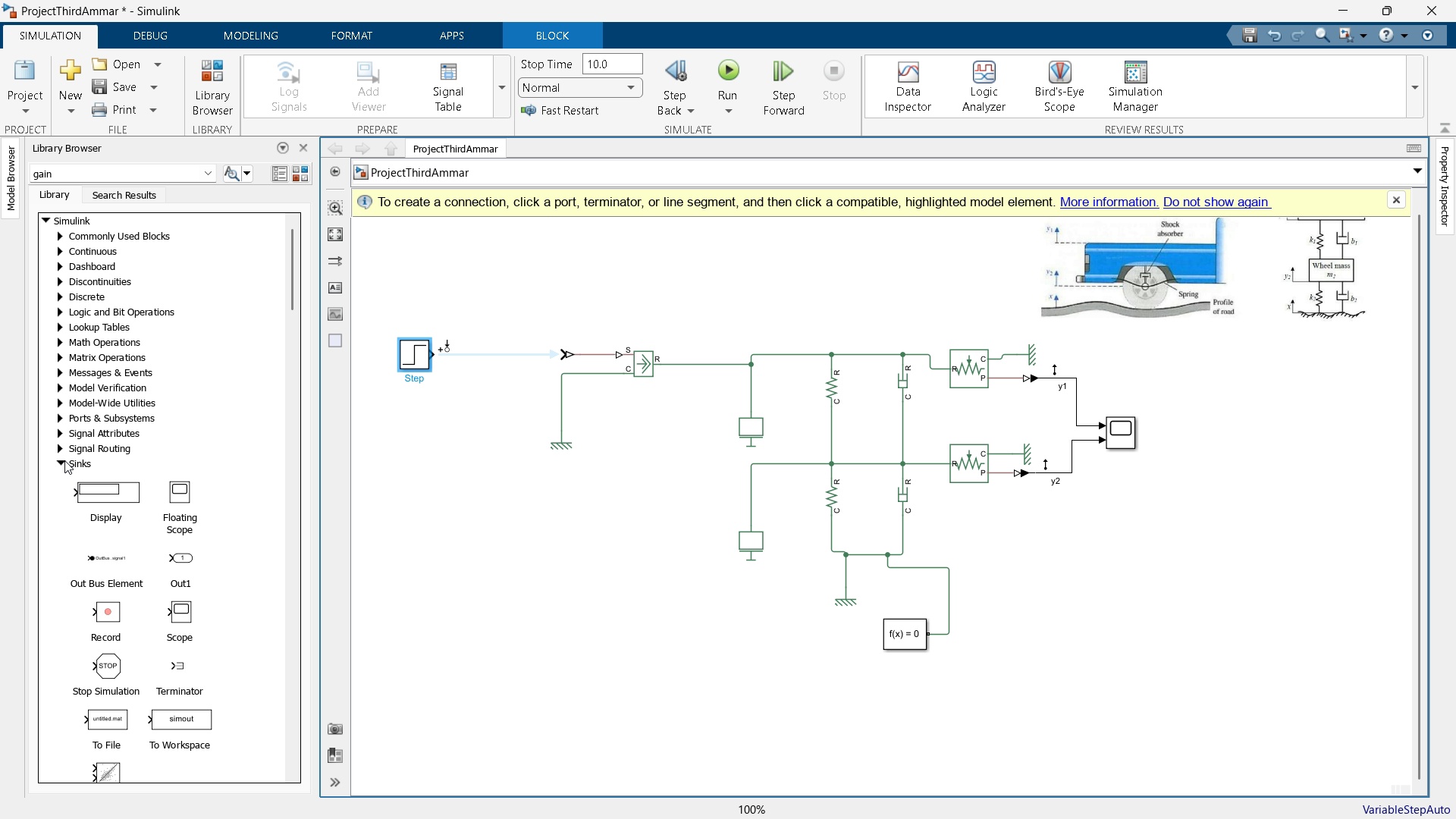 
left_click([64, 460])
 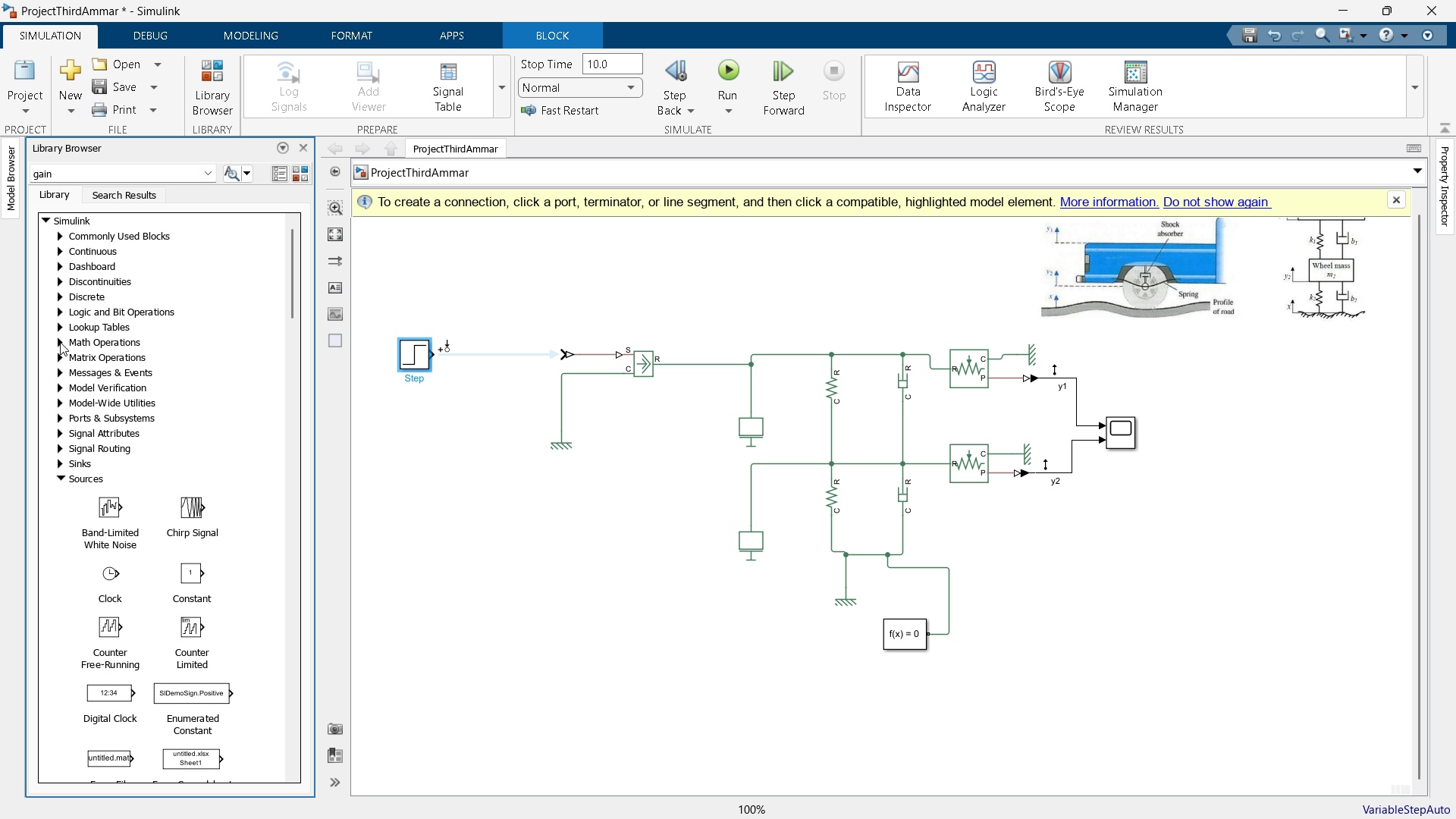 
left_click([60, 342])
 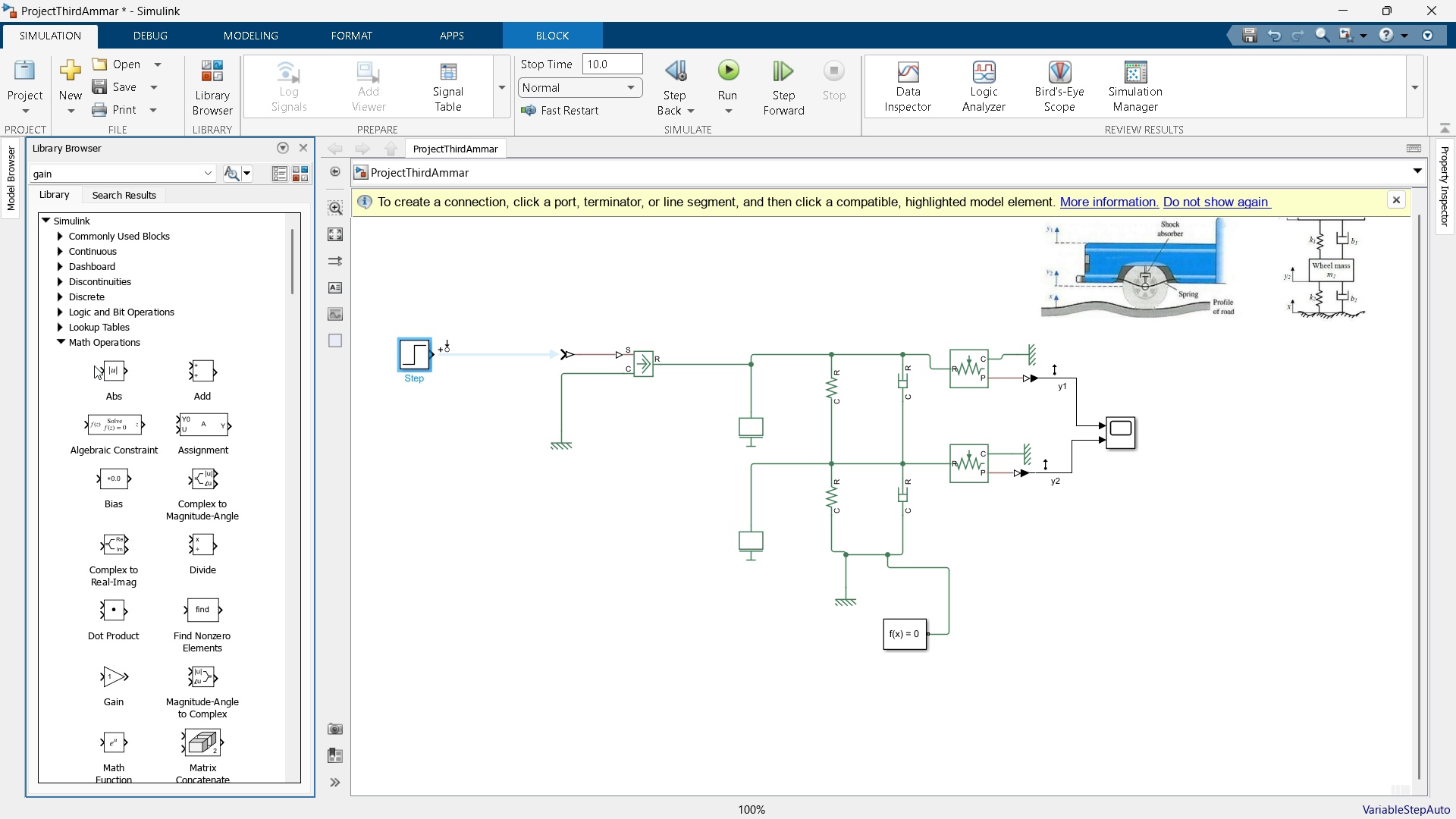 
scroll: coordinate [207, 510], scroll_direction: down, amount: 14.0
 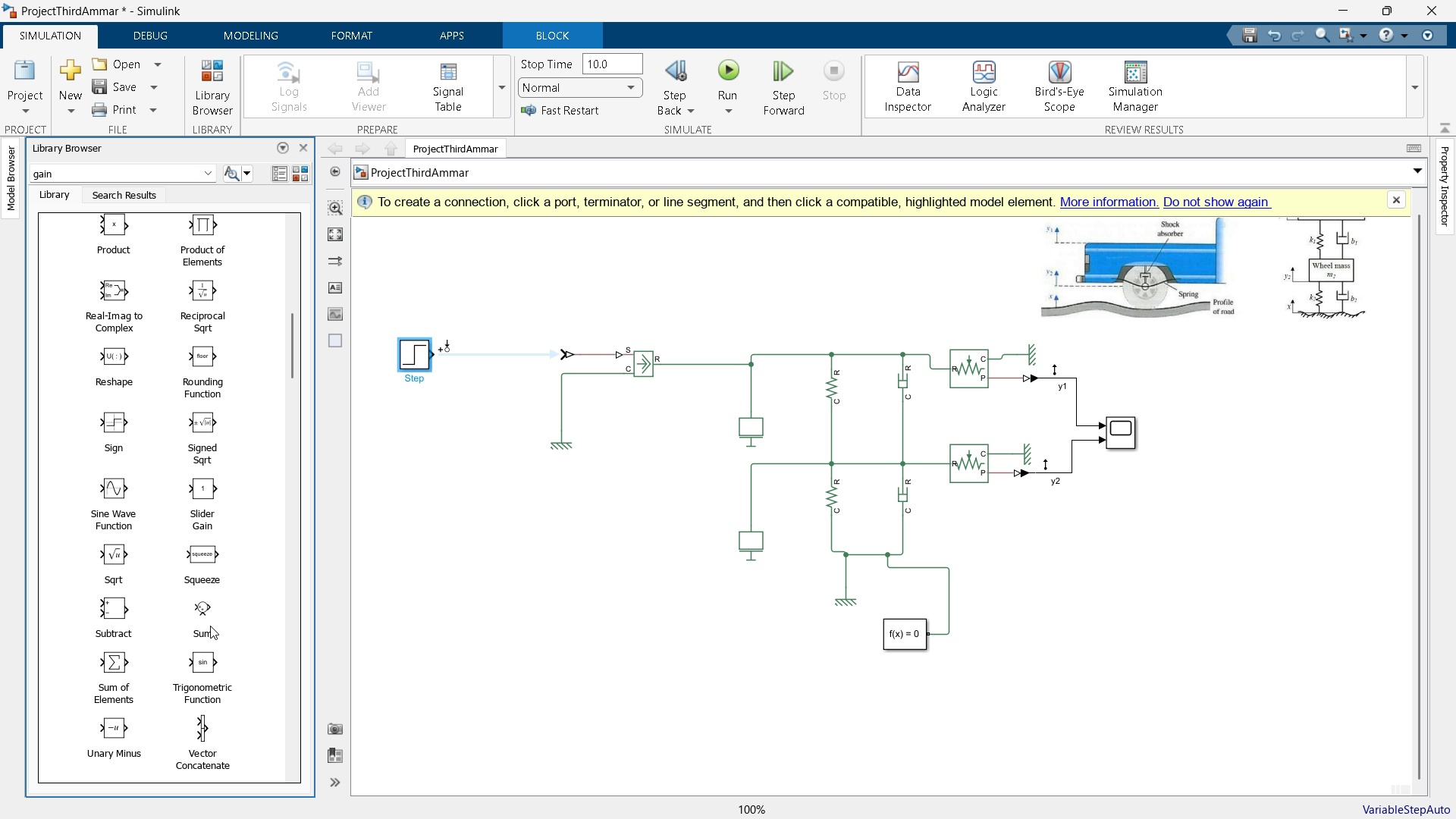 
left_click_drag(start_coordinate=[199, 608], to_coordinate=[470, 357])
 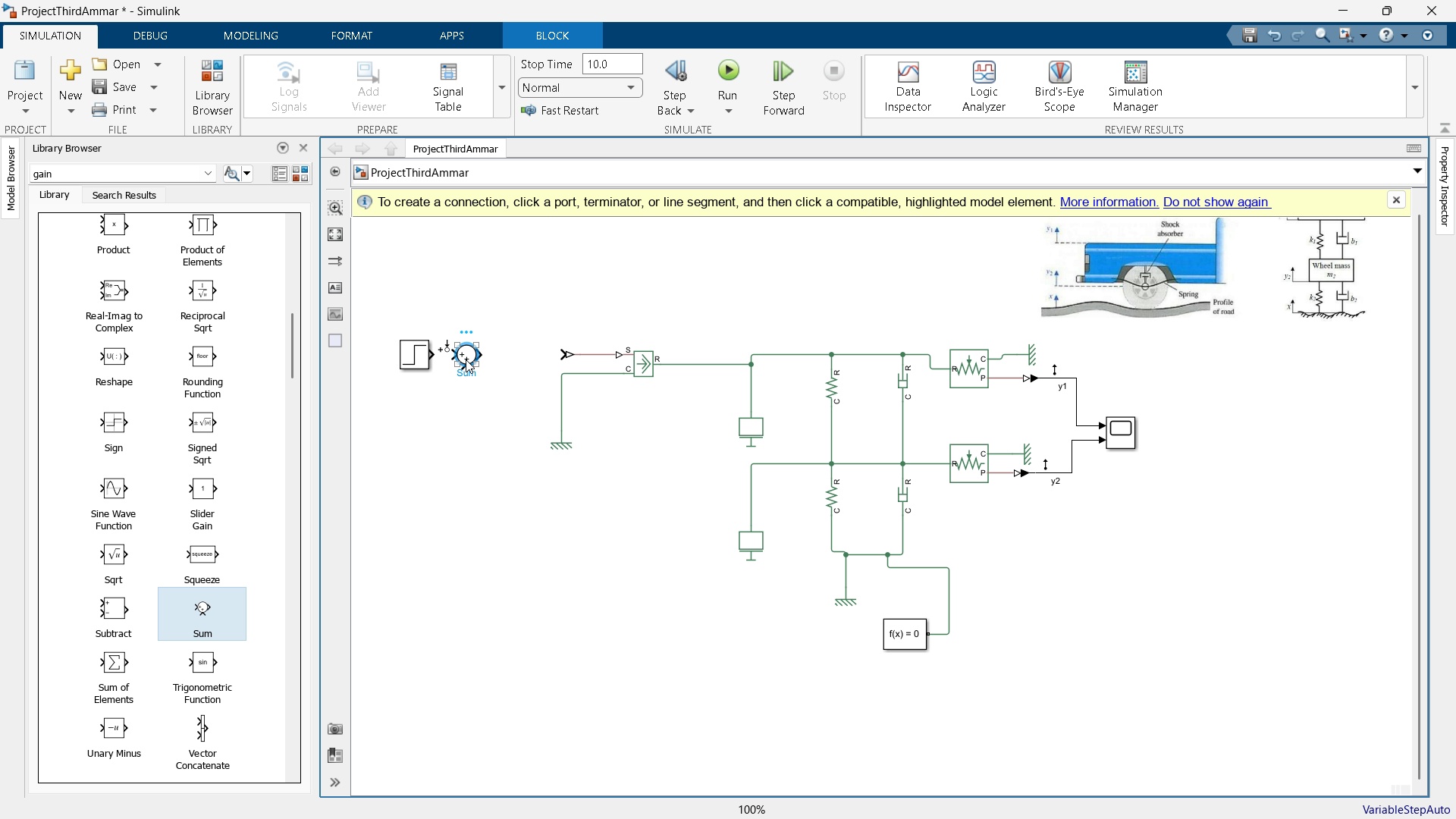 
double_click([466, 359])
 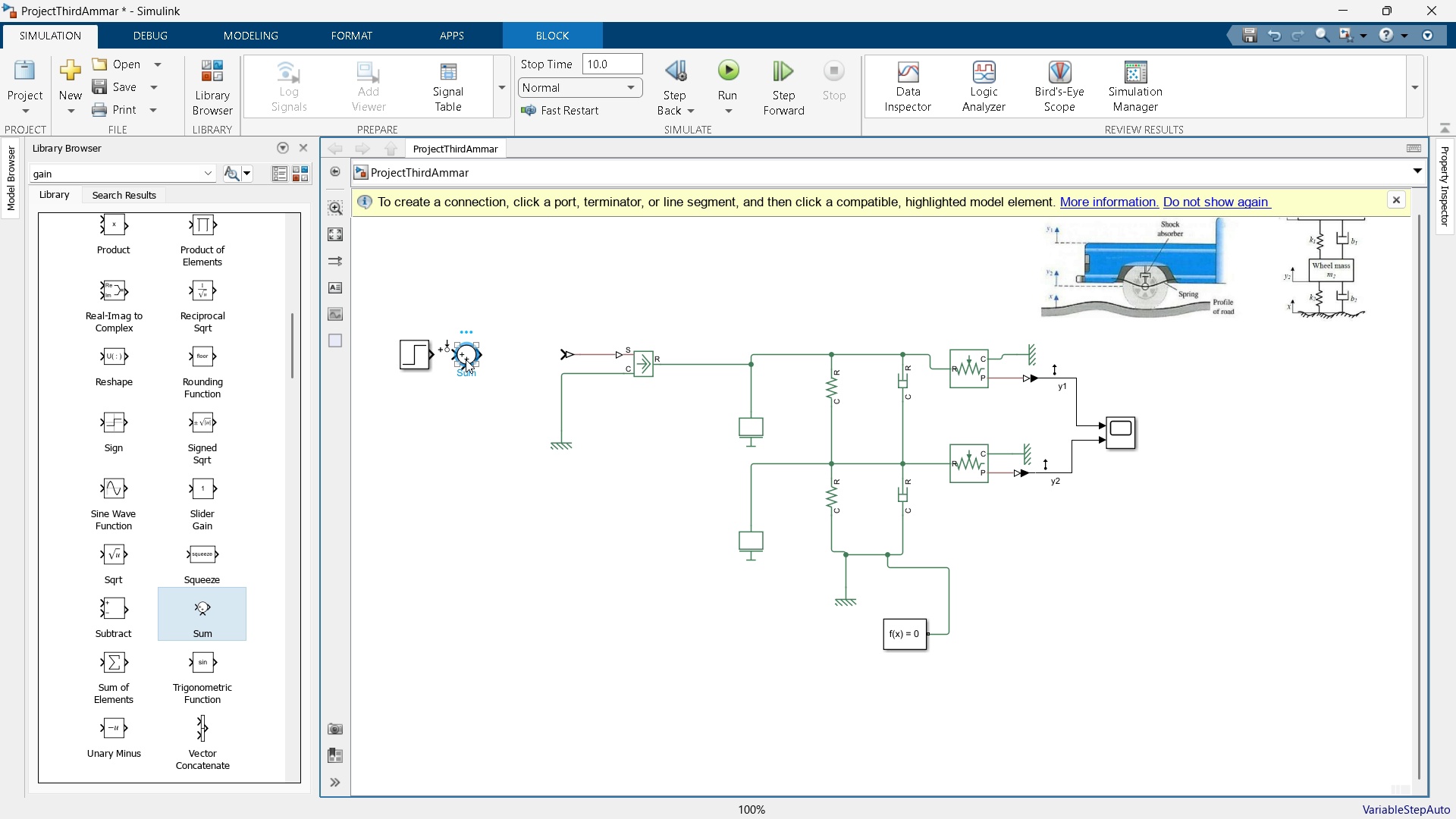 
left_click([466, 359])
 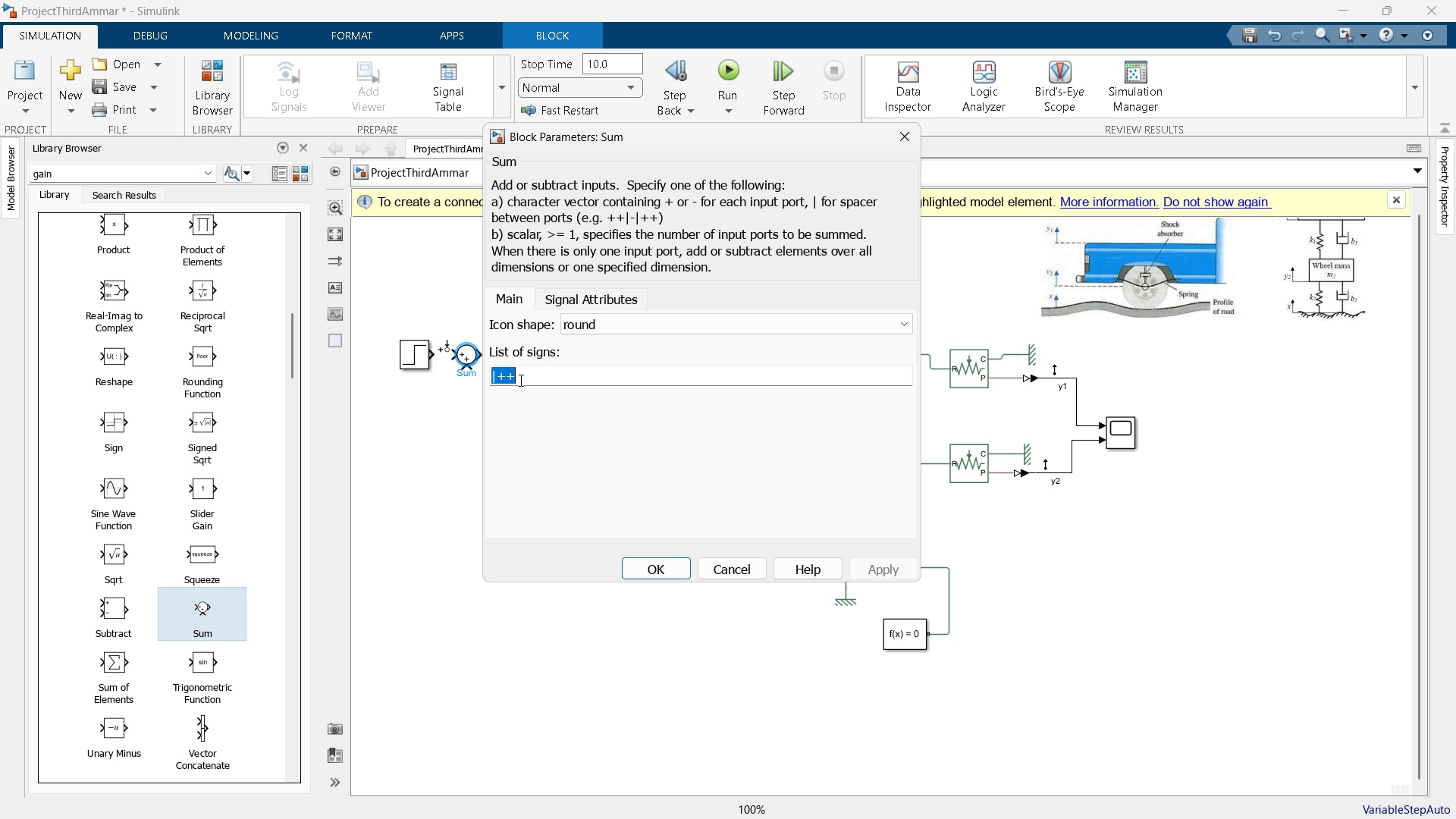 
double_click([519, 381])
 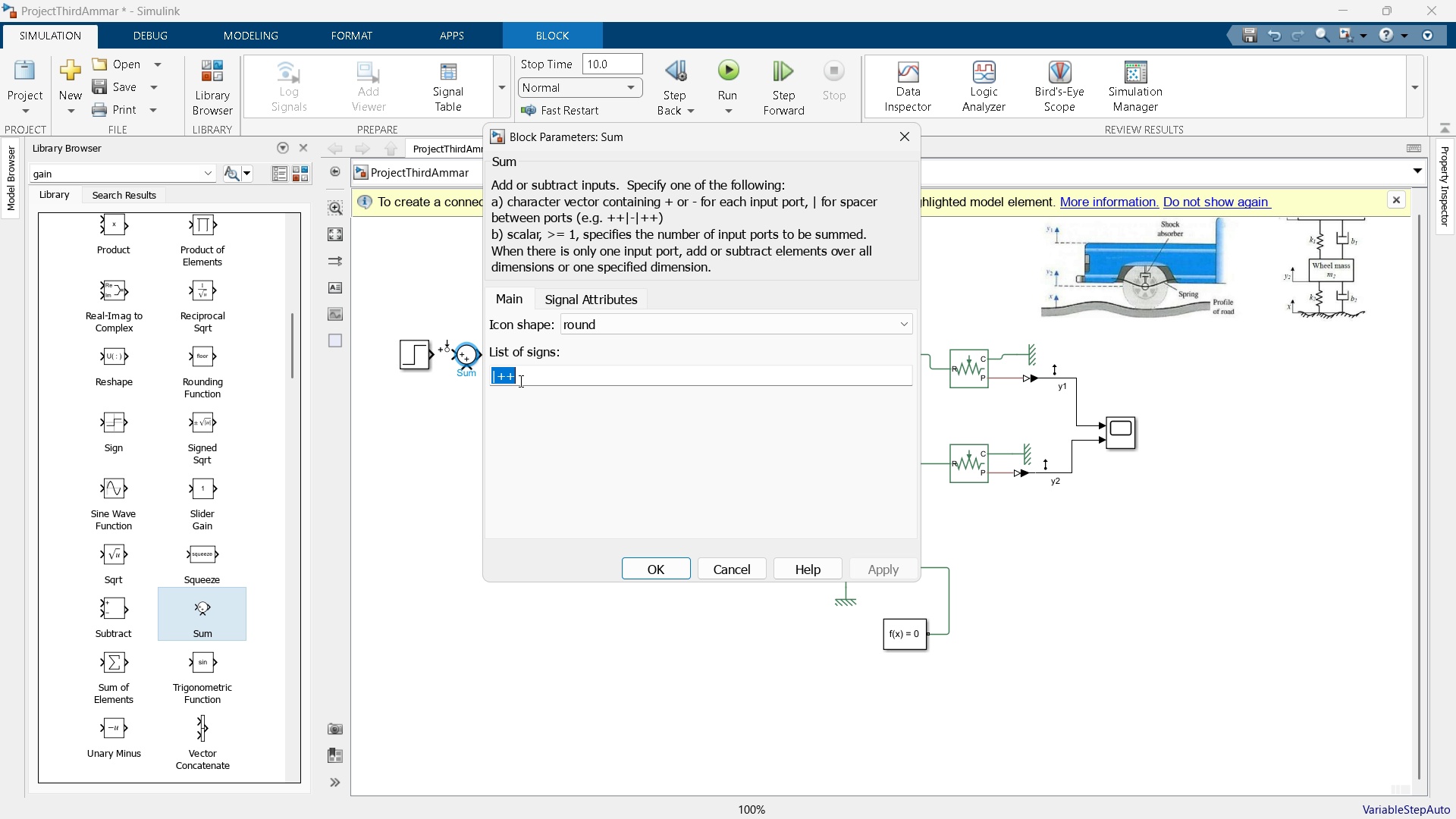 
key(ArrowLeft)
 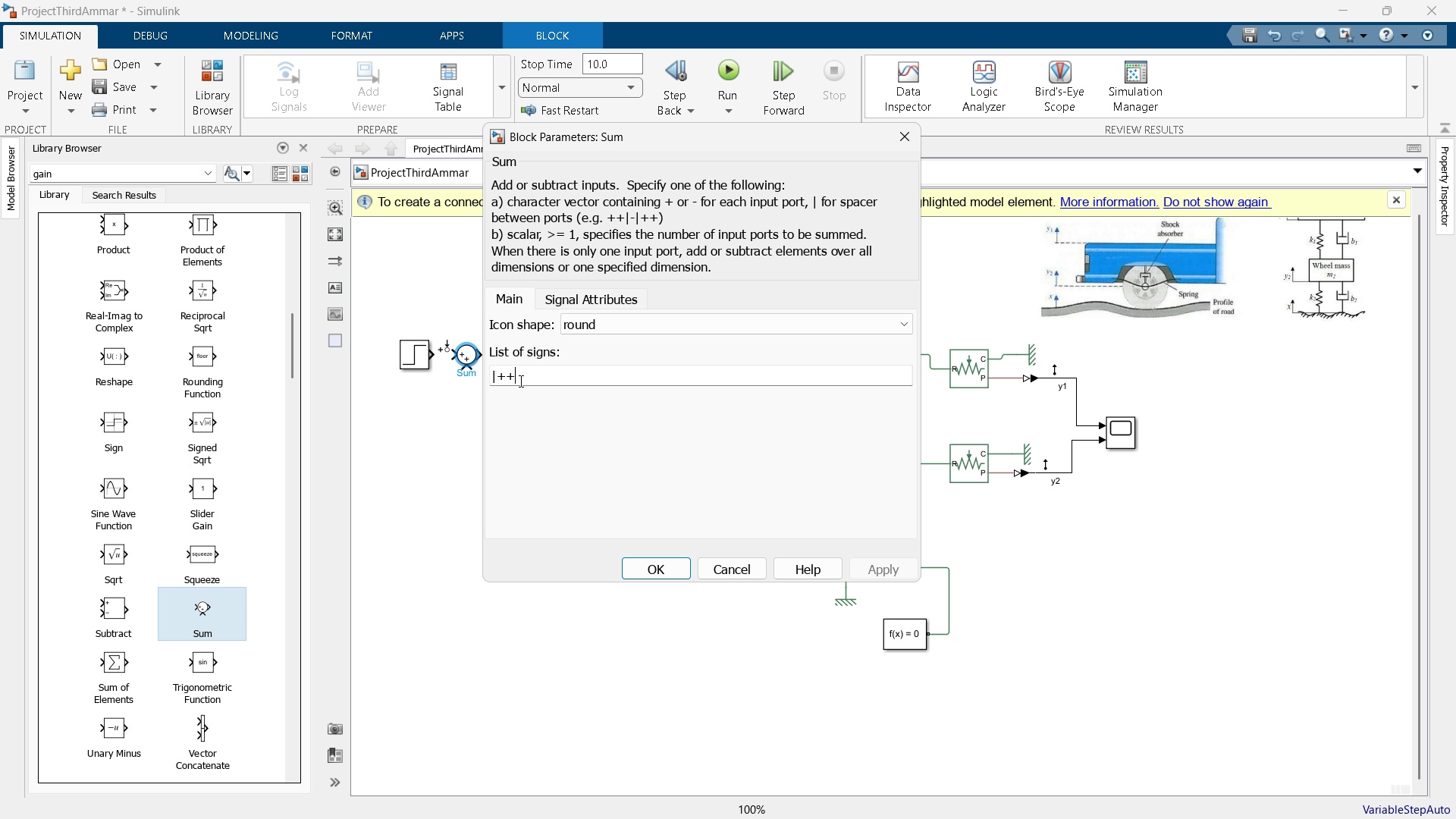 
key(ArrowRight)
 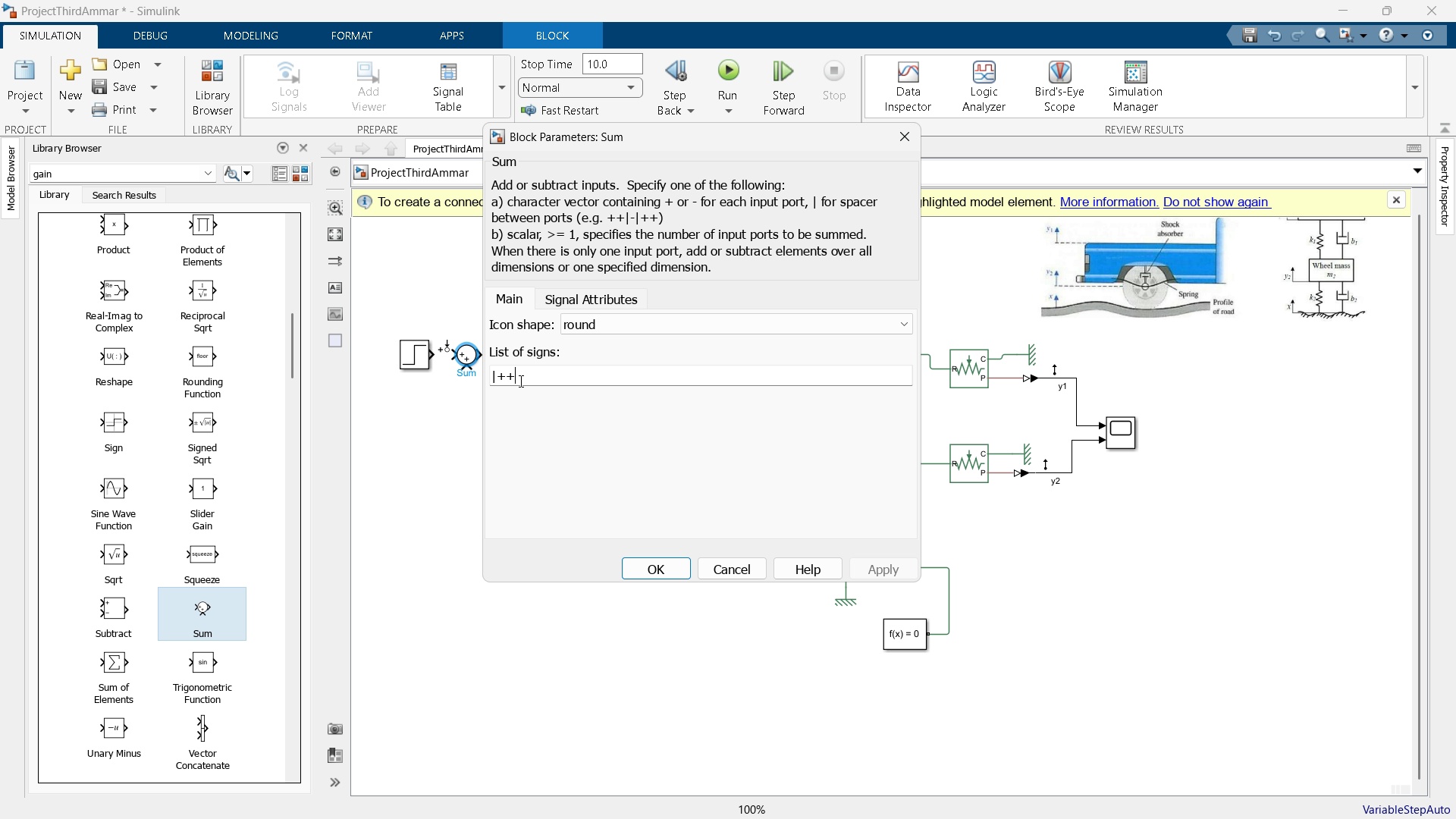 
key(Backspace)
 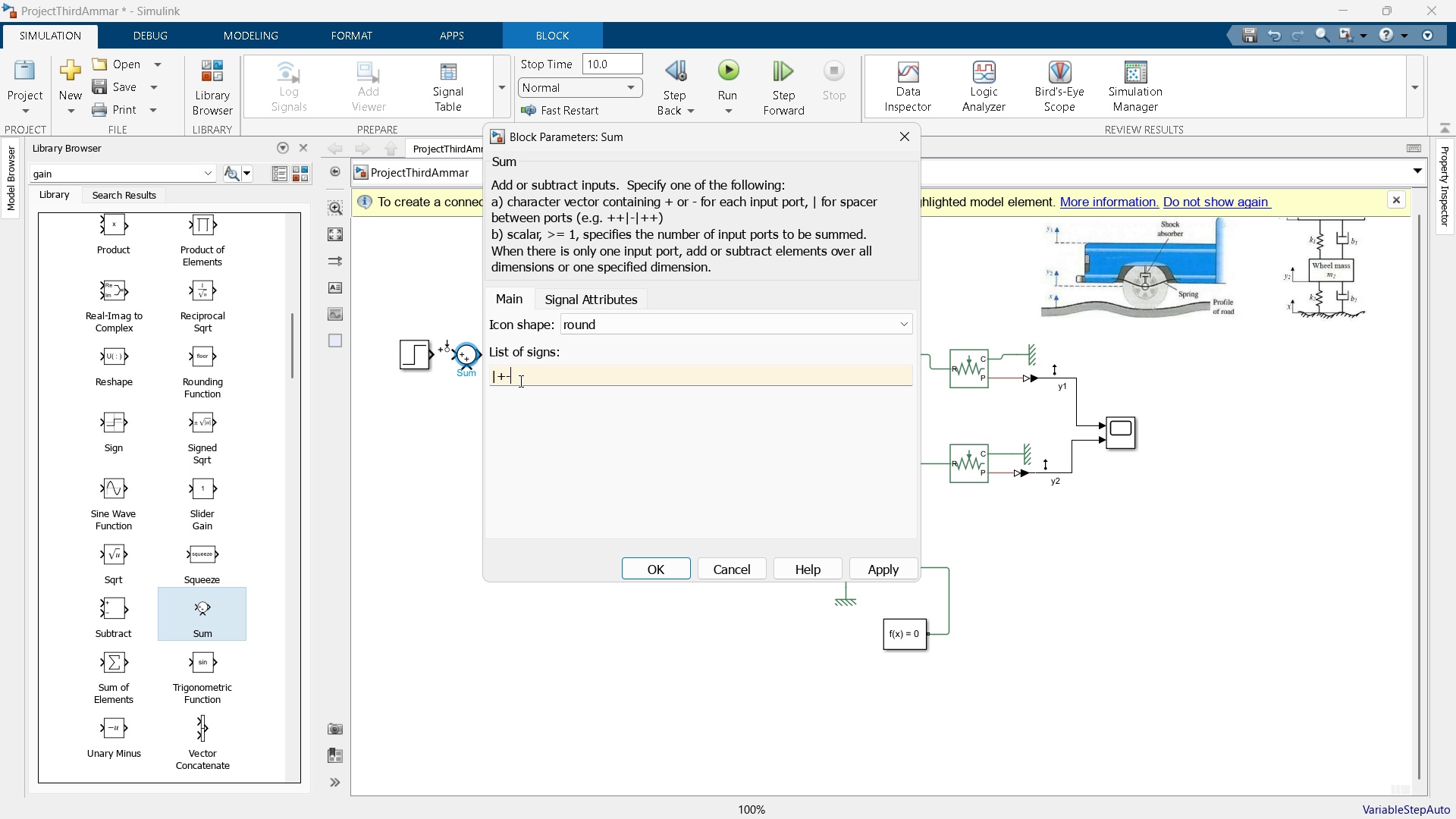 
key(NumpadSubtract)
 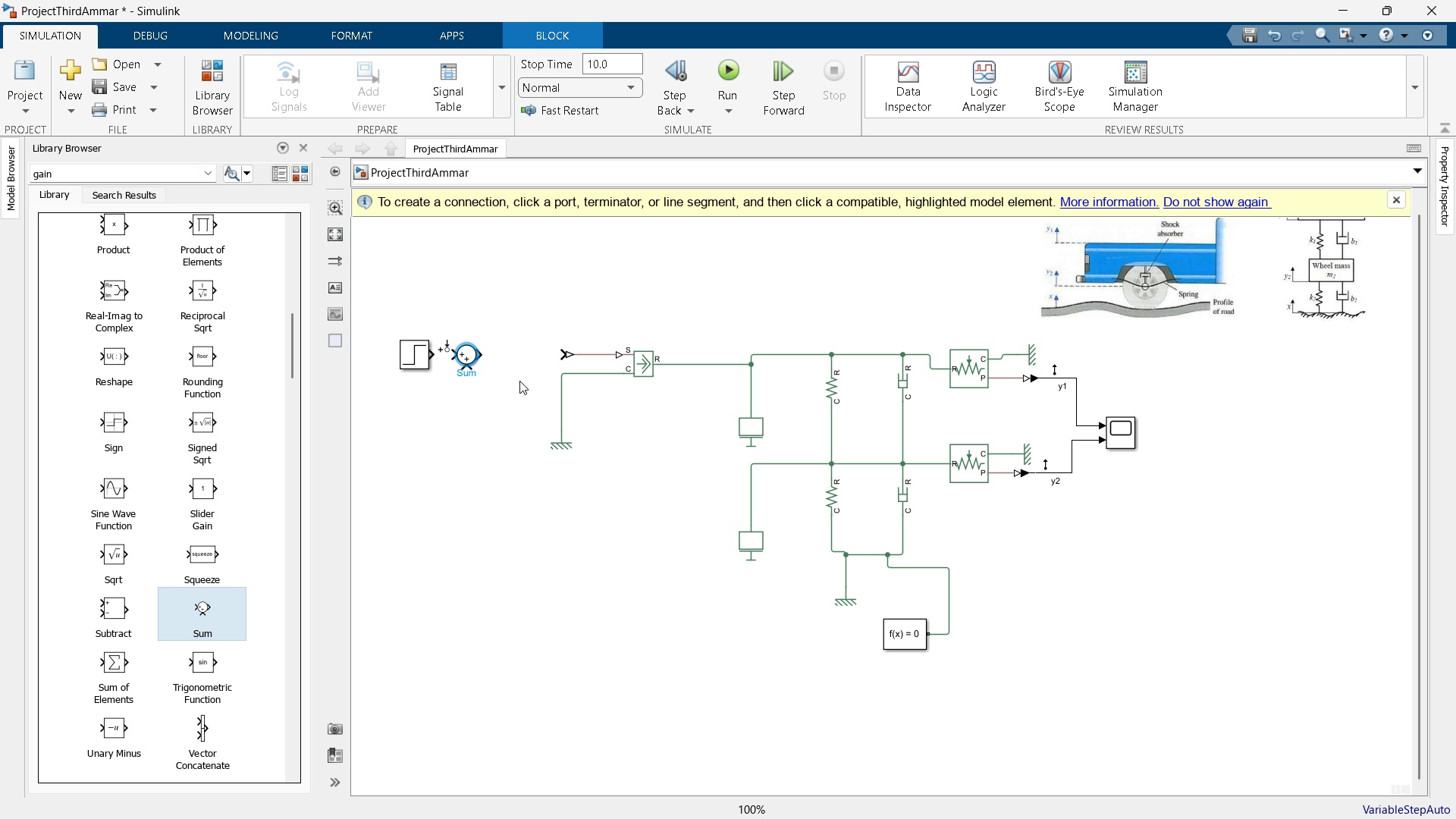 
key(Enter)
 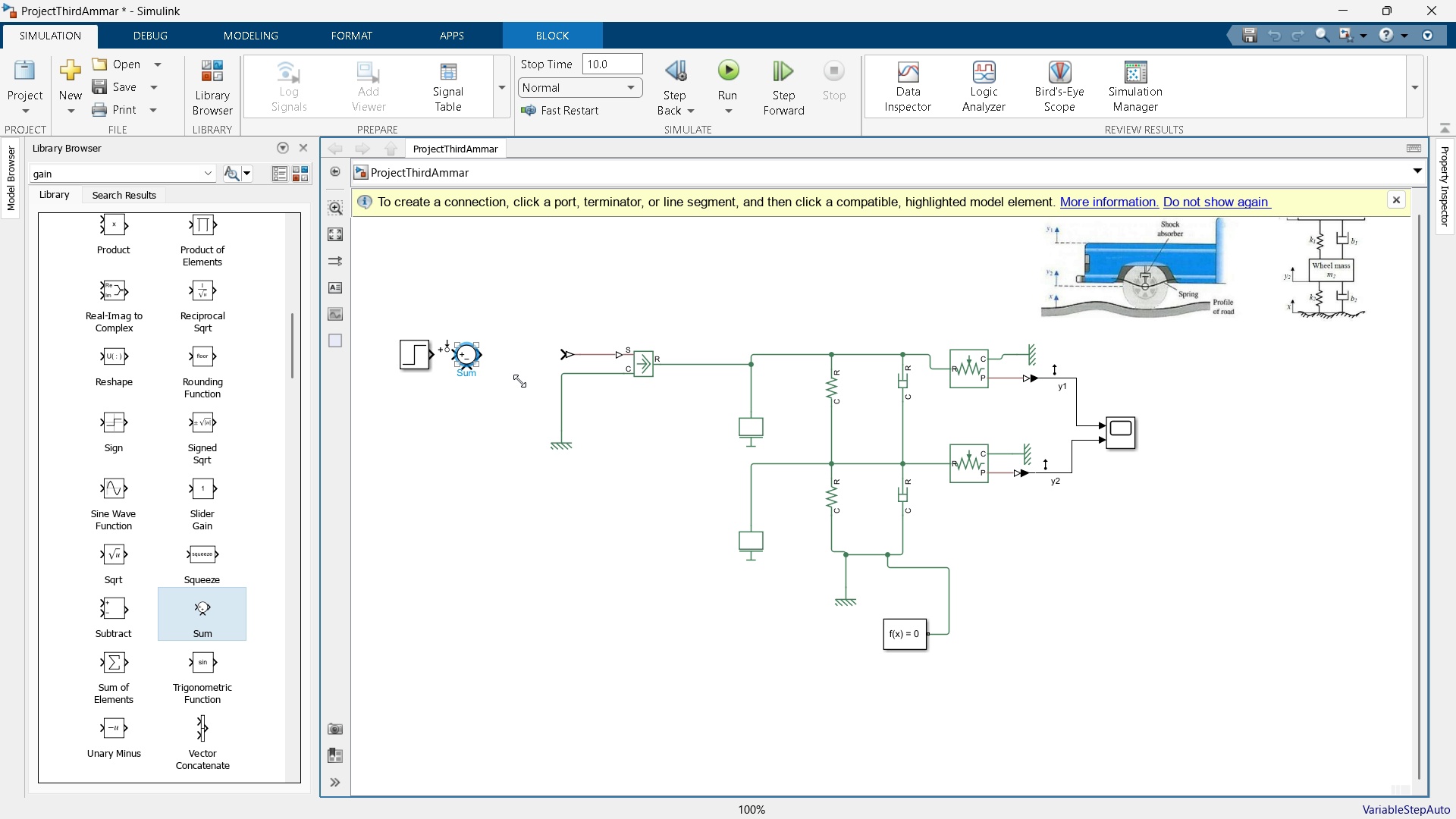 
key(Enter)
 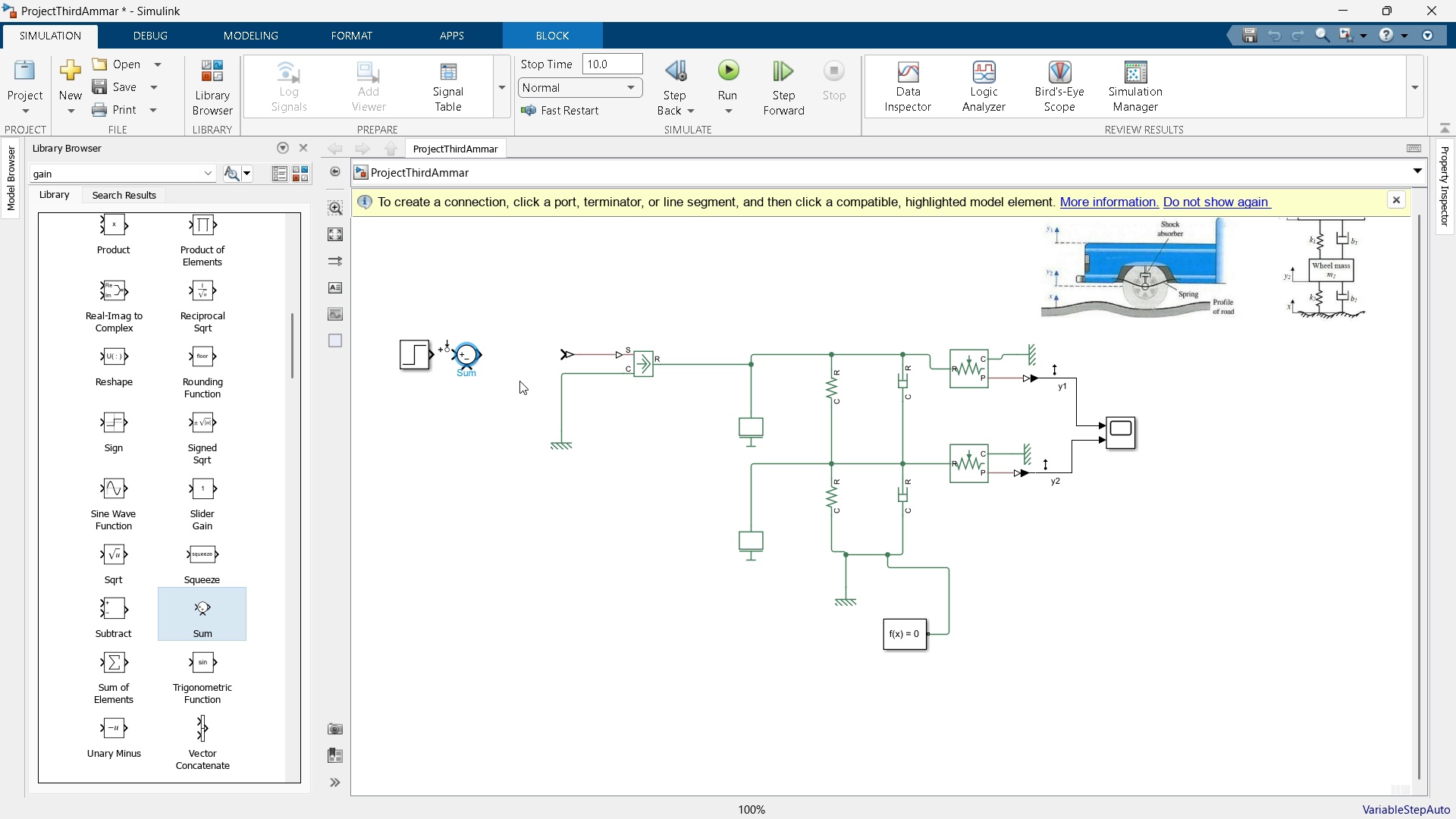 
key(Enter)
 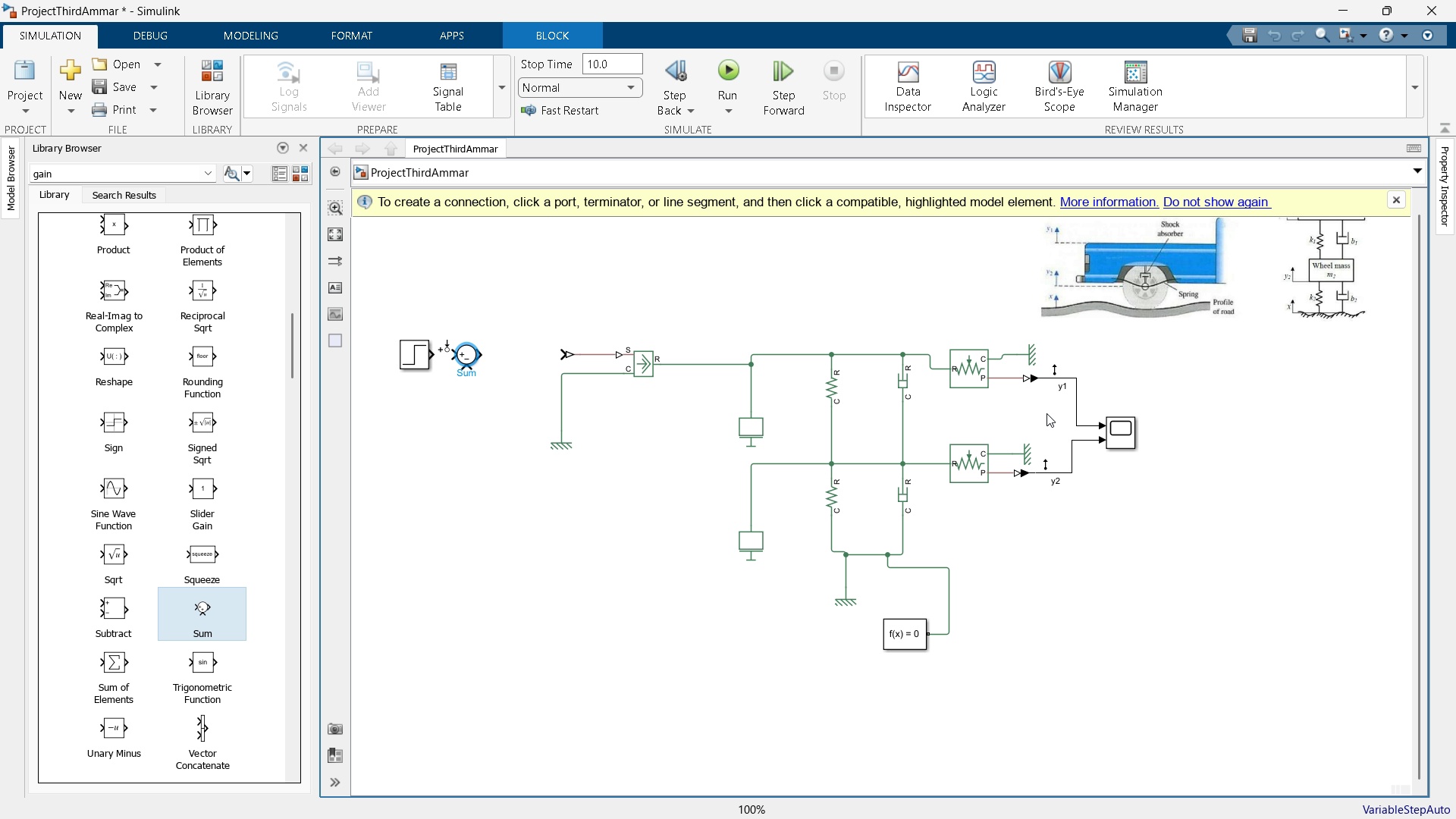 
wait(13.95)
 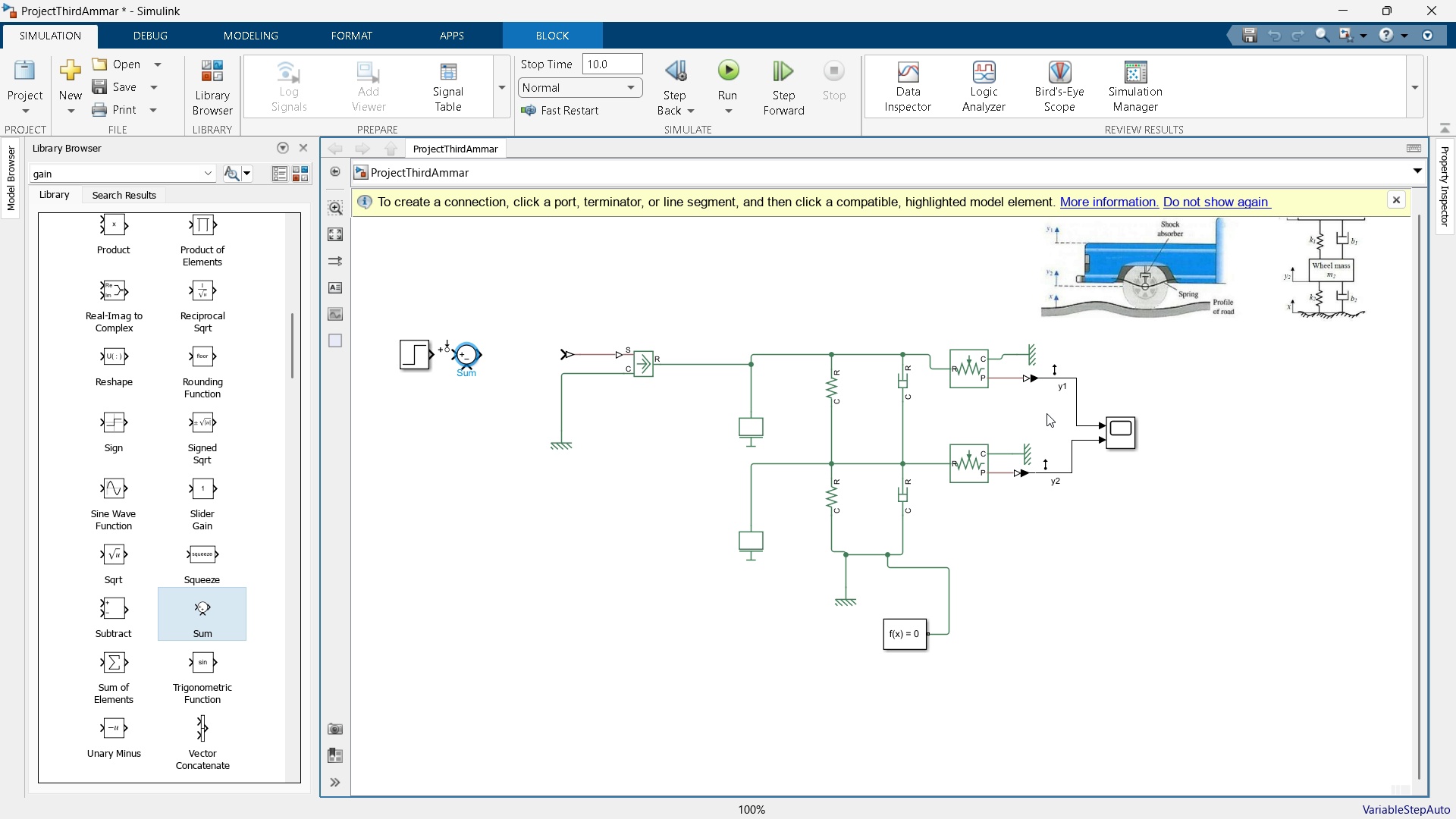 
left_click_drag(start_coordinate=[772, 574], to_coordinate=[791, 667])
 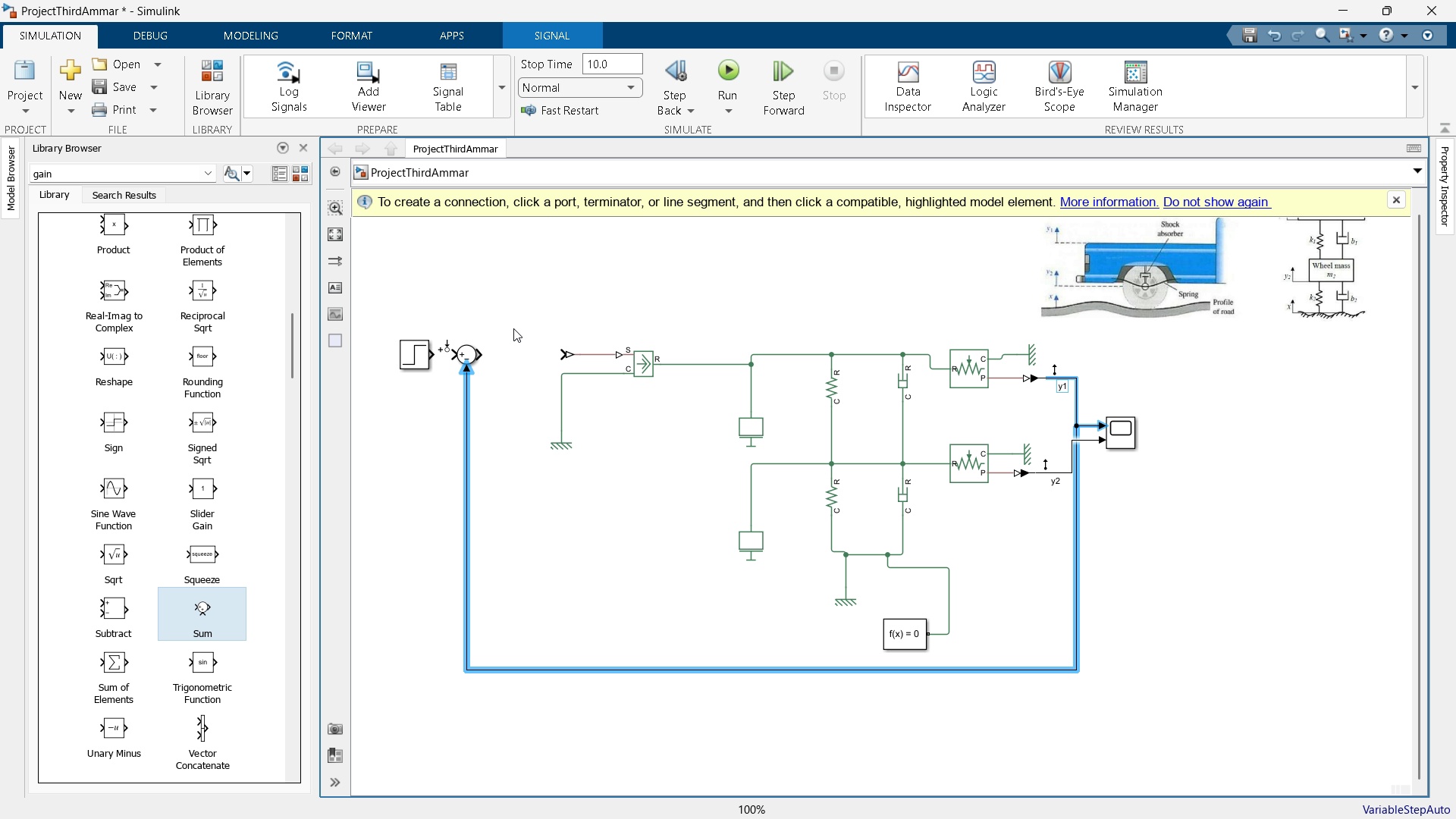 
left_click([513, 328])
 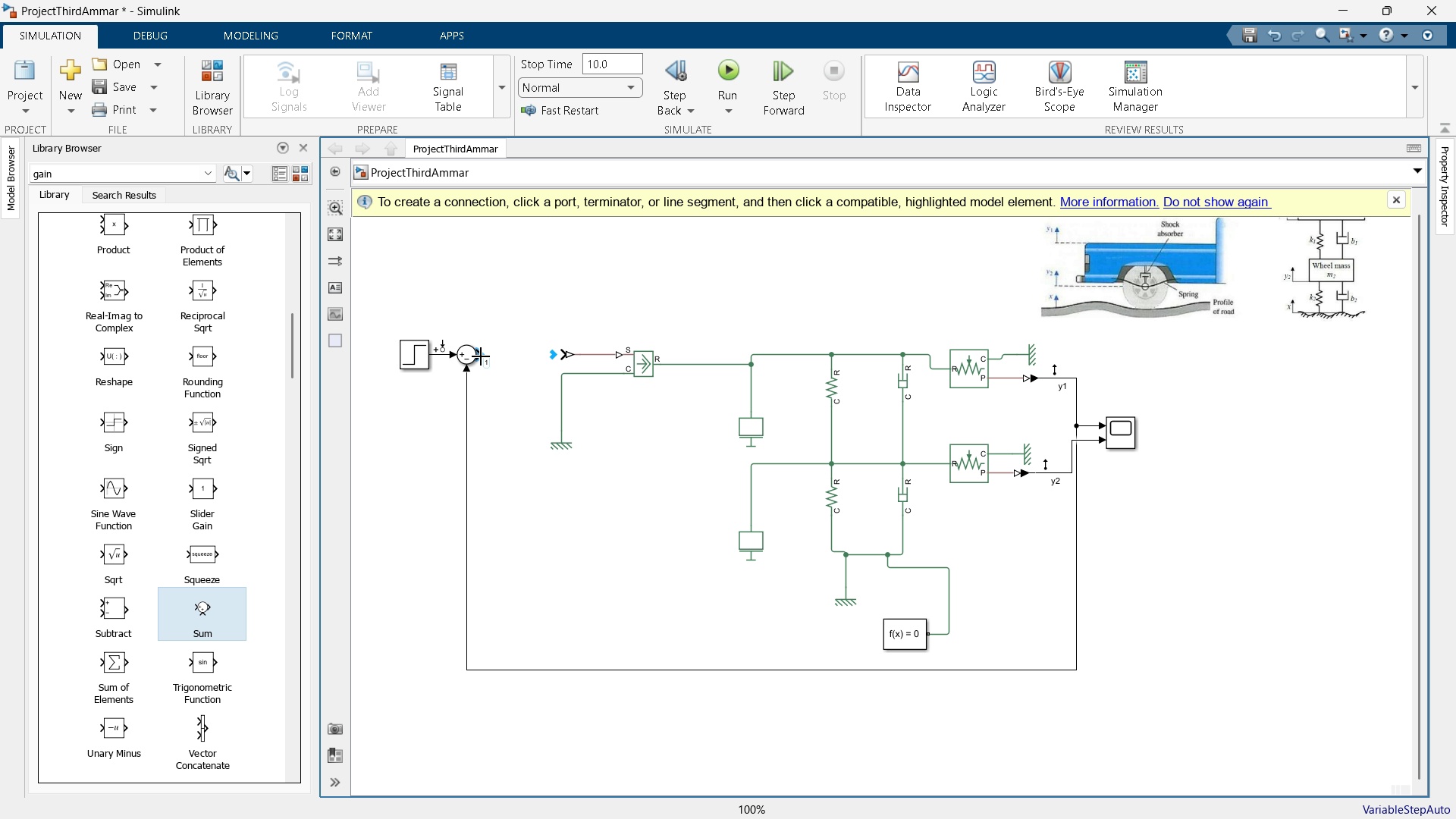 
wait(8.19)
 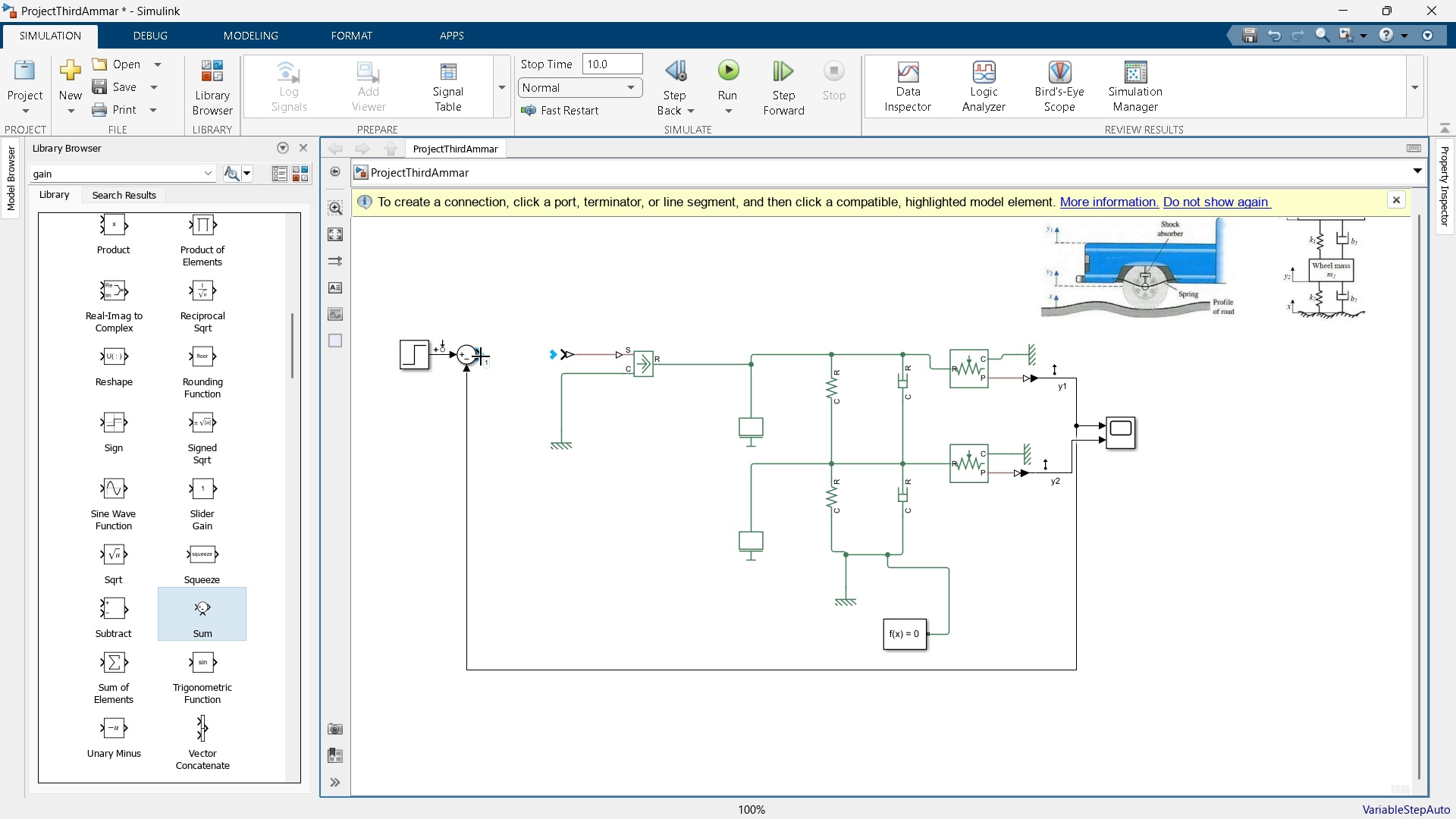 
key(Escape)
 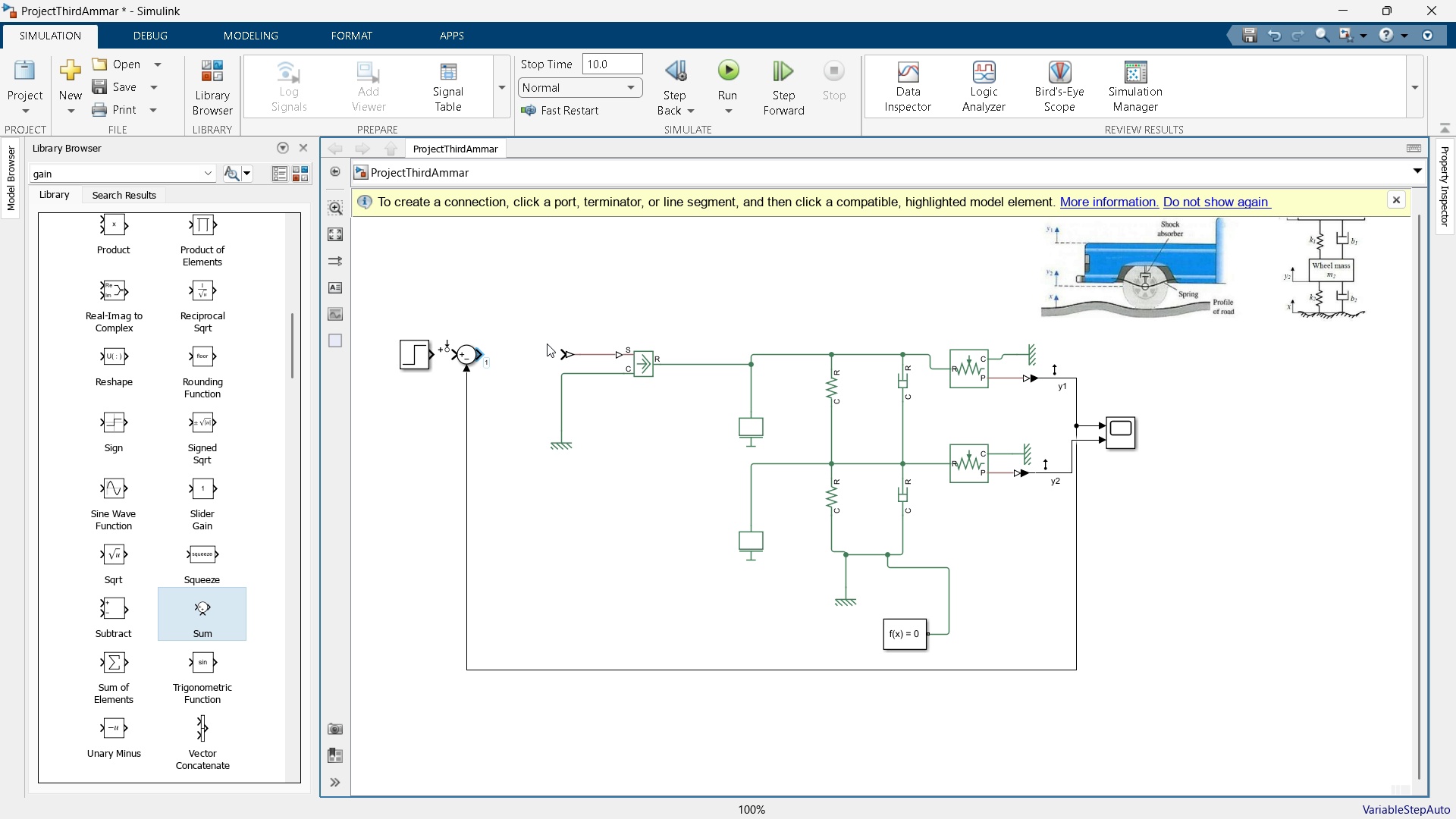 
key(Control+Z)
 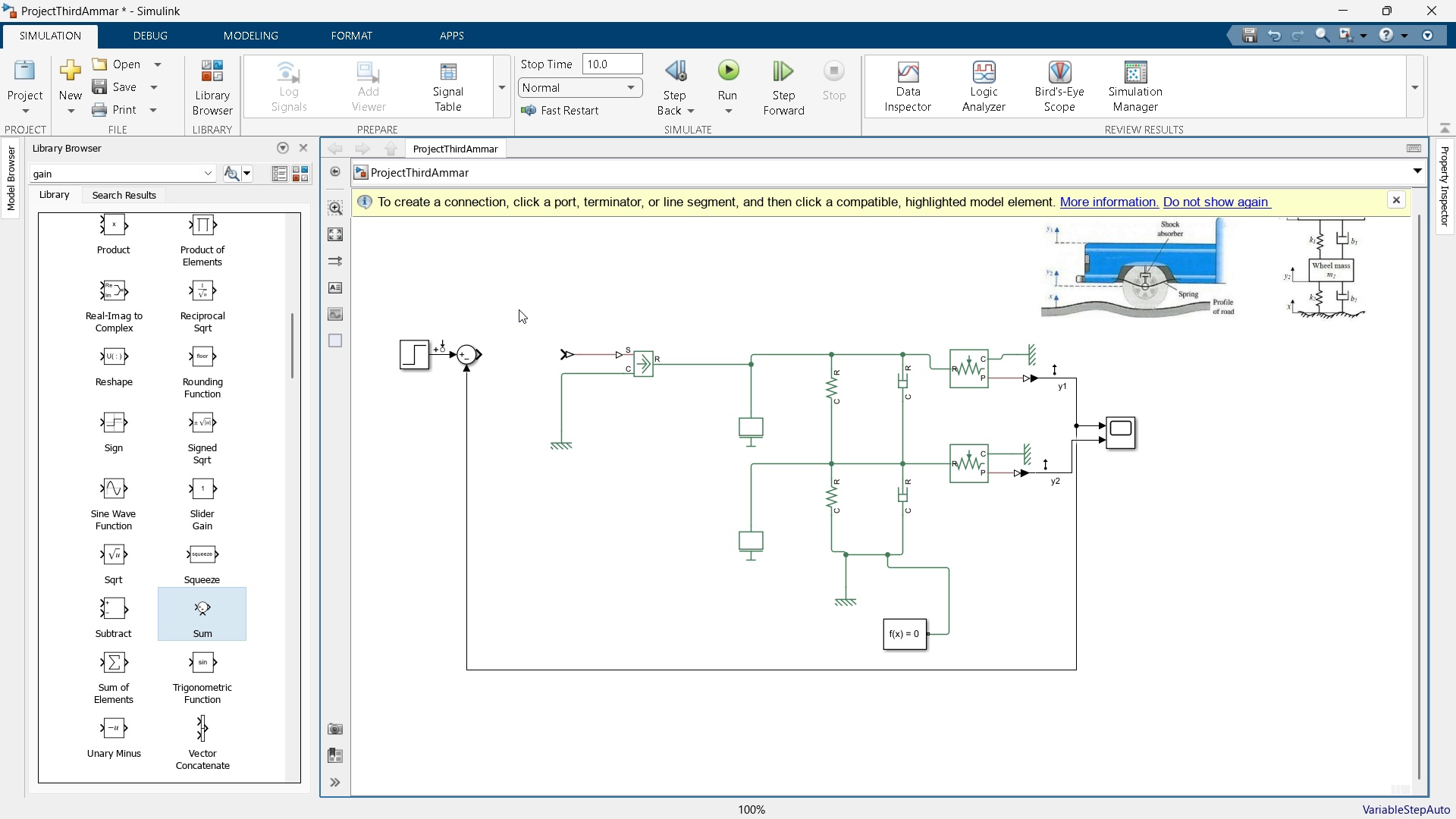 
wait(10.42)
 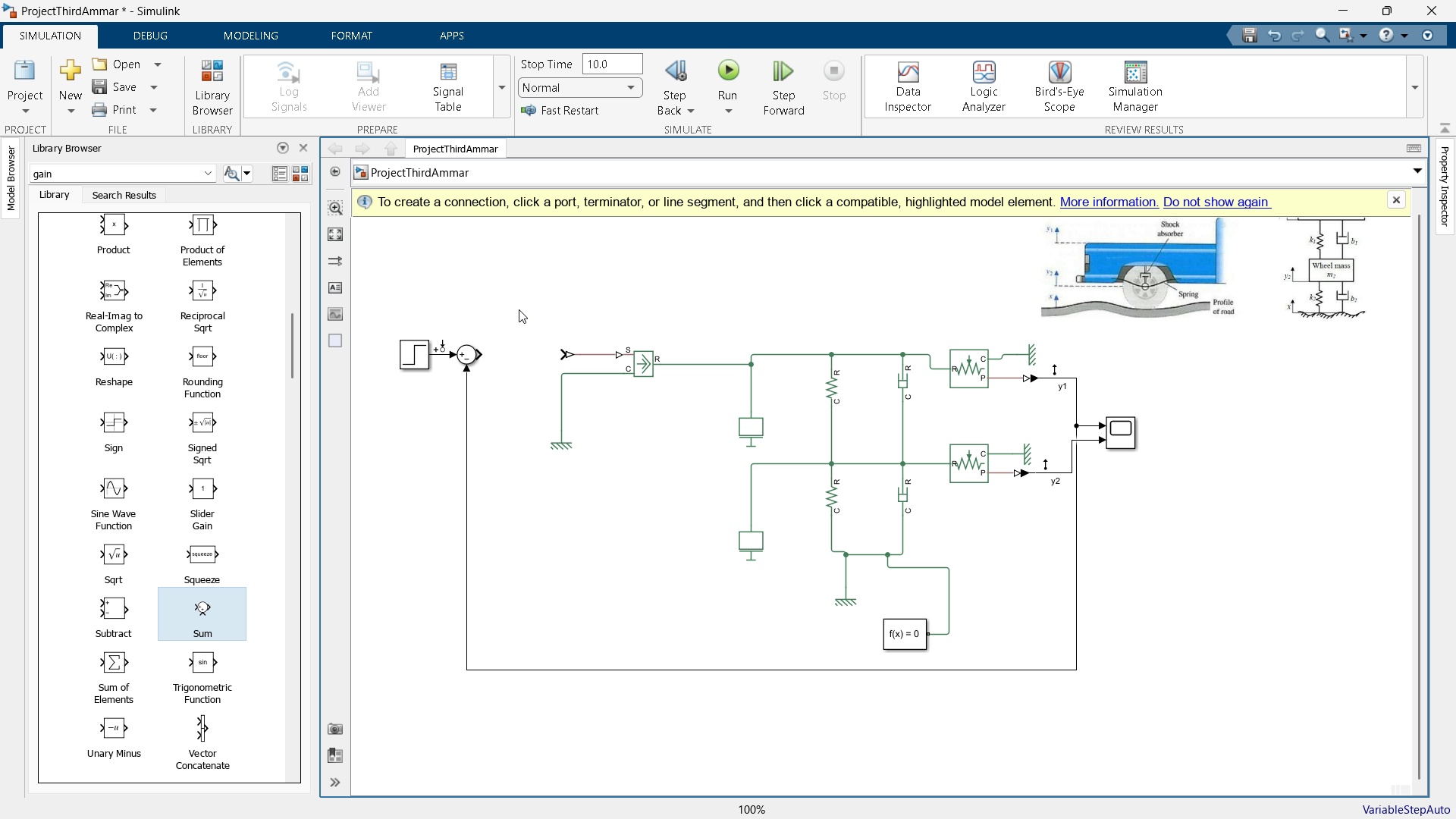 
left_click([523, 316])
 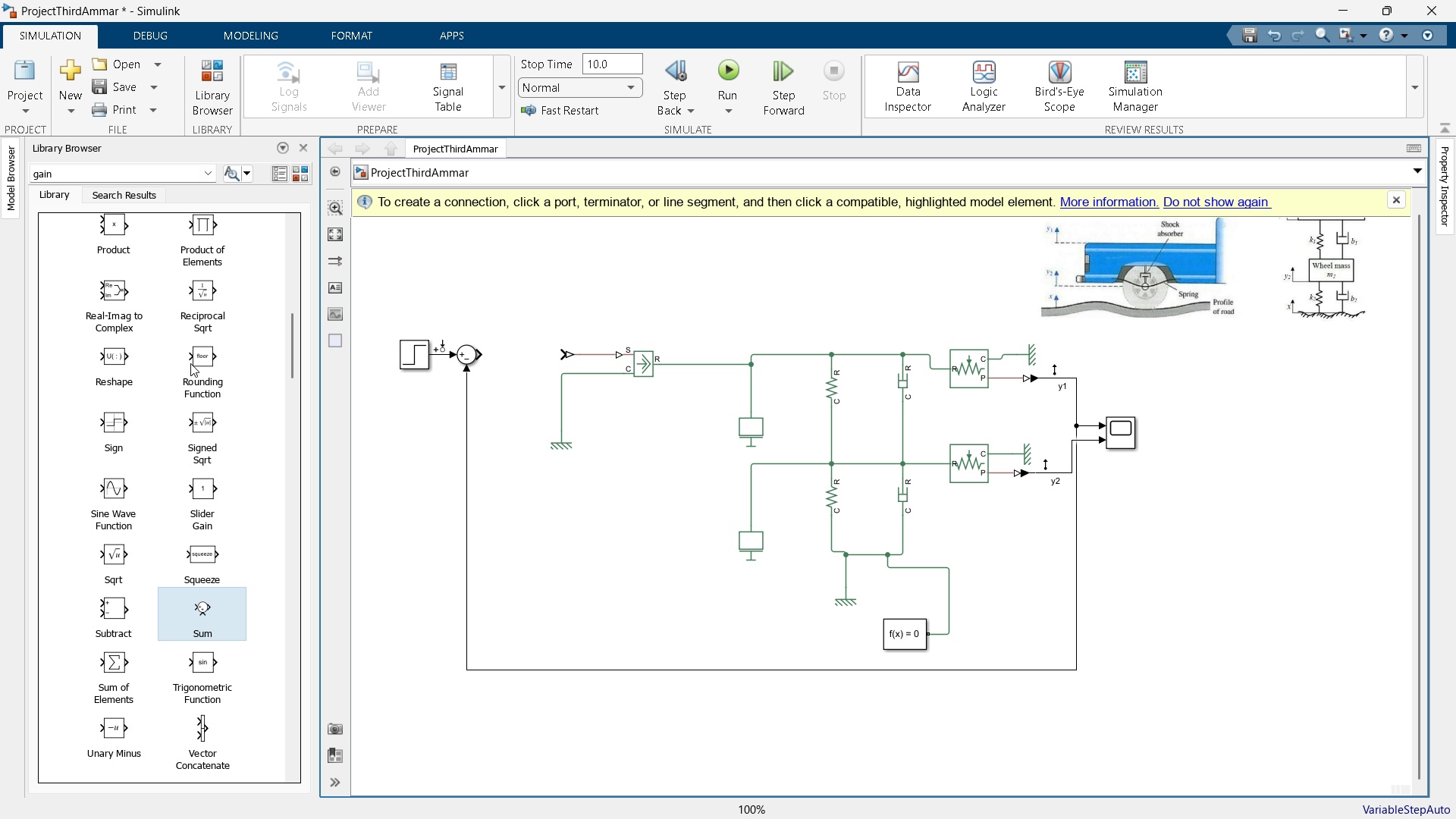 
scroll: coordinate [176, 367], scroll_direction: up, amount: 10.0
 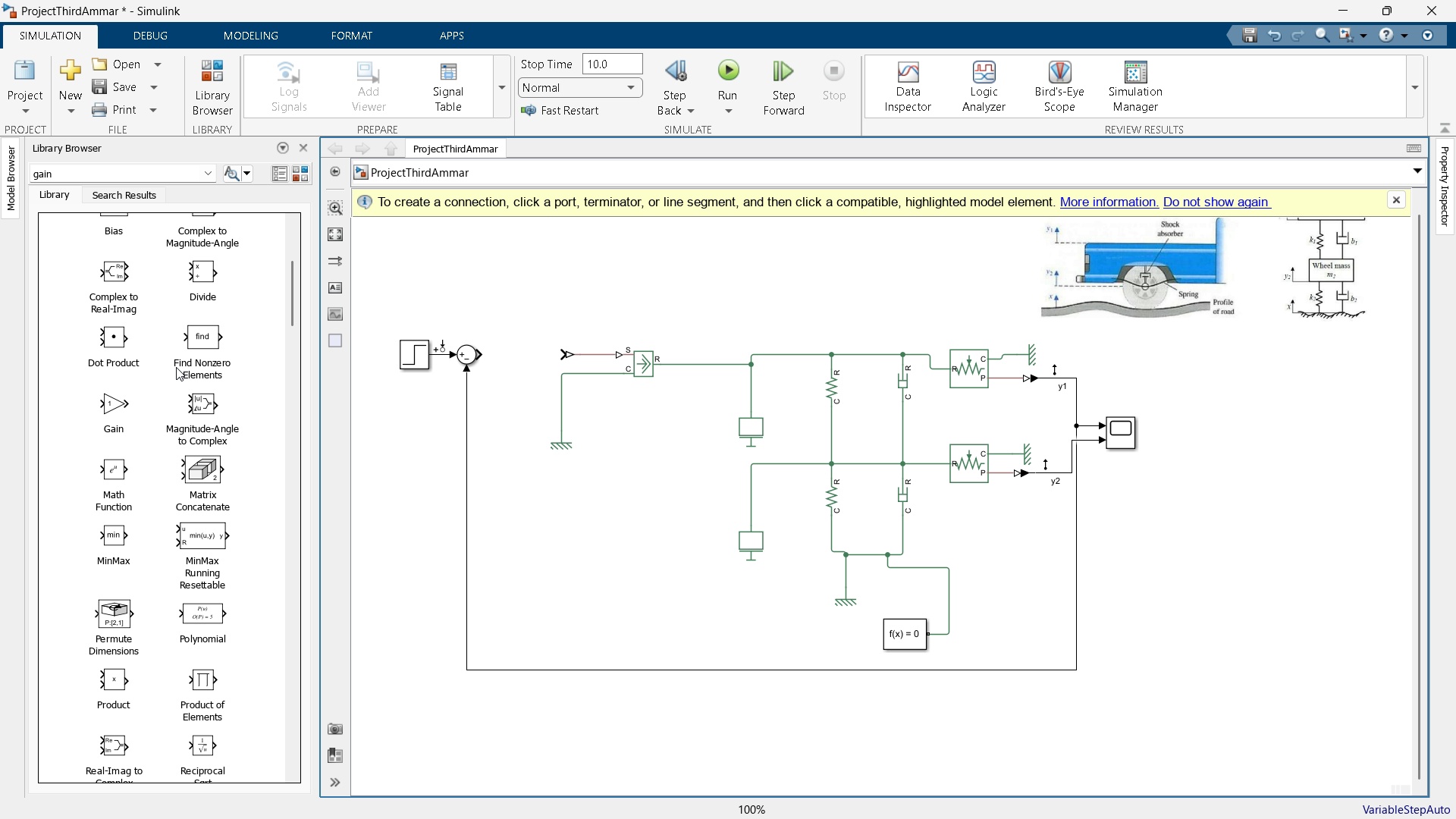 
scroll: coordinate [176, 367], scroll_direction: down, amount: 18.0
 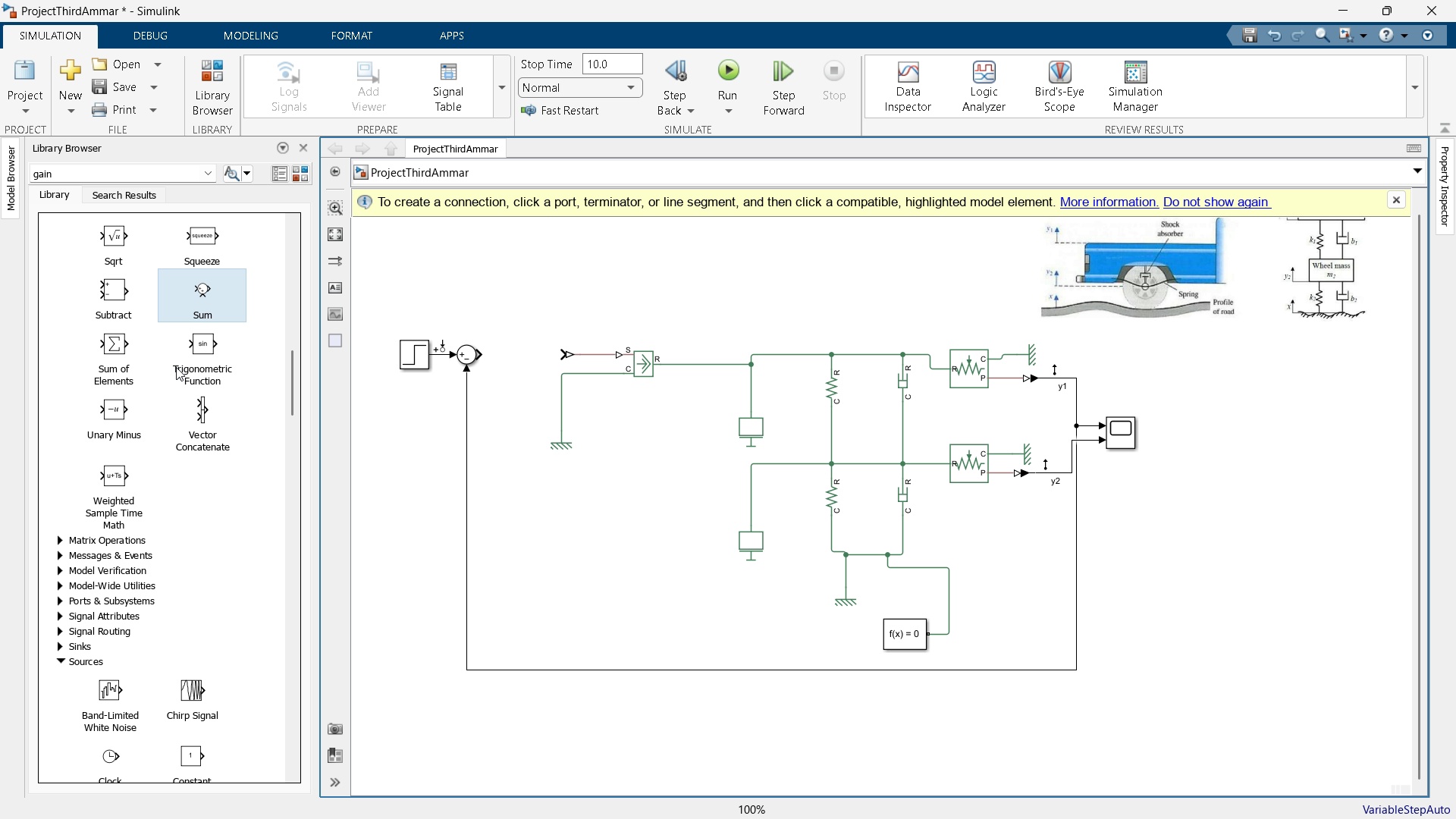 
scroll: coordinate [176, 367], scroll_direction: up, amount: 30.0
 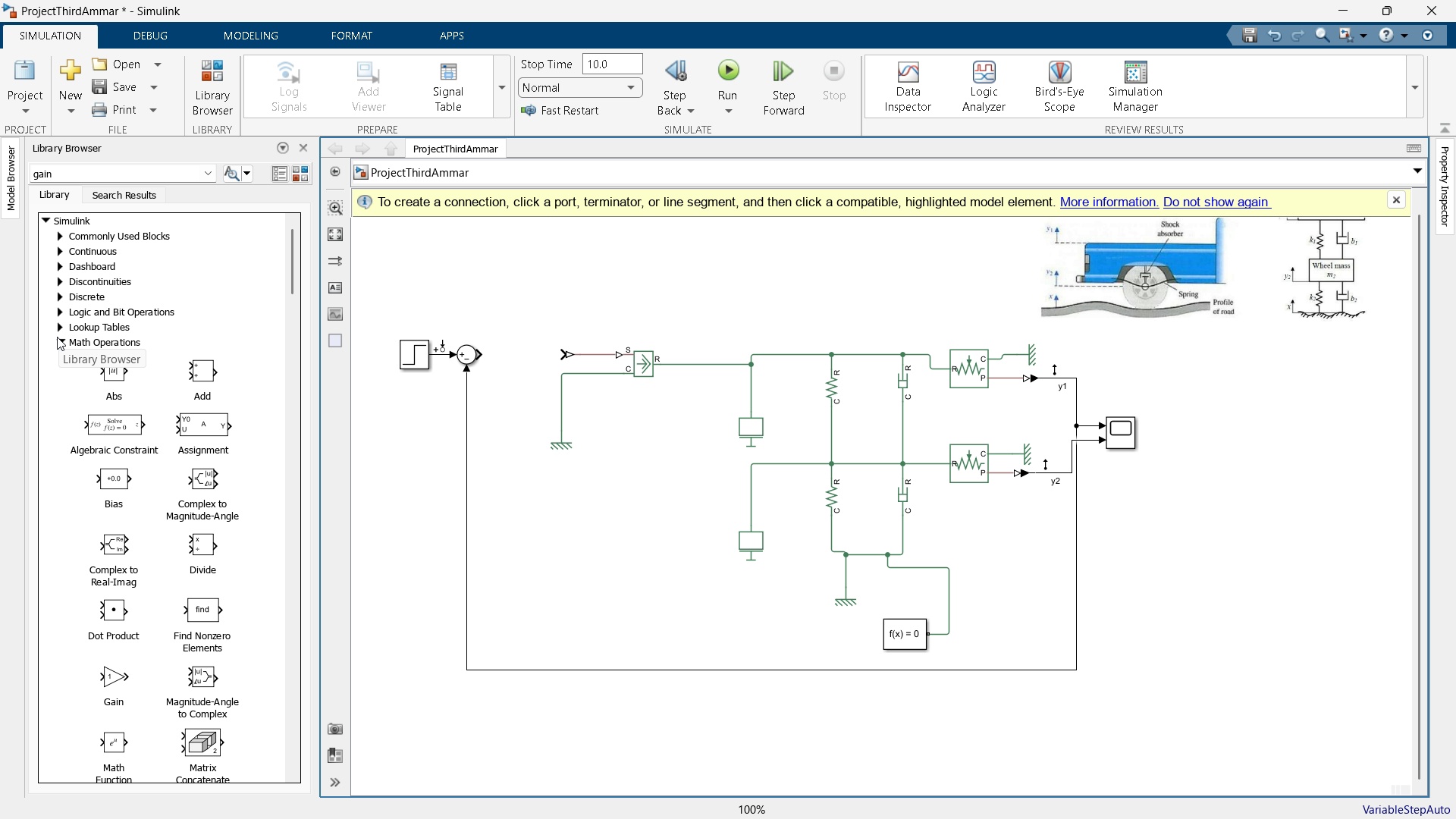 
left_click([57, 337])
 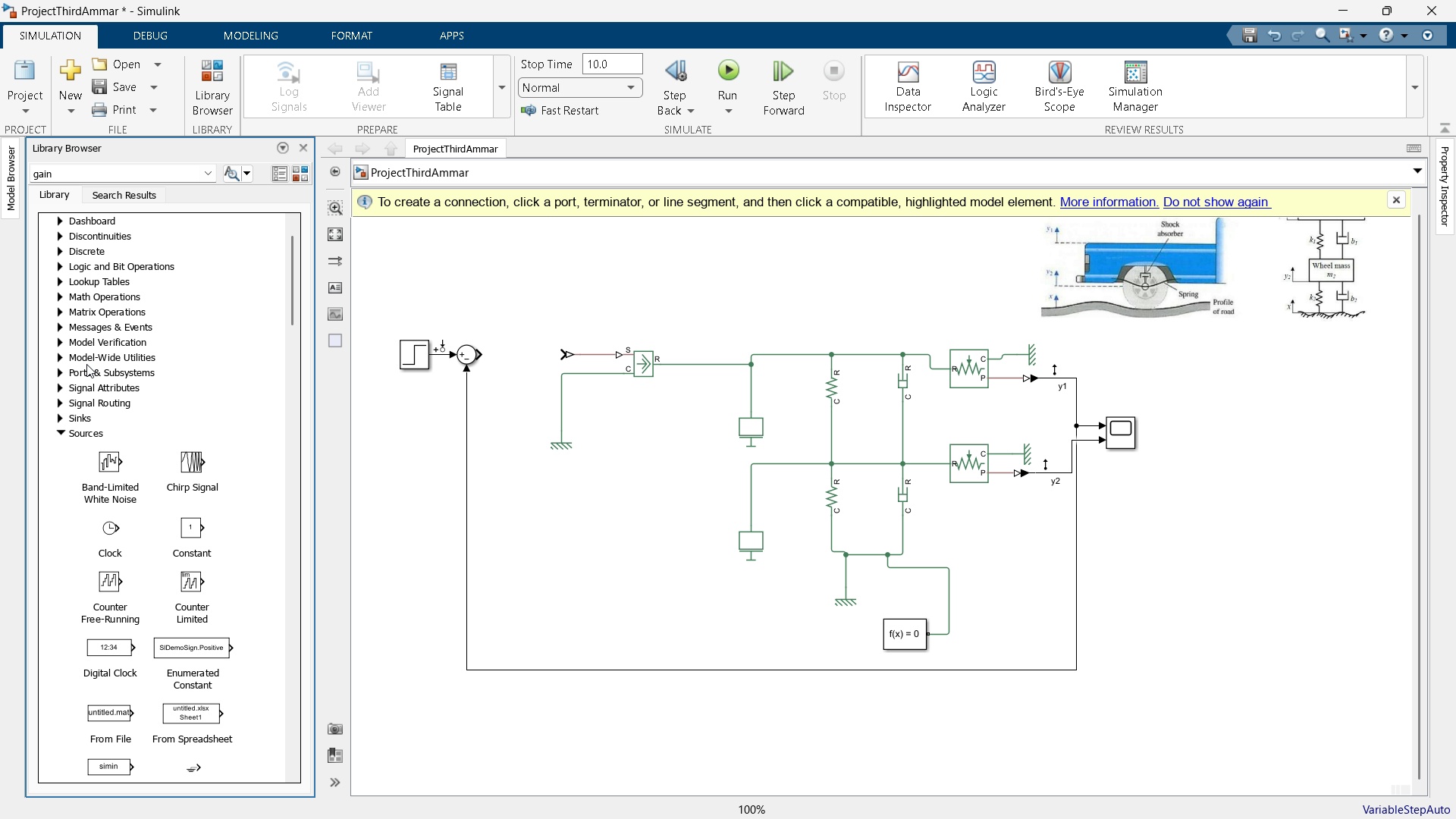 
scroll: coordinate [195, 413], scroll_direction: down, amount: 16.0
 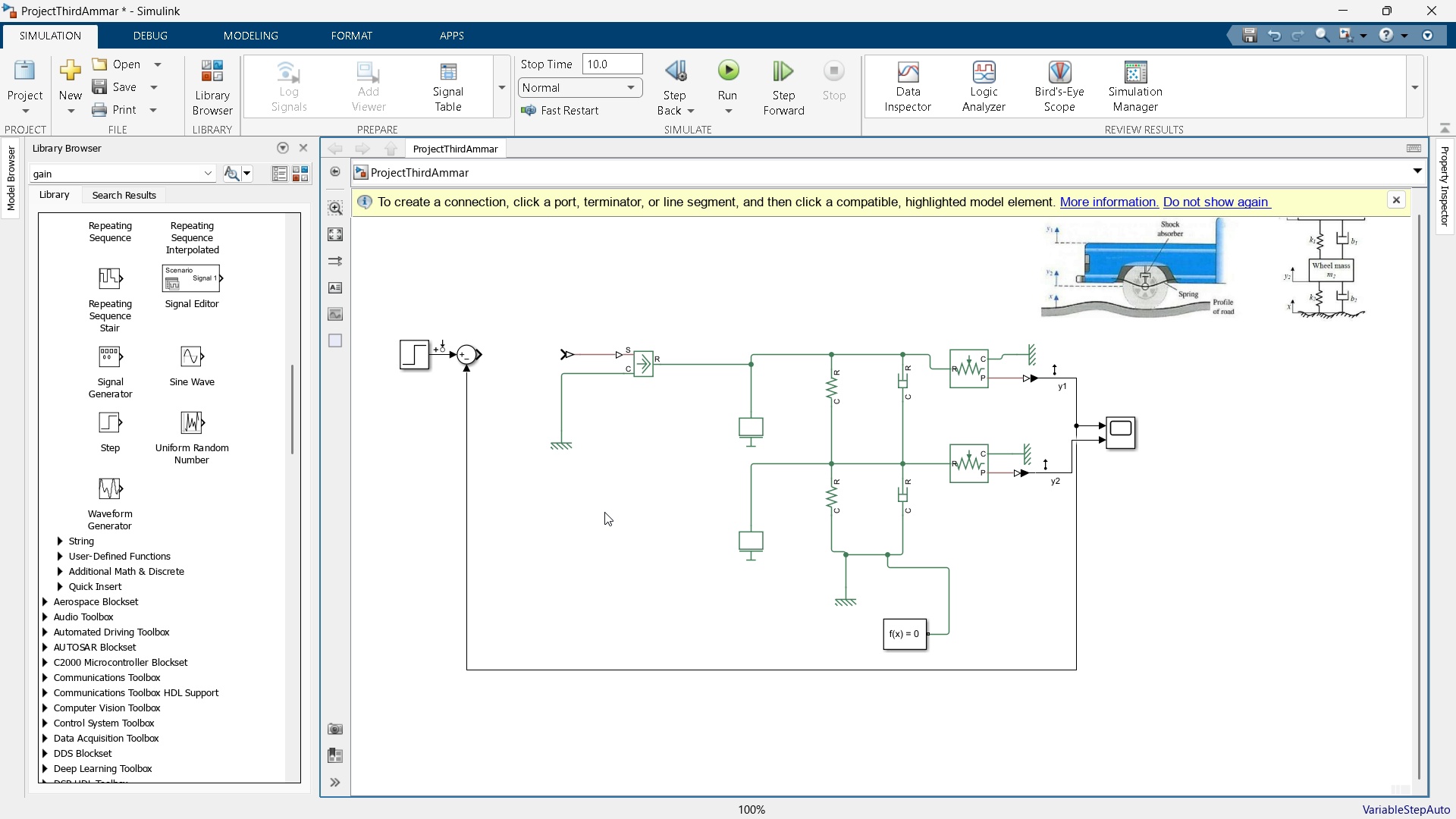 
double_click([604, 512])
 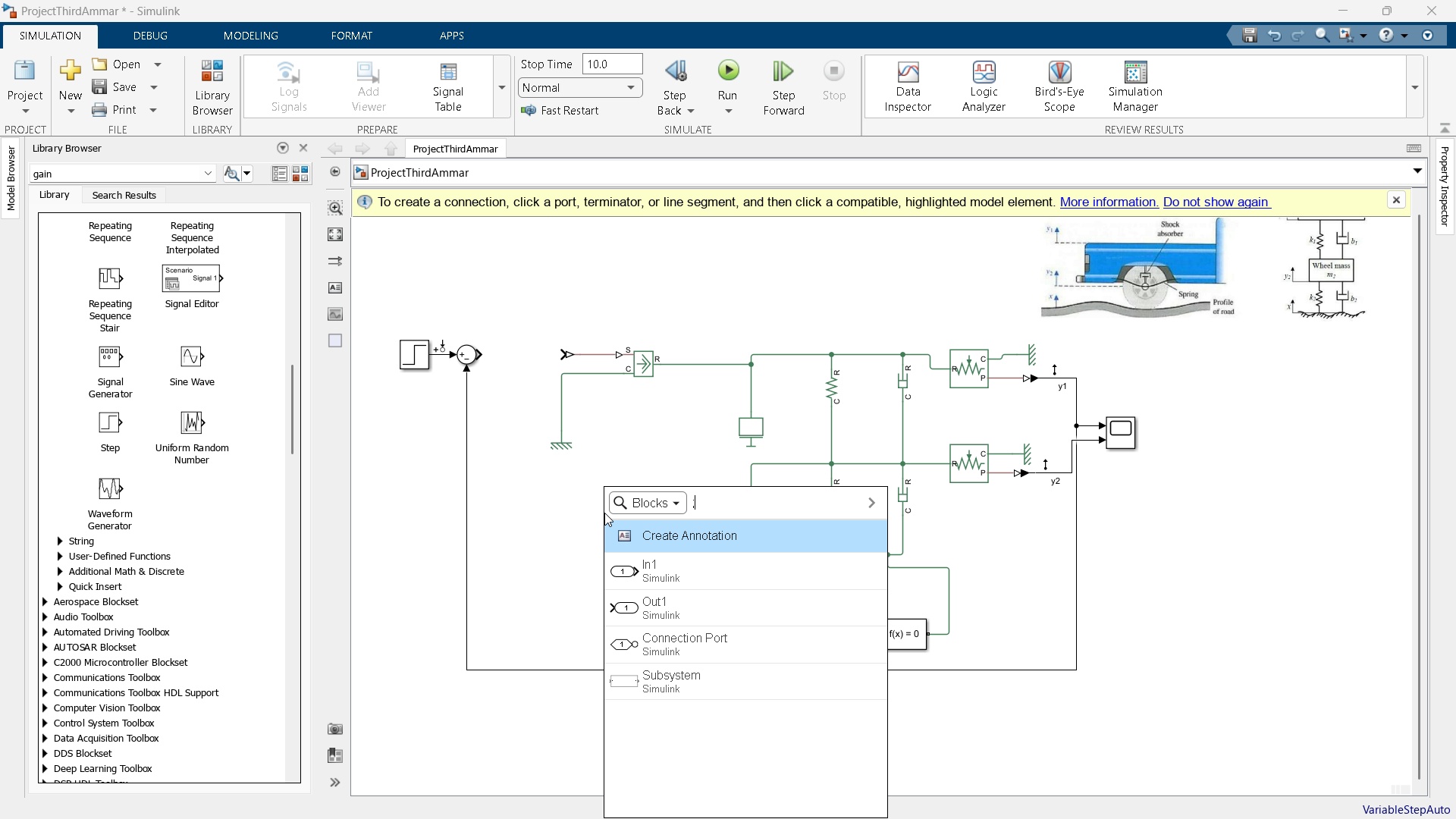 
type(;)
key(Backspace)
type(pid)
 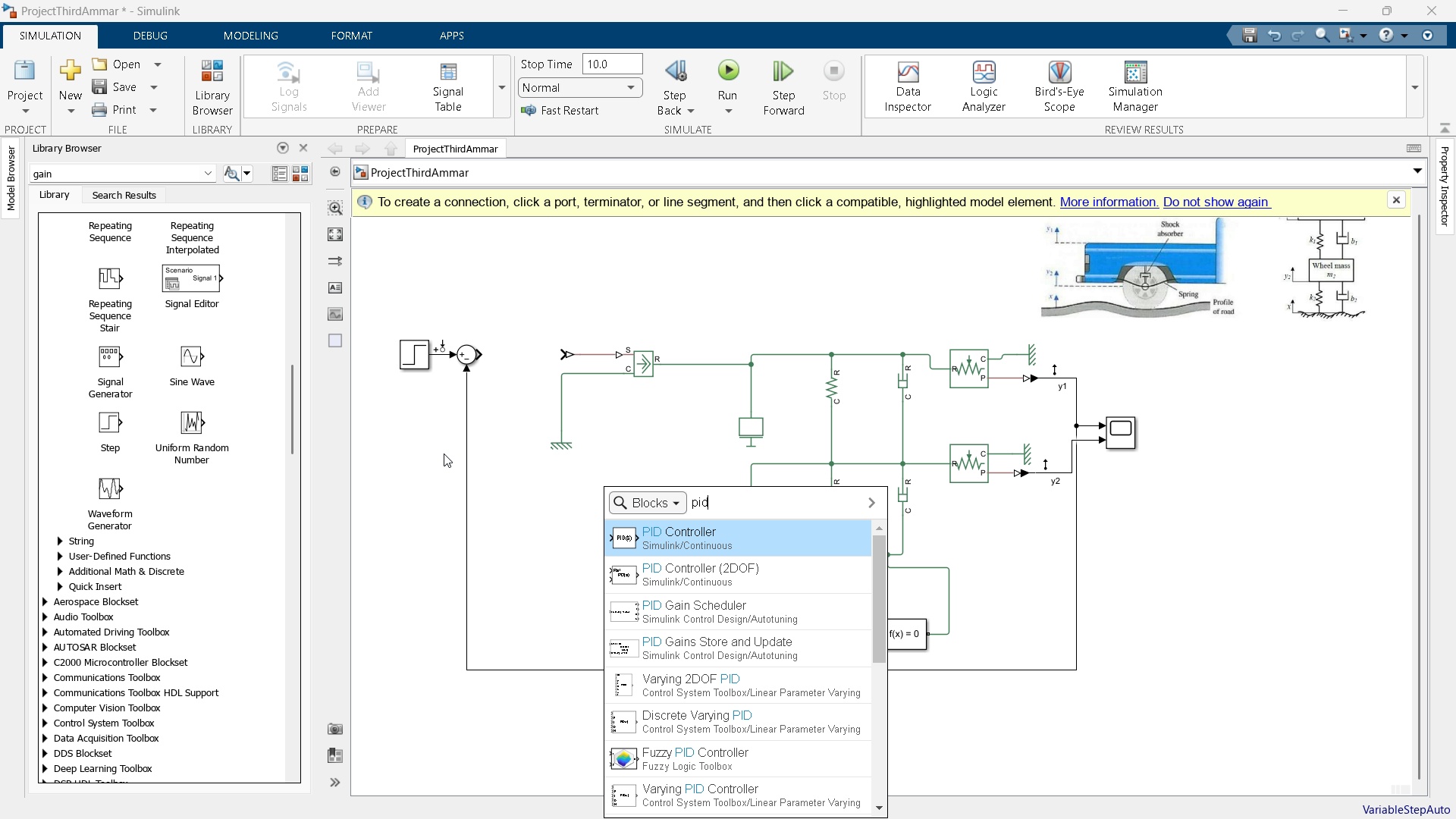 
scroll: coordinate [236, 400], scroll_direction: up, amount: 24.0
 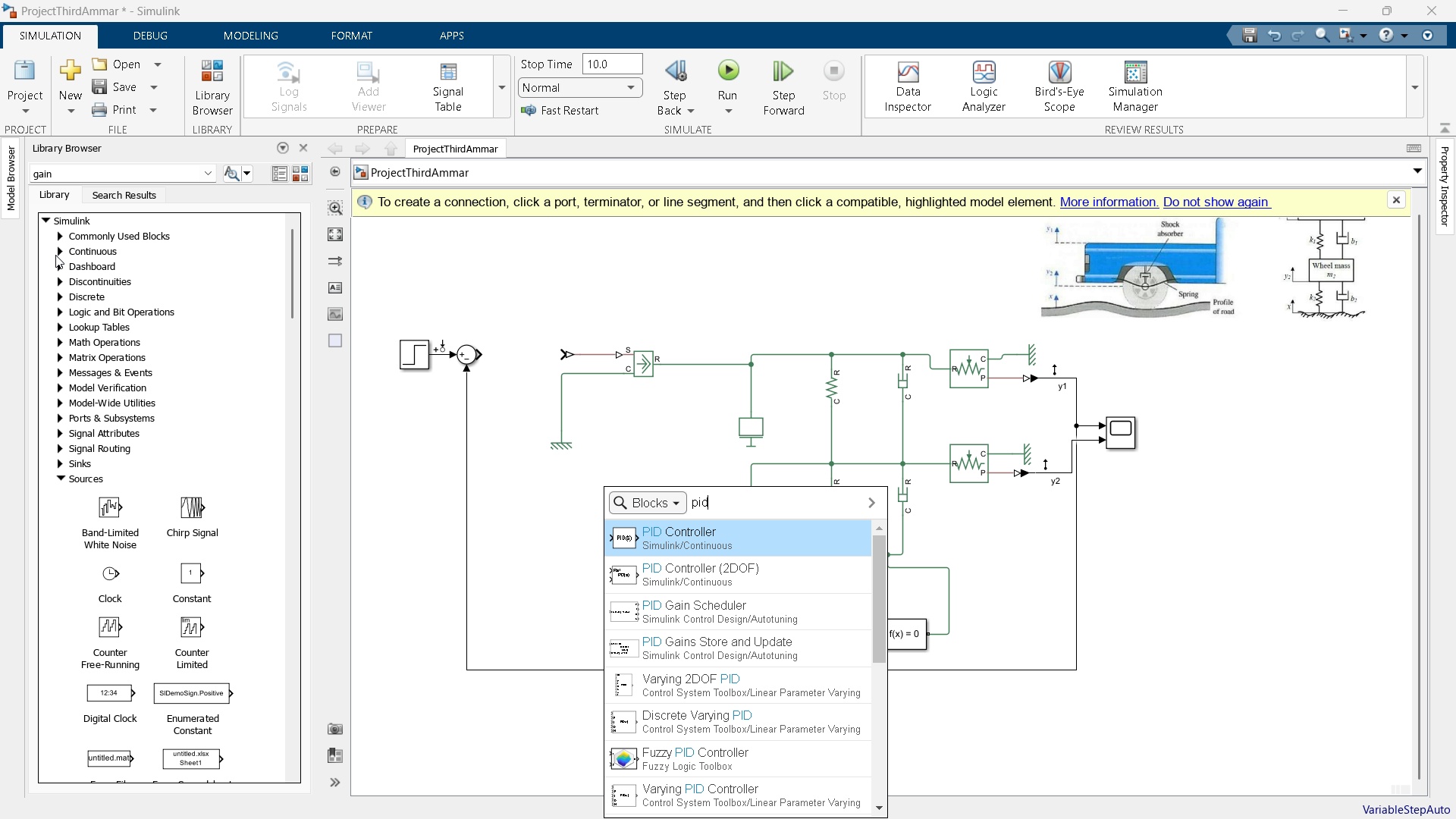 
left_click([59, 254])
 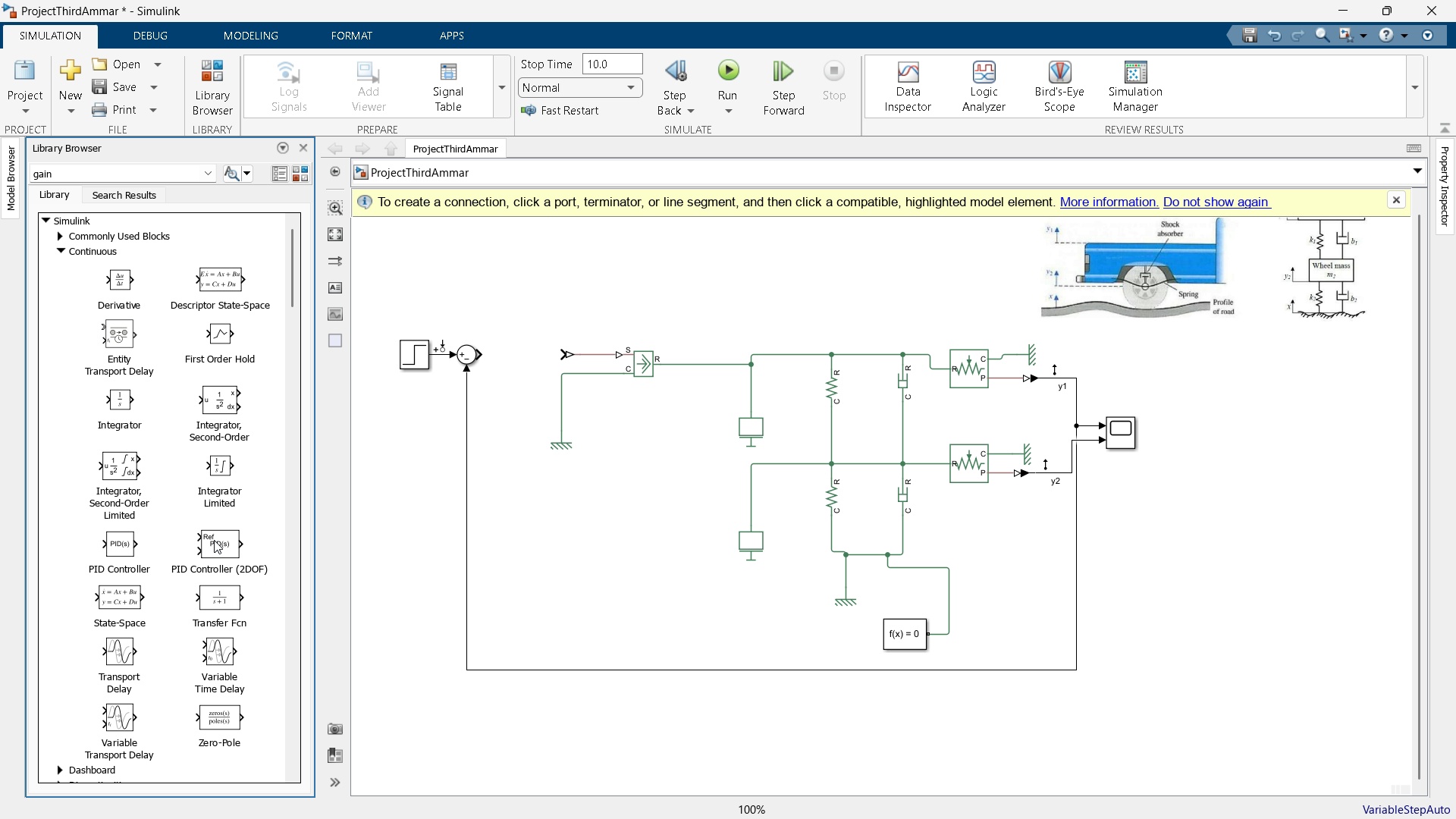 
left_click_drag(start_coordinate=[216, 535], to_coordinate=[522, 354])
 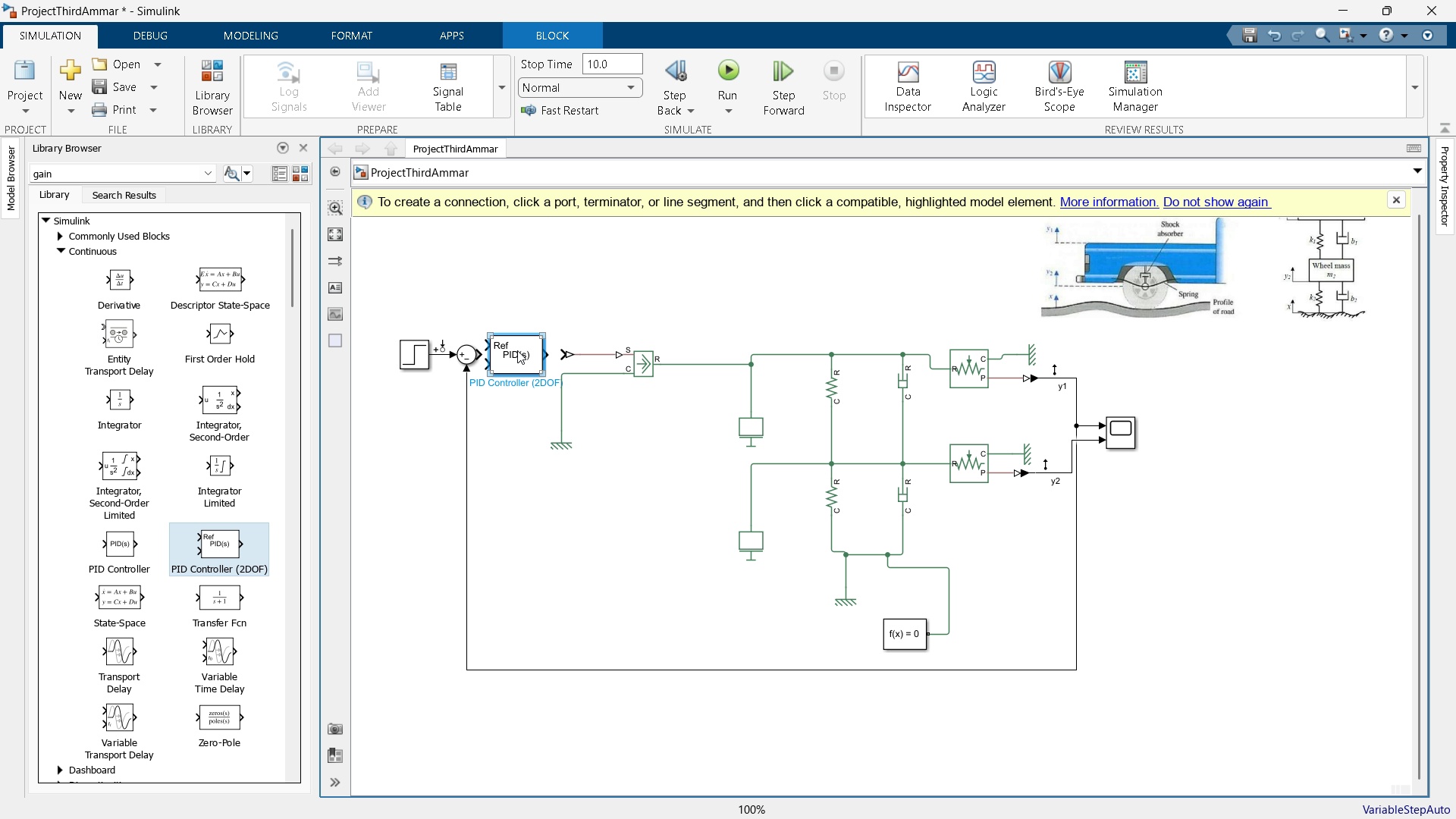 
wait(6.28)
 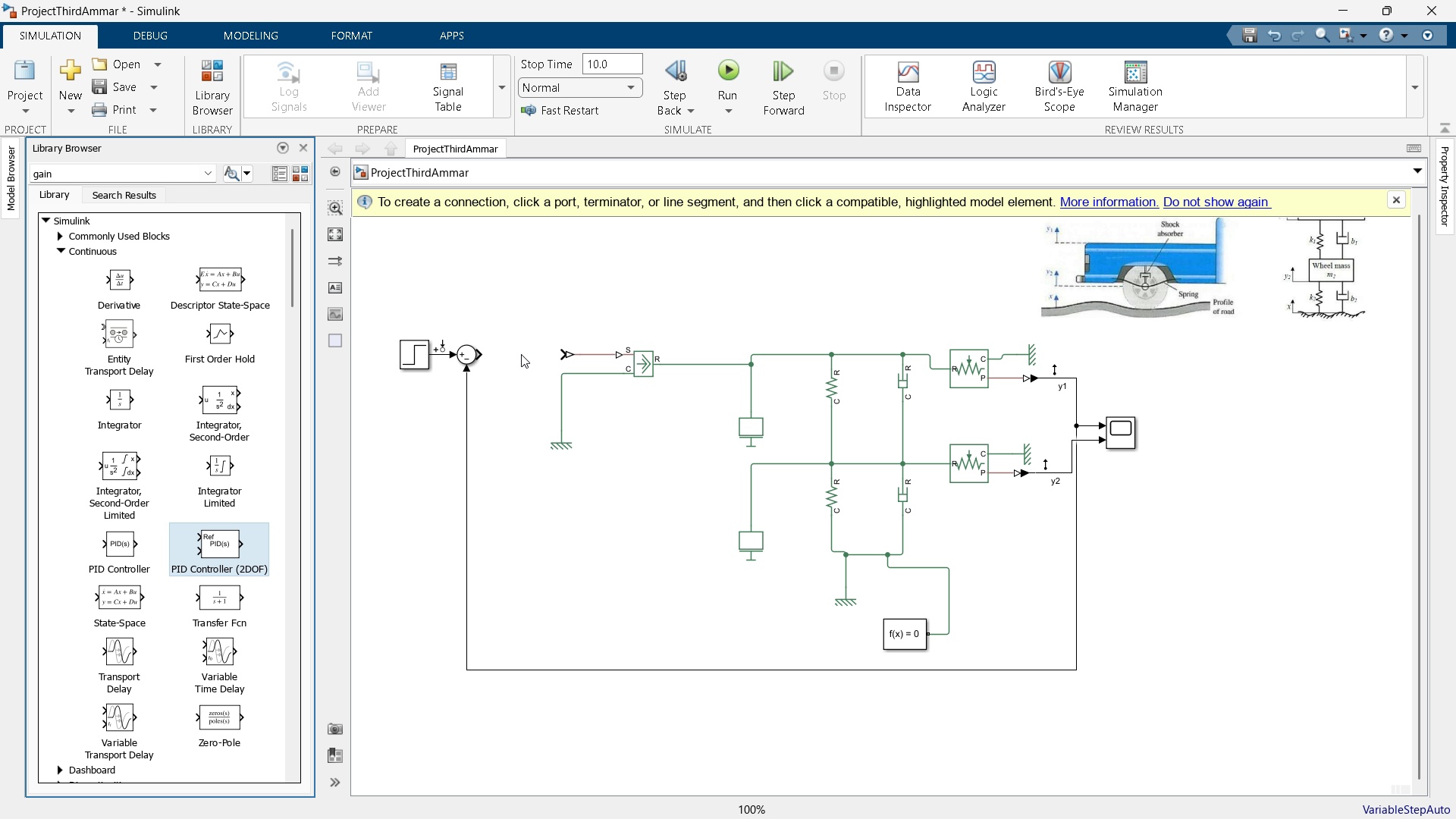 
left_click([513, 360])
 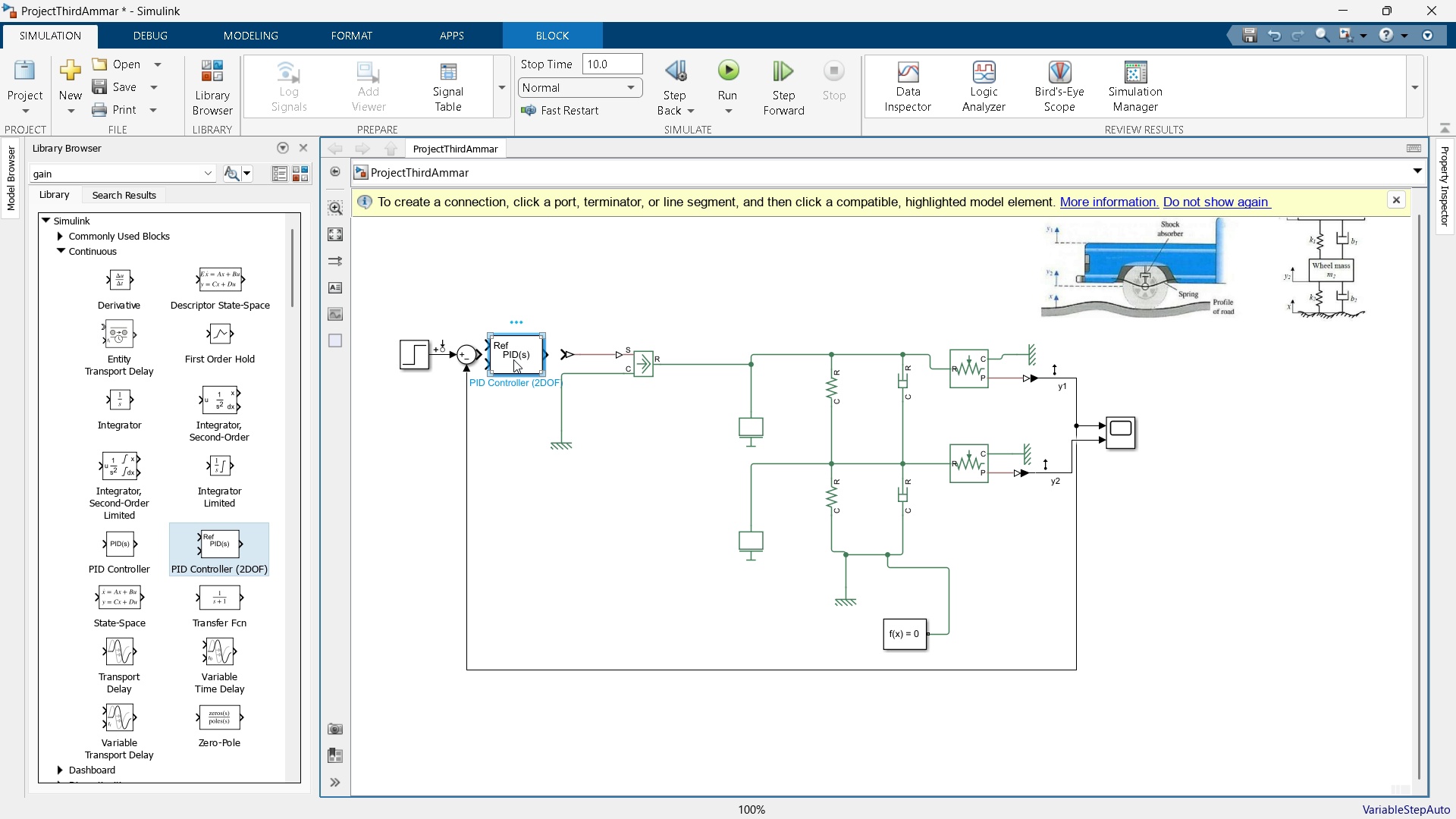 
key(Delete)
 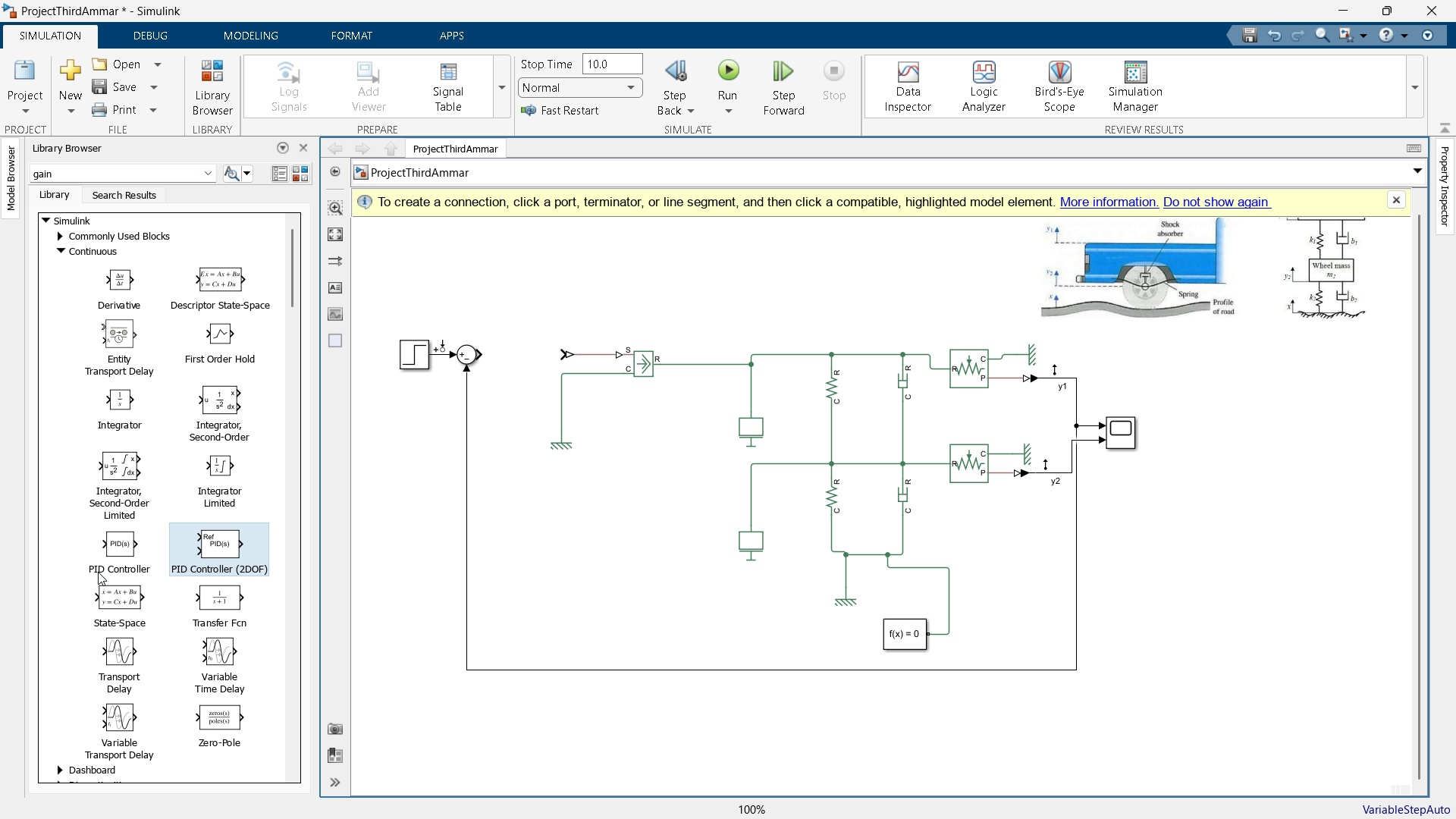 
left_click_drag(start_coordinate=[110, 553], to_coordinate=[522, 354])
 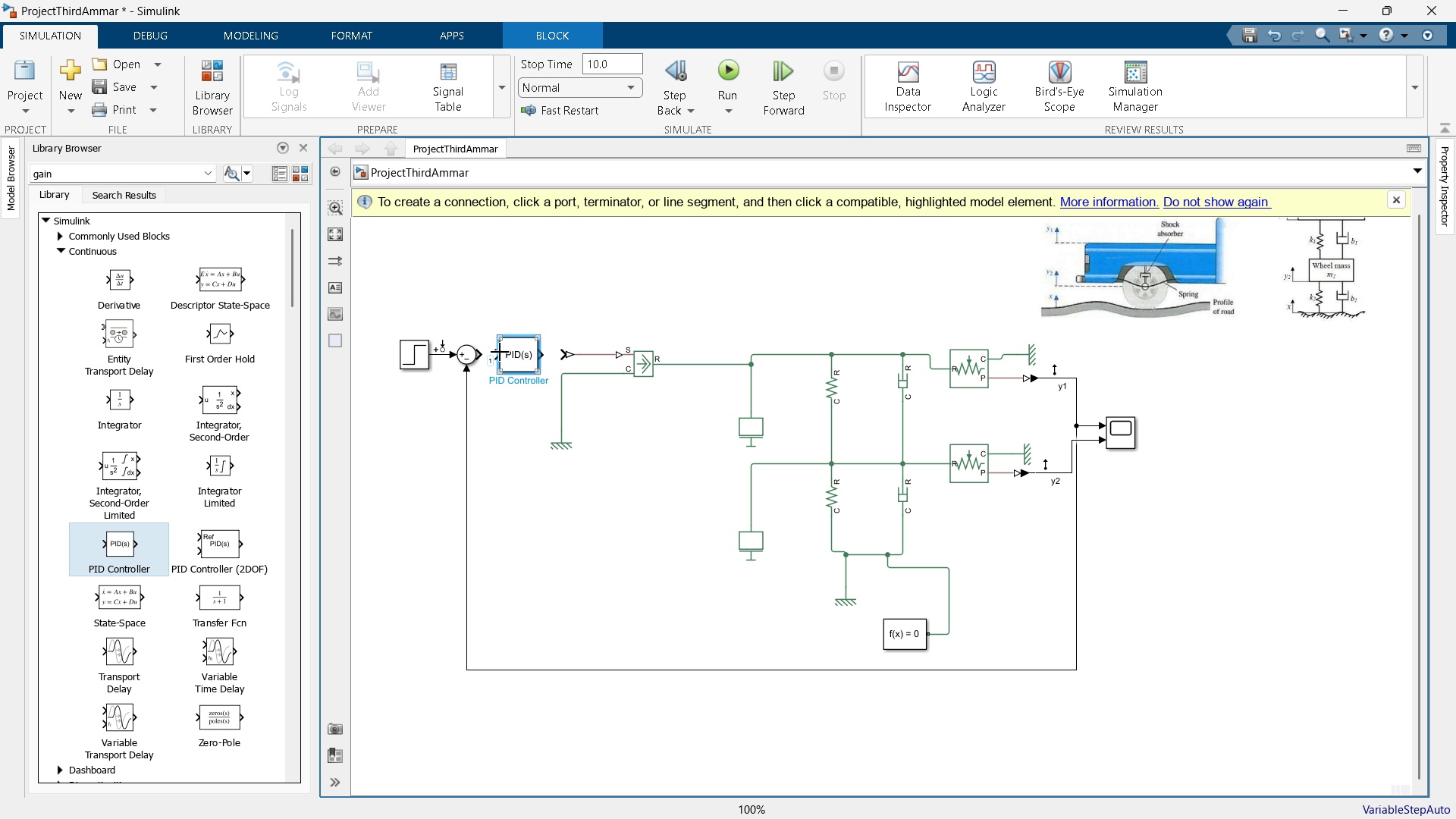 
scroll: coordinate [500, 352], scroll_direction: up, amount: 4.0
 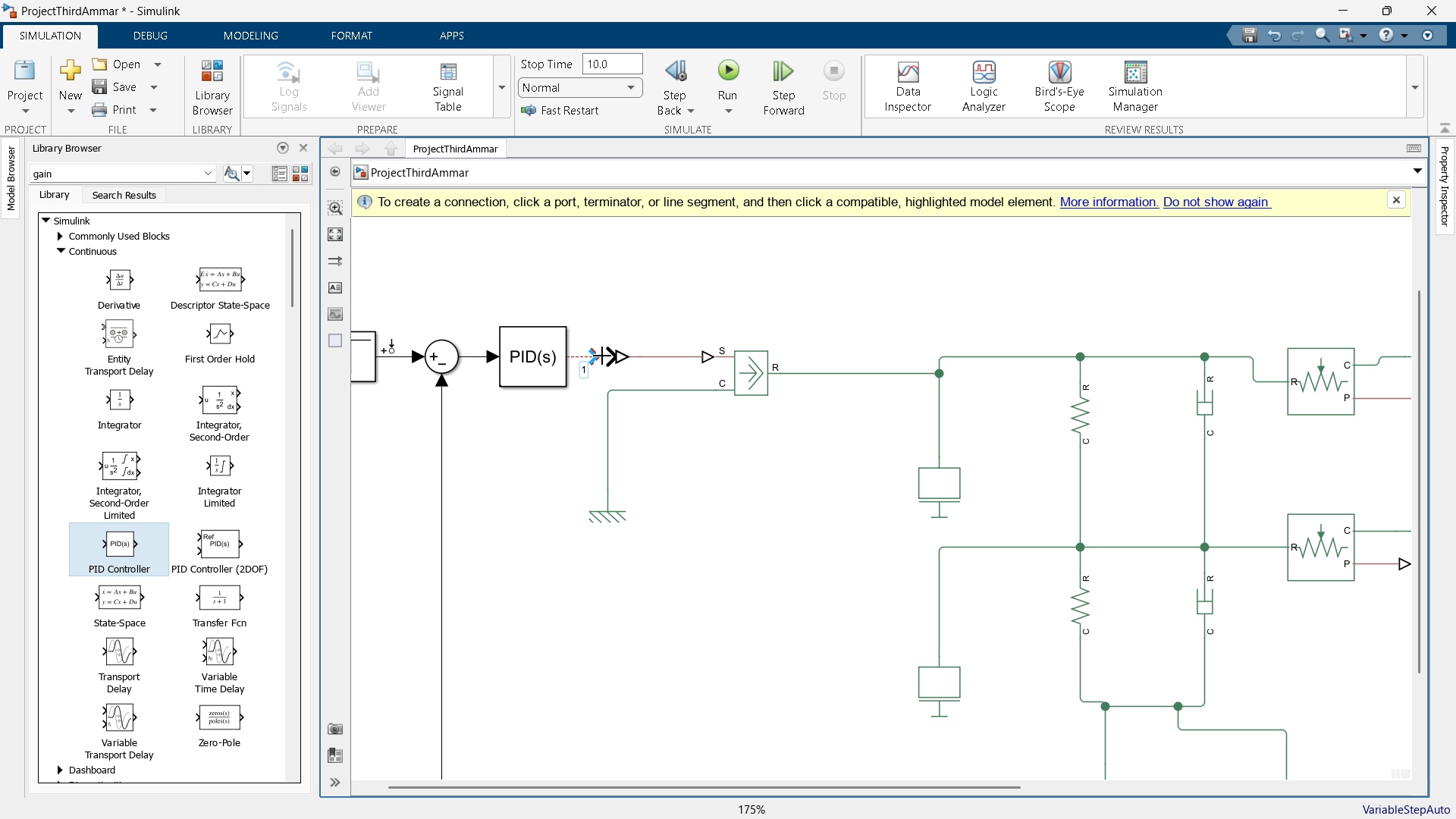 
scroll: coordinate [789, 418], scroll_direction: down, amount: 3.0
 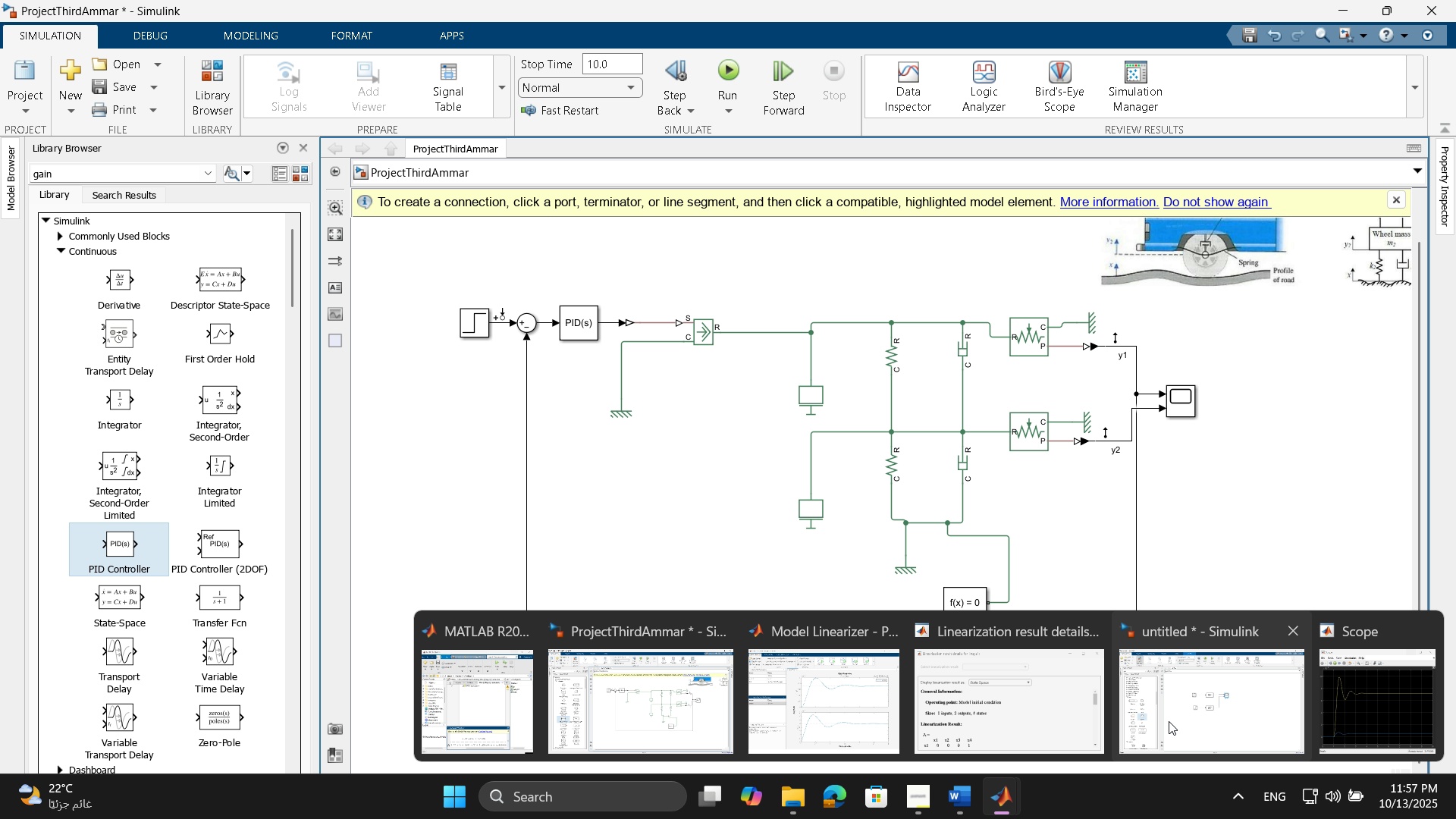 
wait(7.86)
 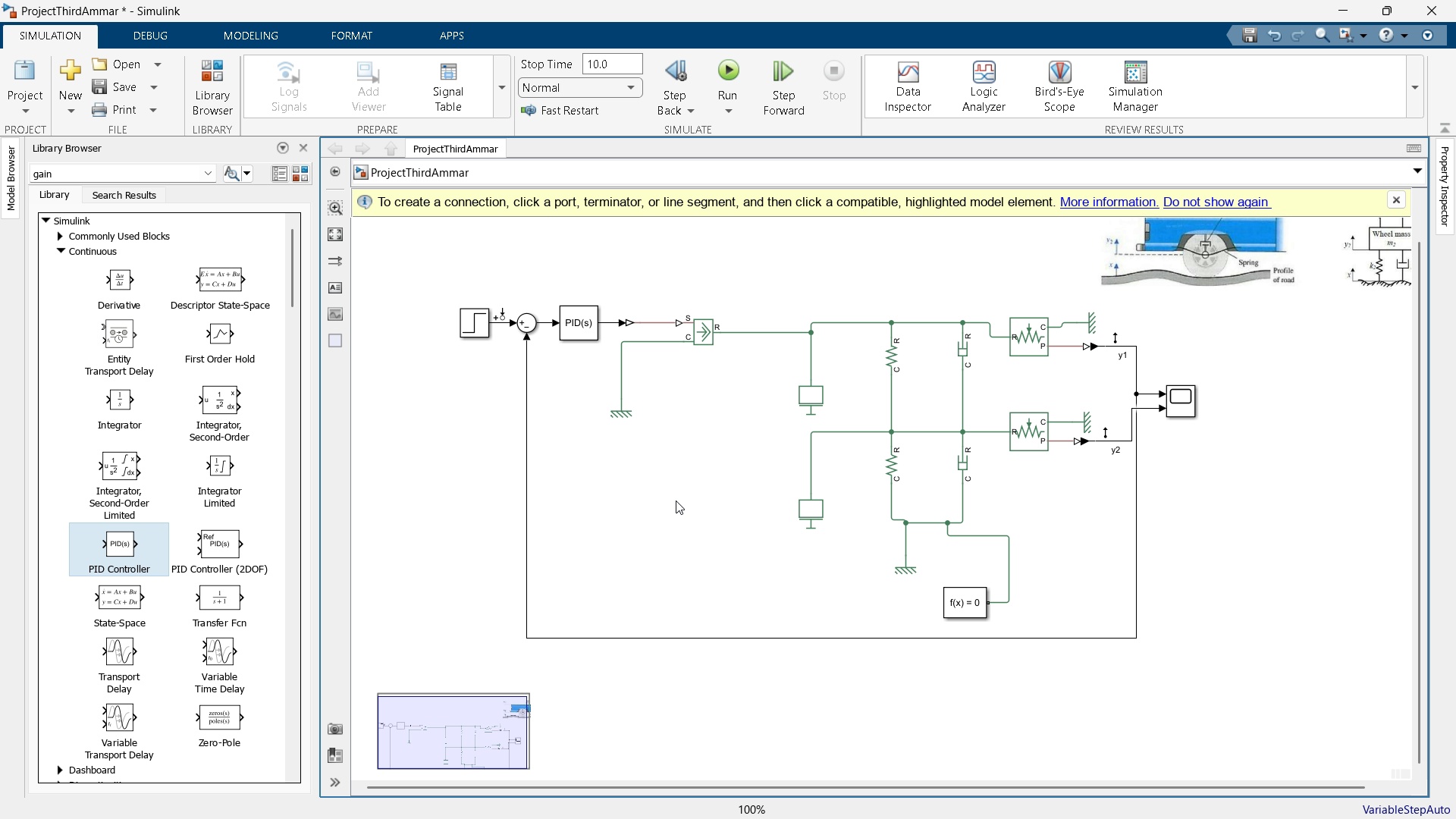 
left_click([954, 739])
 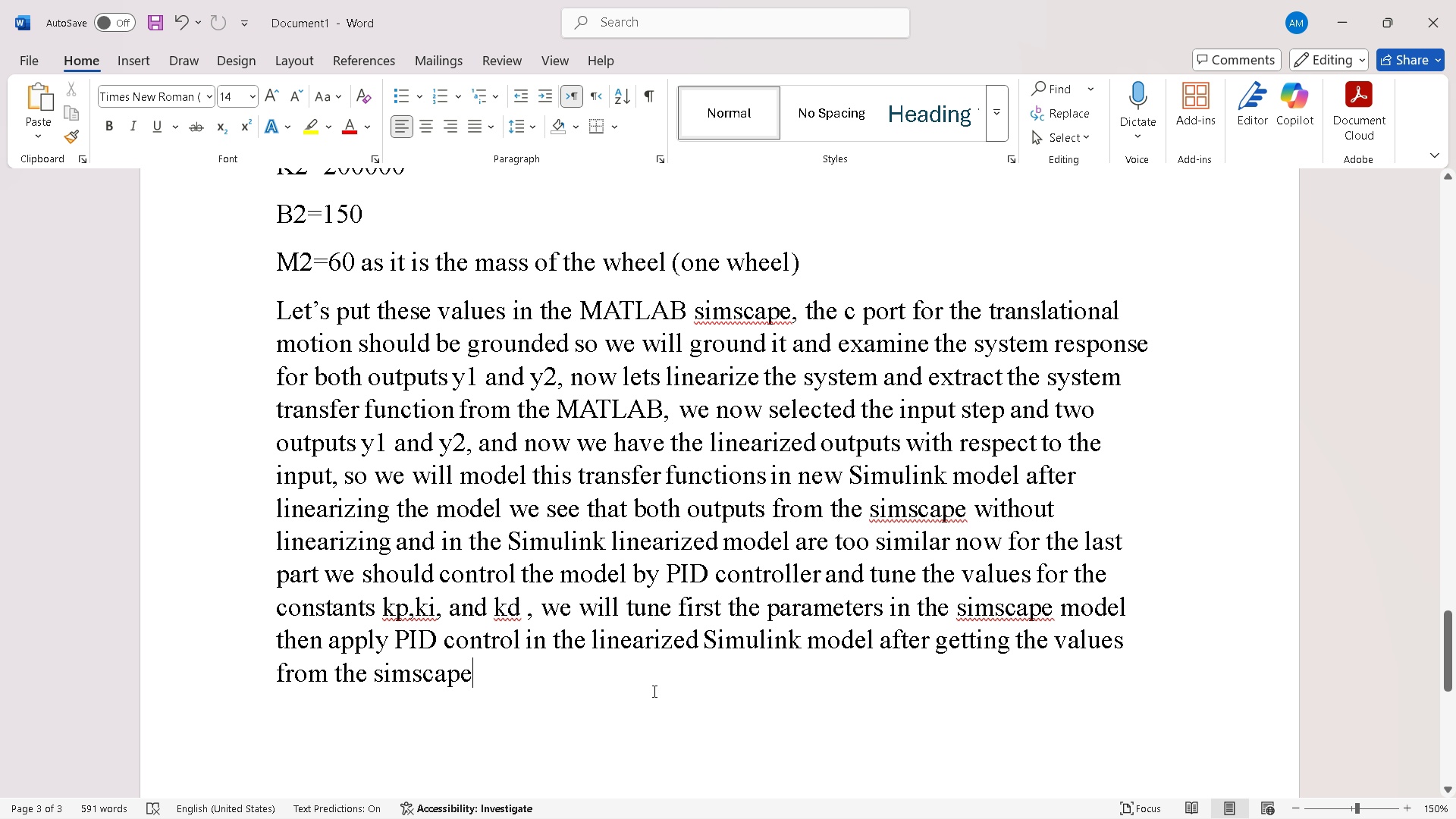 
type( we w)
key(Backspace)
key(Backspace)
key(Backspace)
key(Backspace)
key(Backspace)
type(, wi)
key(Backspace)
type(e will tune tha p)
key(Backspace)
key(Backspace)
key(Backspace)
type(e paramter)
key(Backspace)
key(Backspace)
key(Backspace)
type(ate)
key(Backspace)
key(Backspace)
key(Backspace)
type(er)
key(Backspace)
type(ters for y1 and y2 output first lets start with y1)
 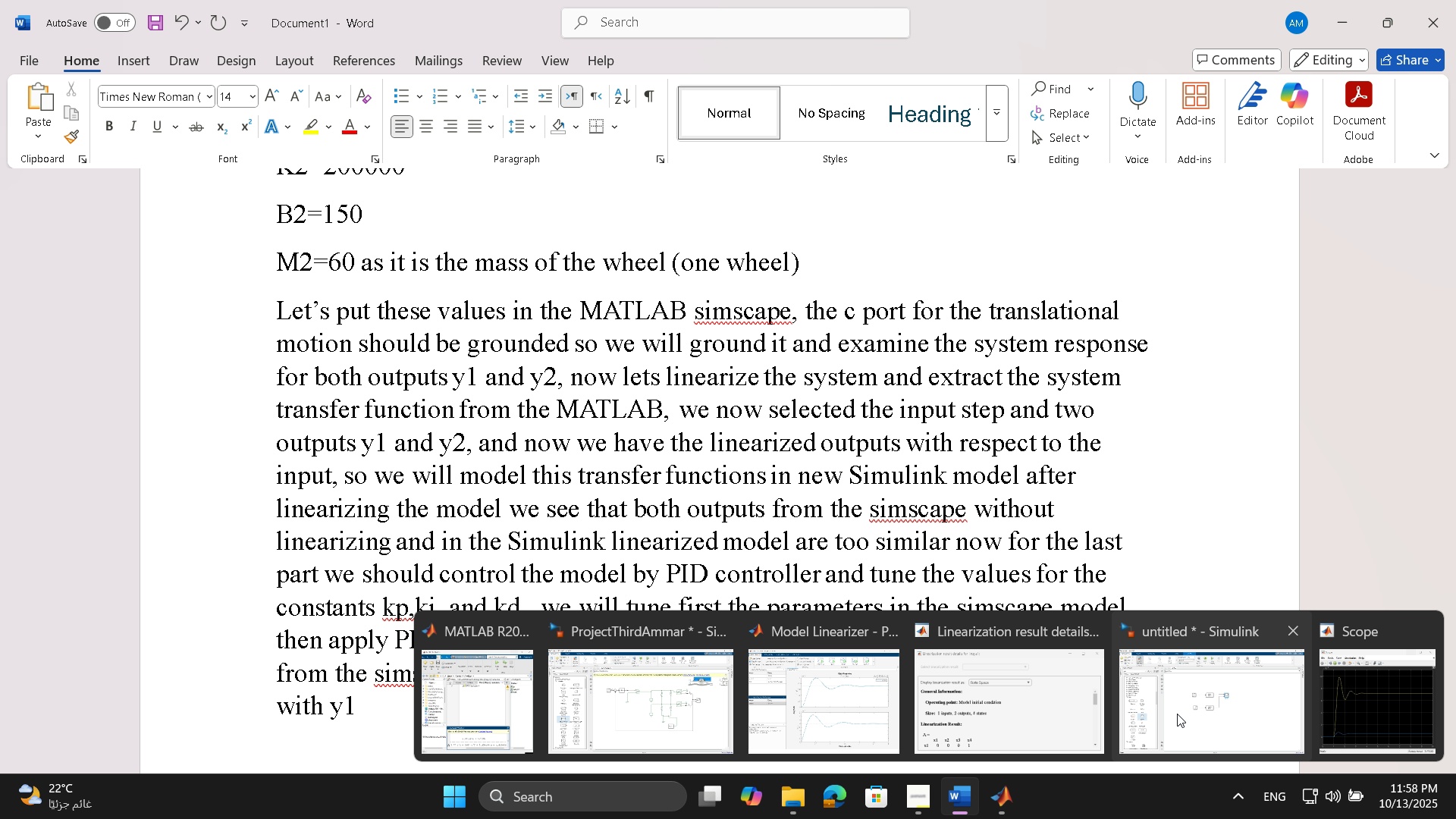 
wait(6.93)
 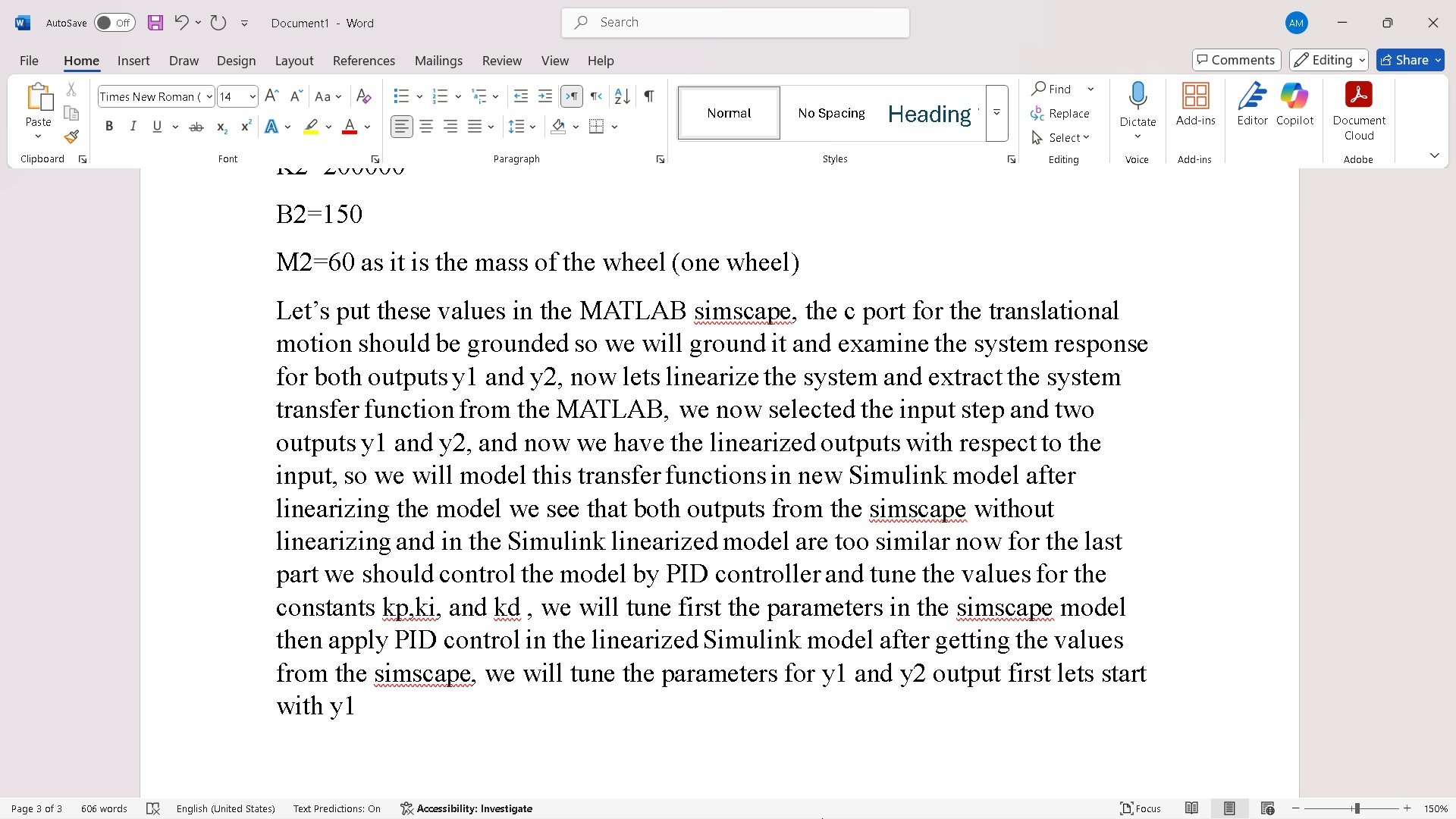 
left_click([688, 741])
 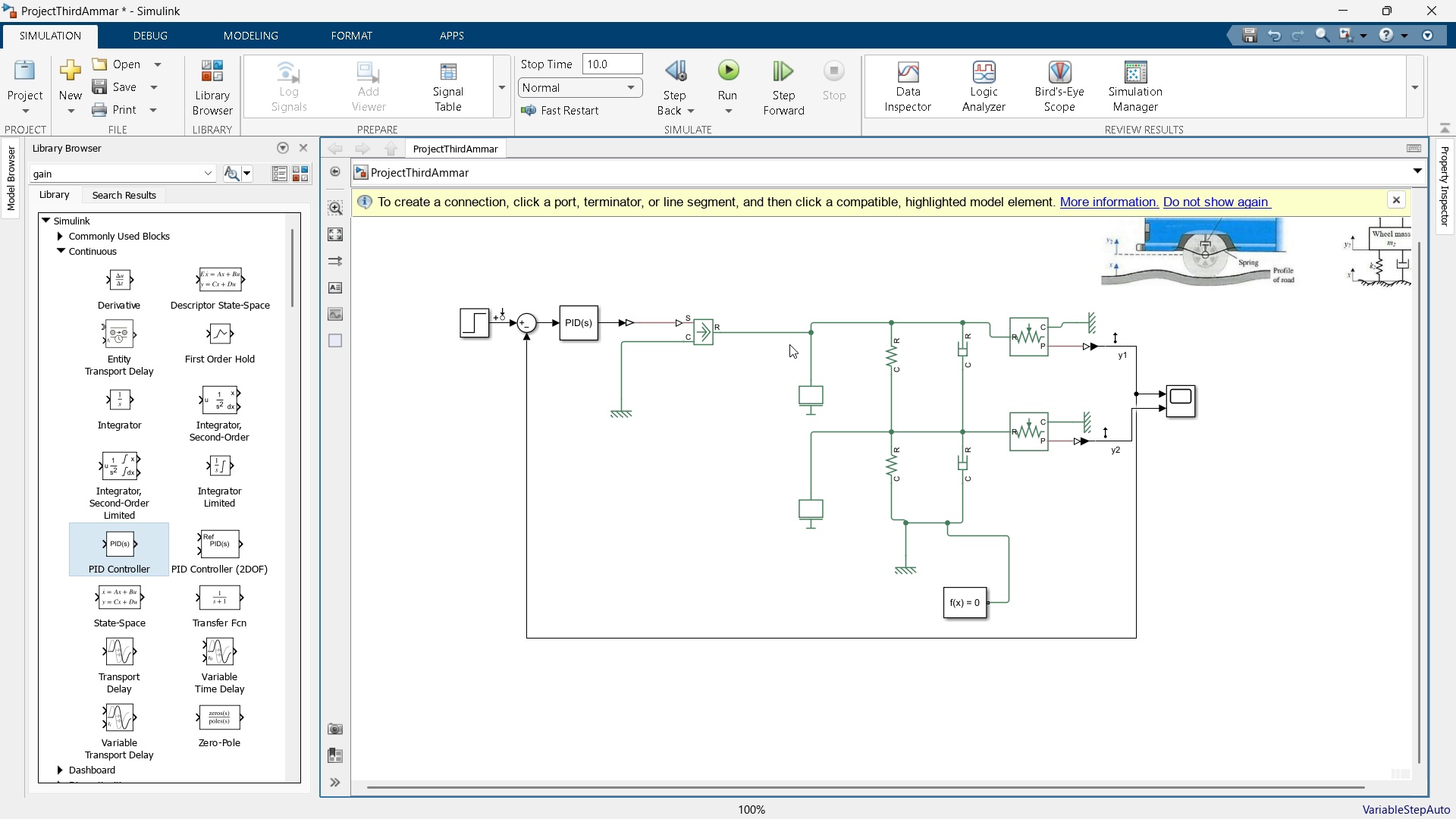 
left_click([733, 72])
 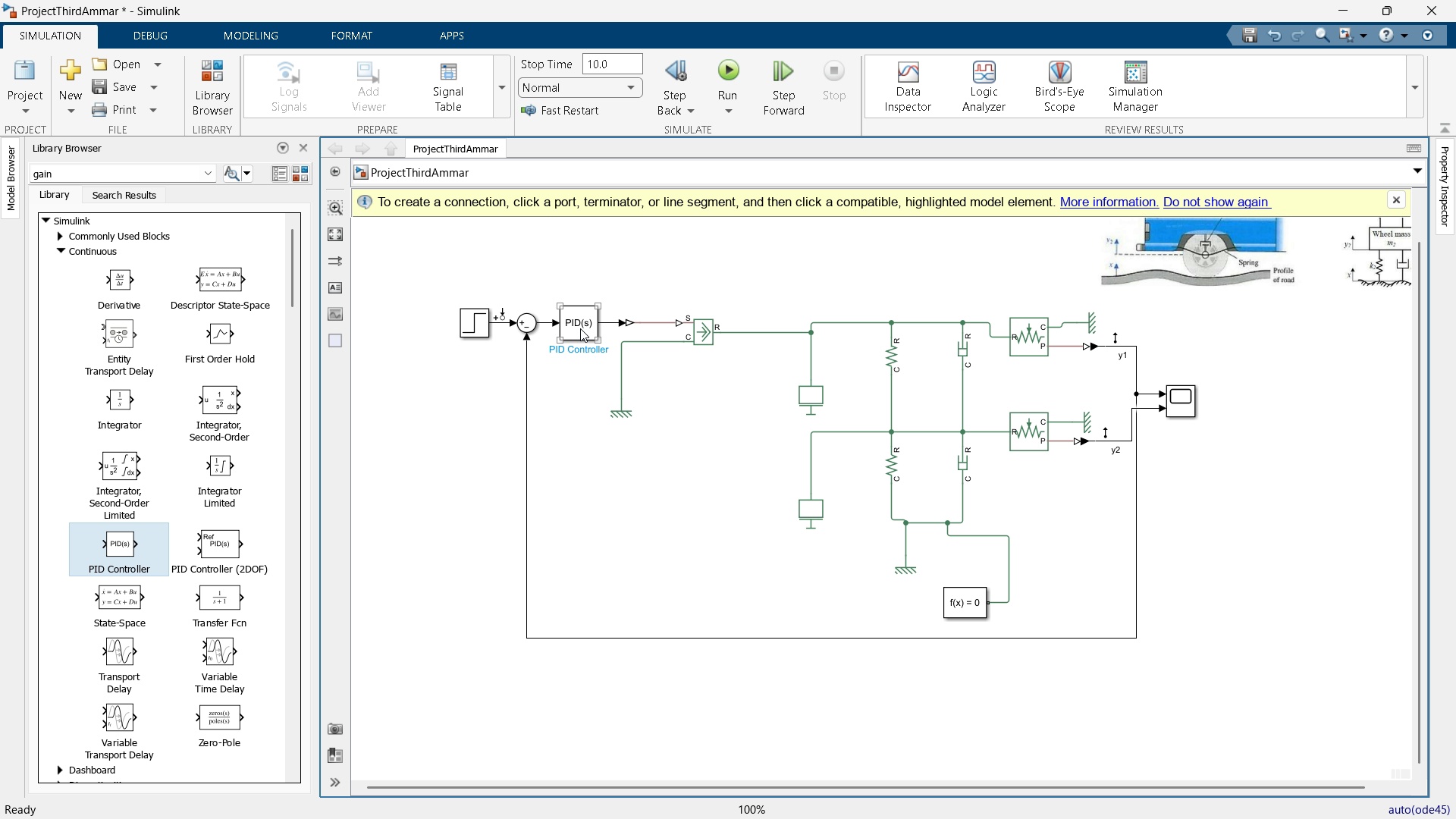 
wait(7.3)
 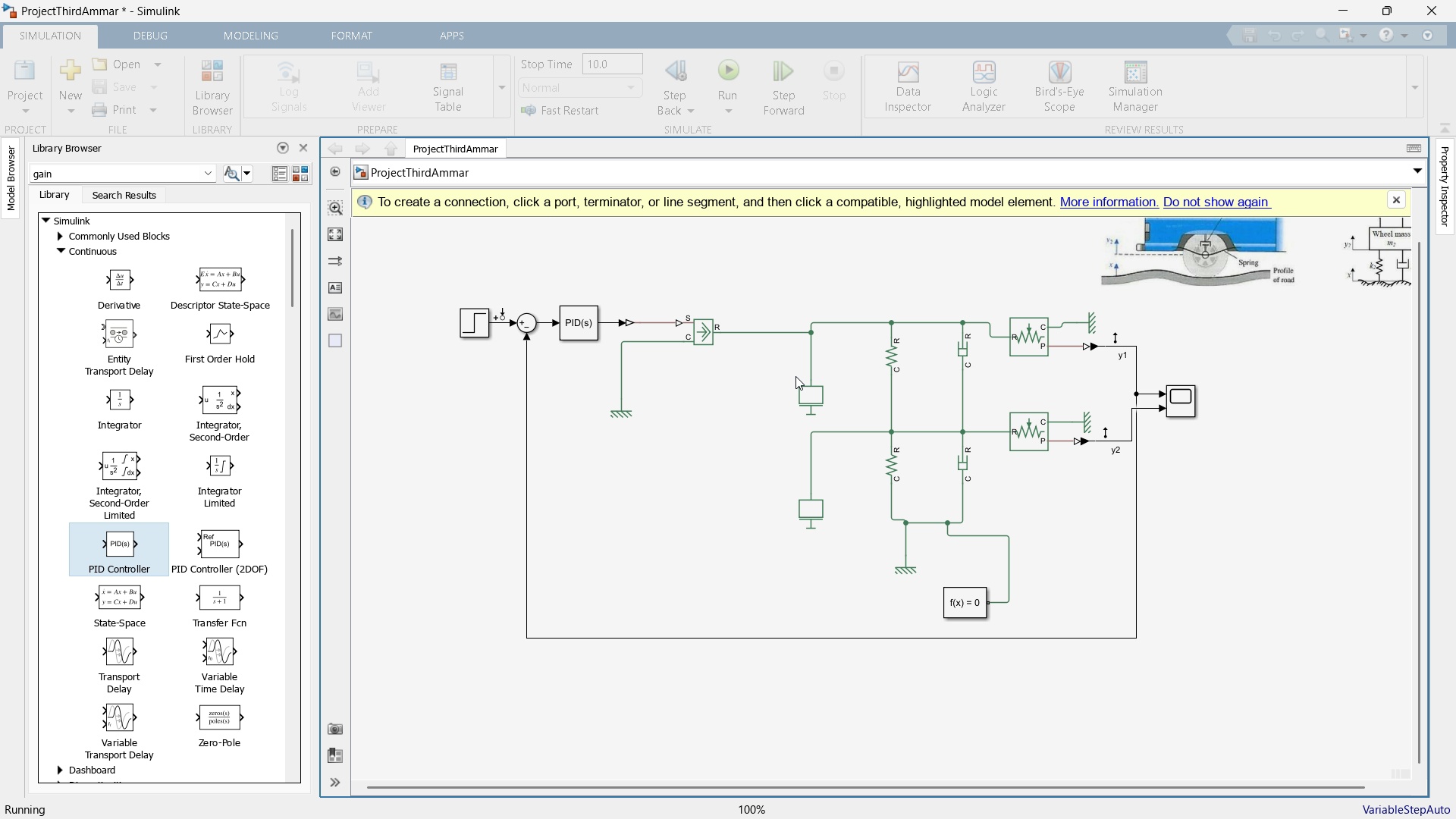 
double_click([570, 328])
 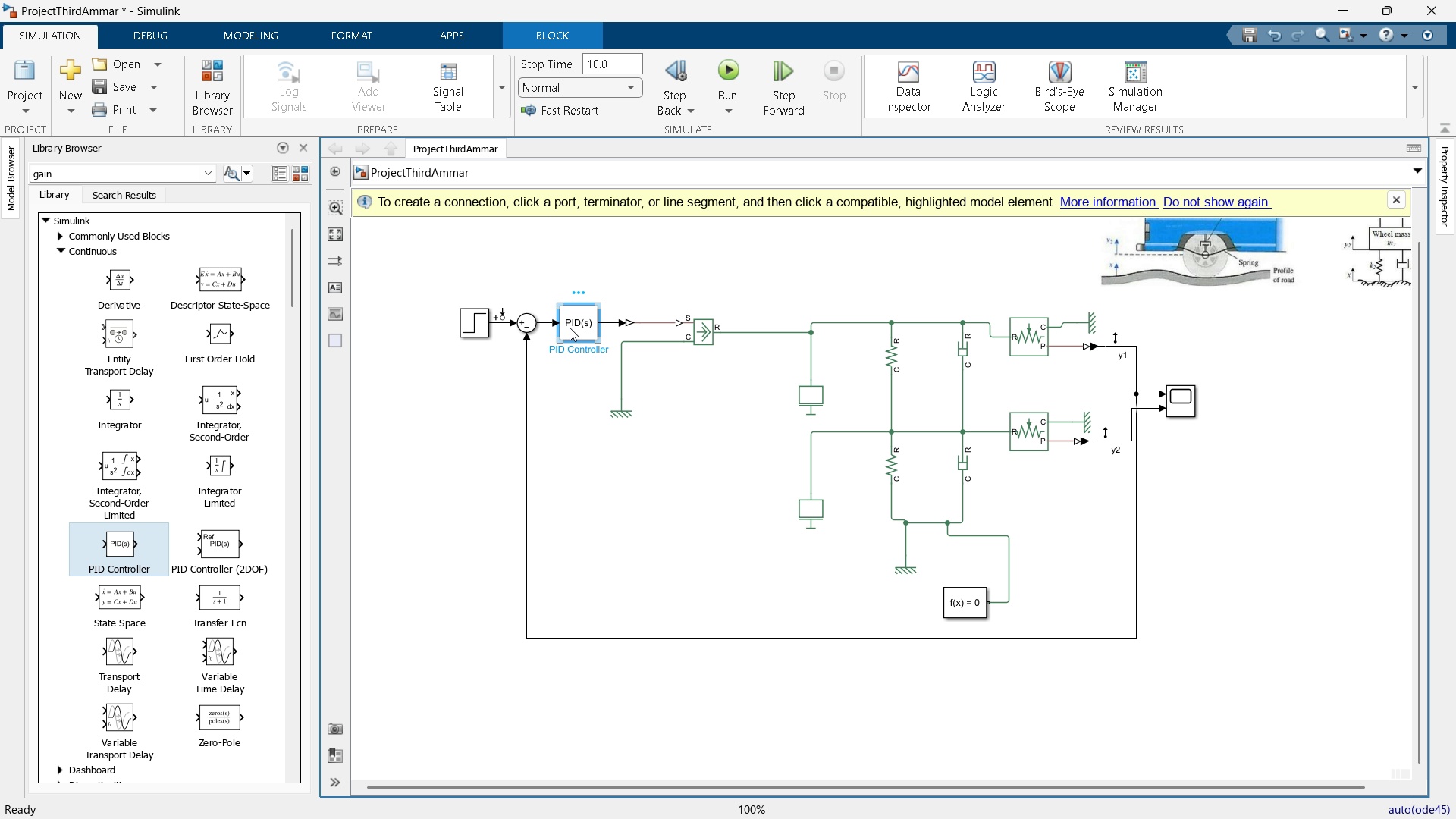 
triple_click([570, 328])
 